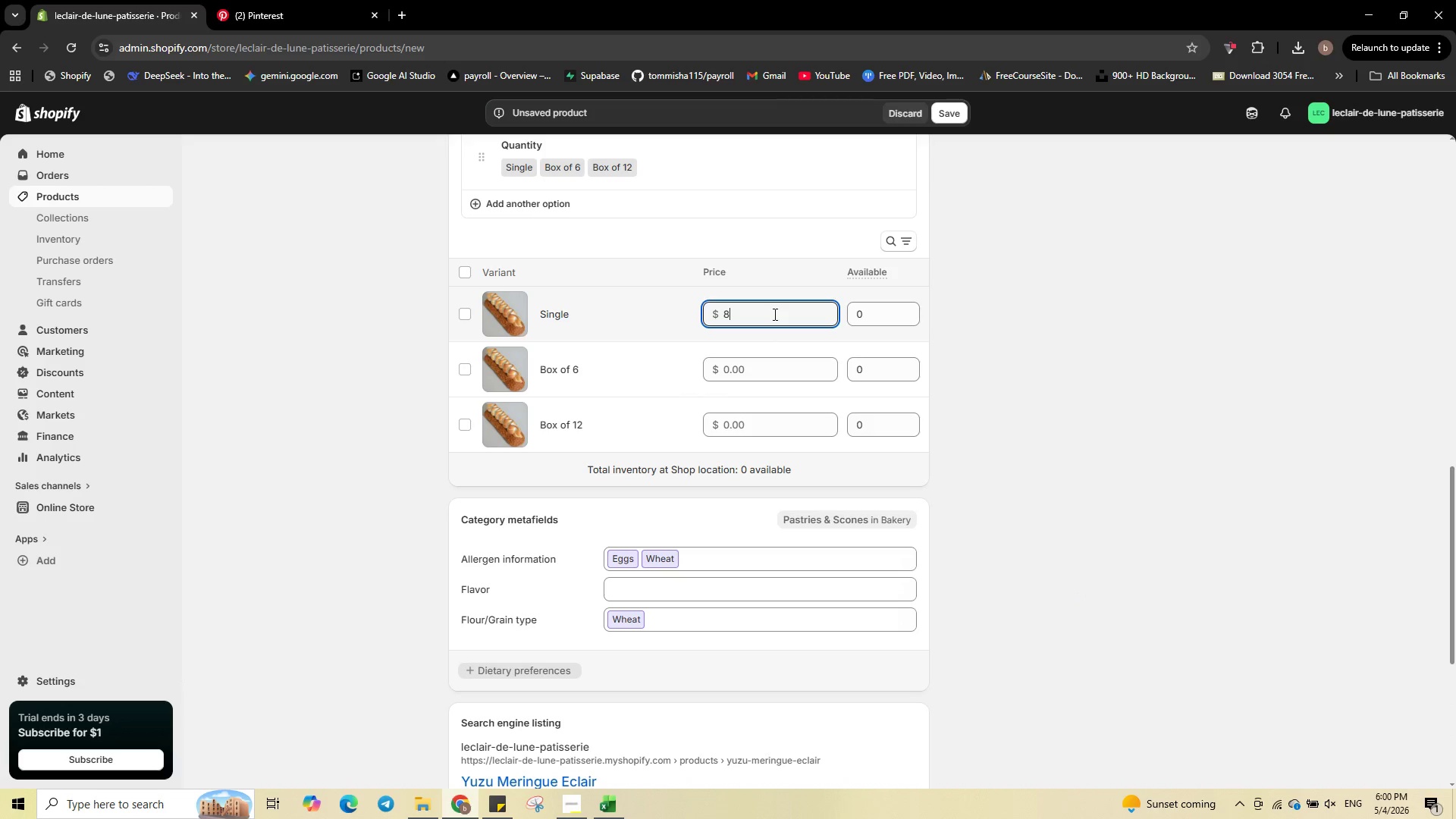 
key(NumpadDecimal)
 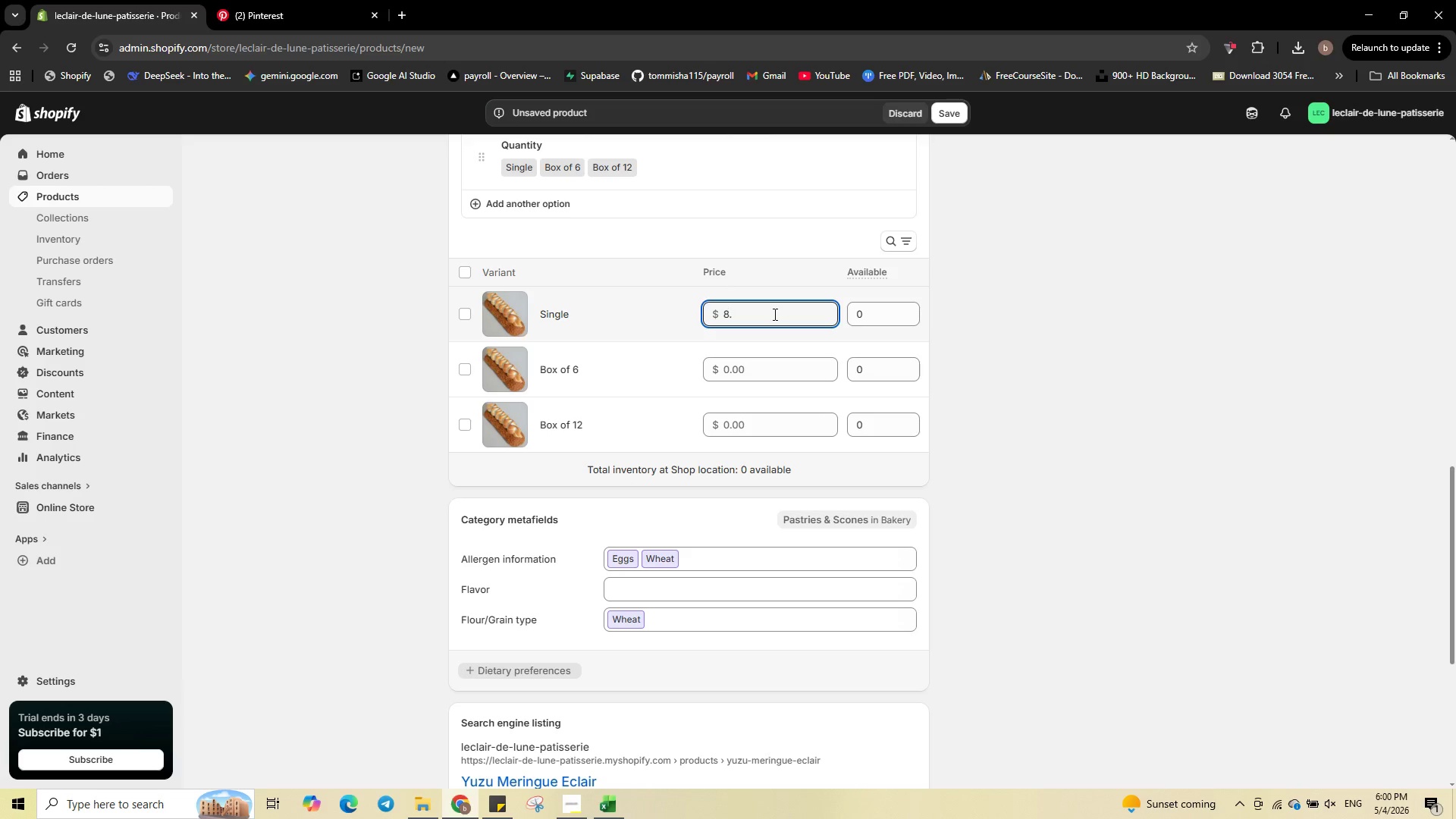 
key(Numpad7)
 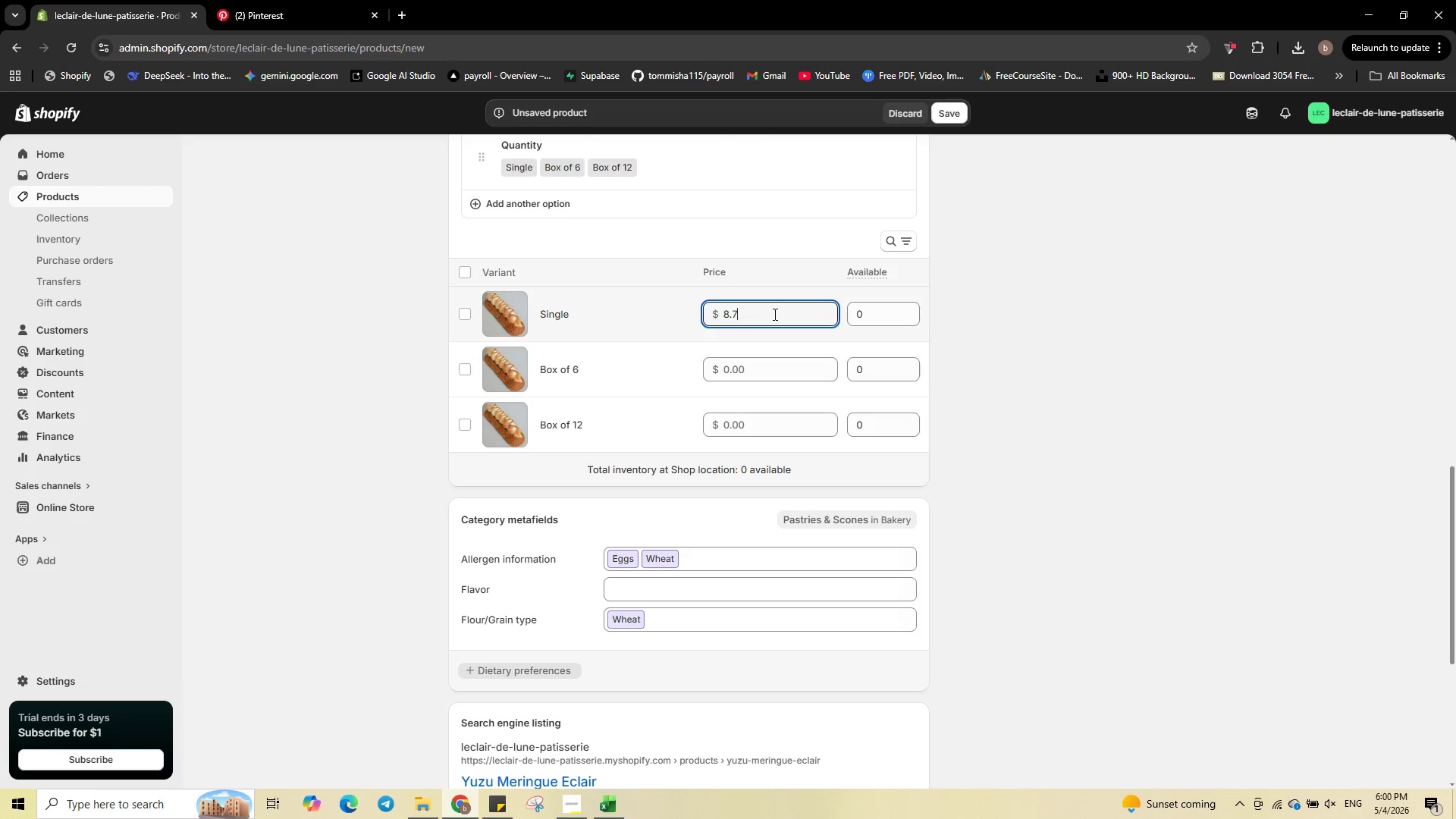 
key(Numpad5)
 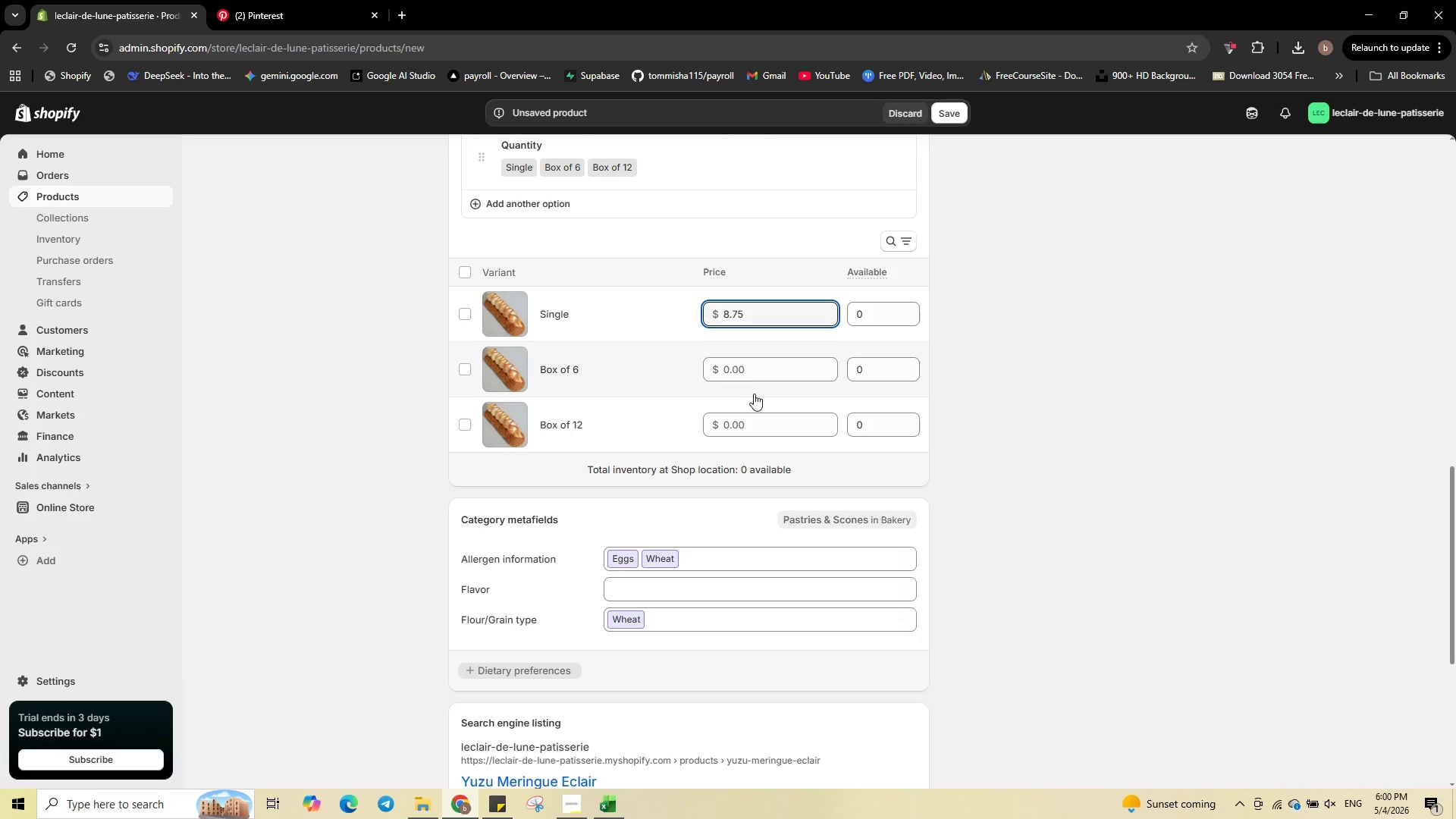 
left_click([759, 376])
 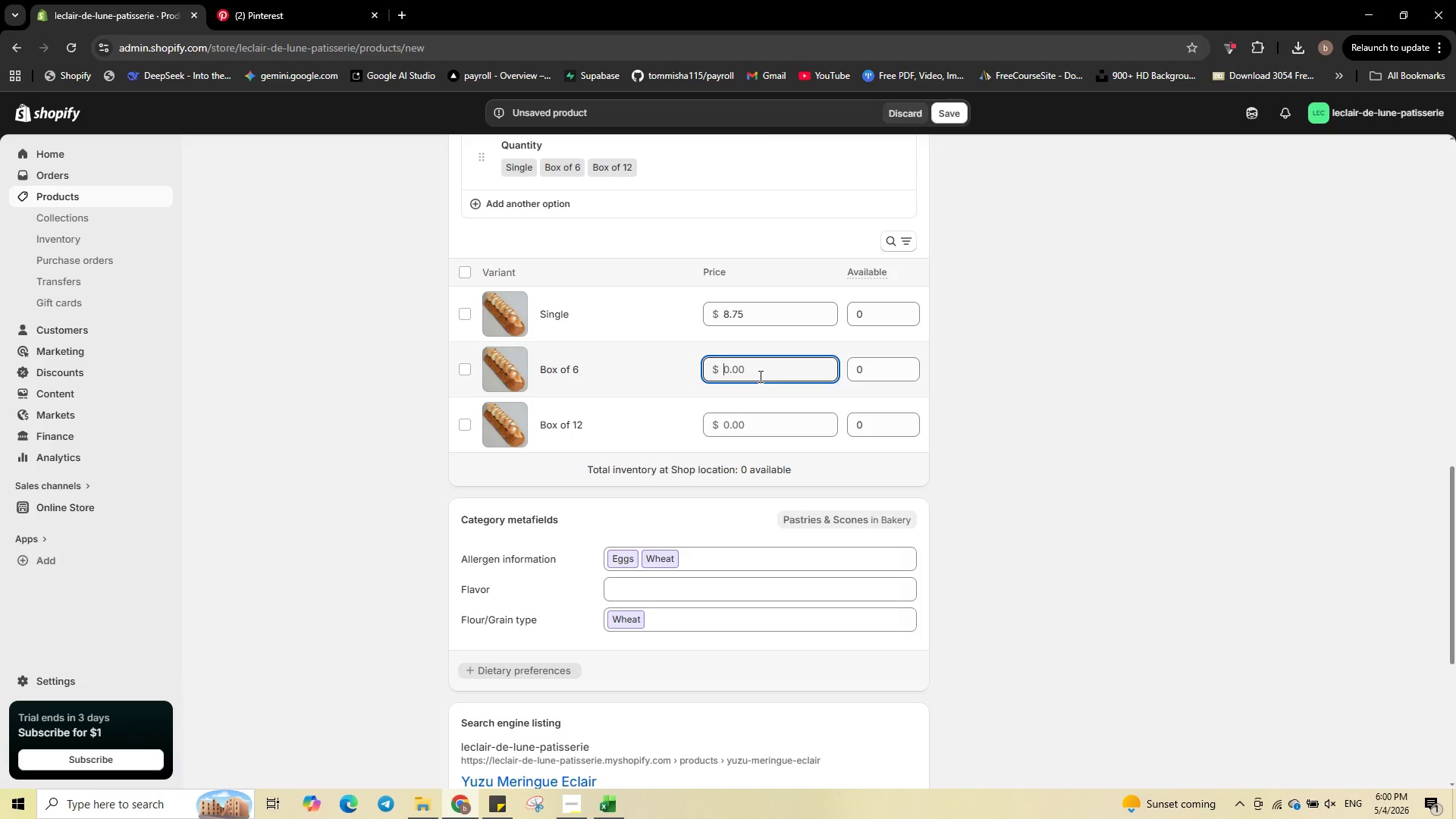 
key(Numpad4)
 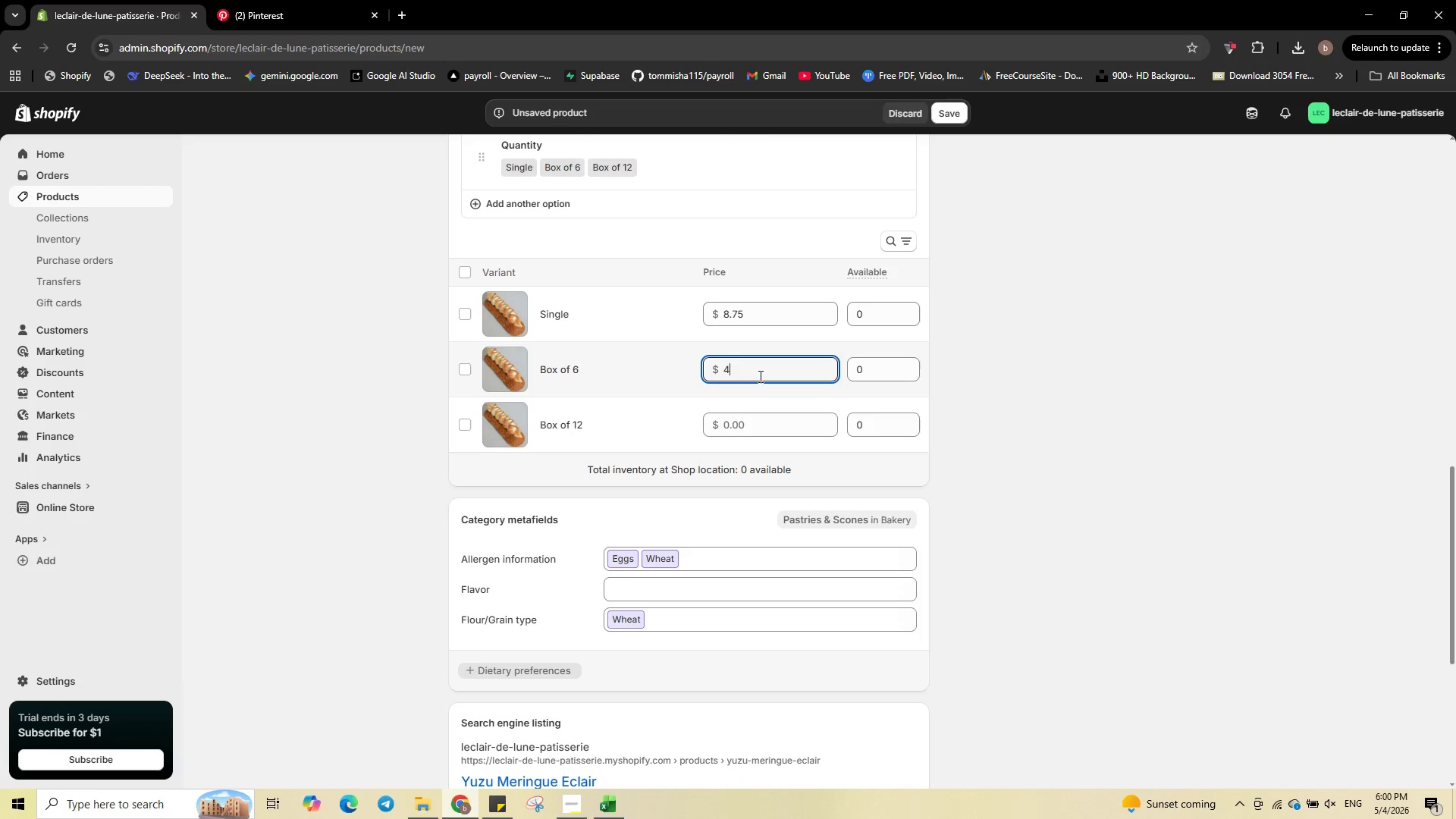 
key(Numpad9)
 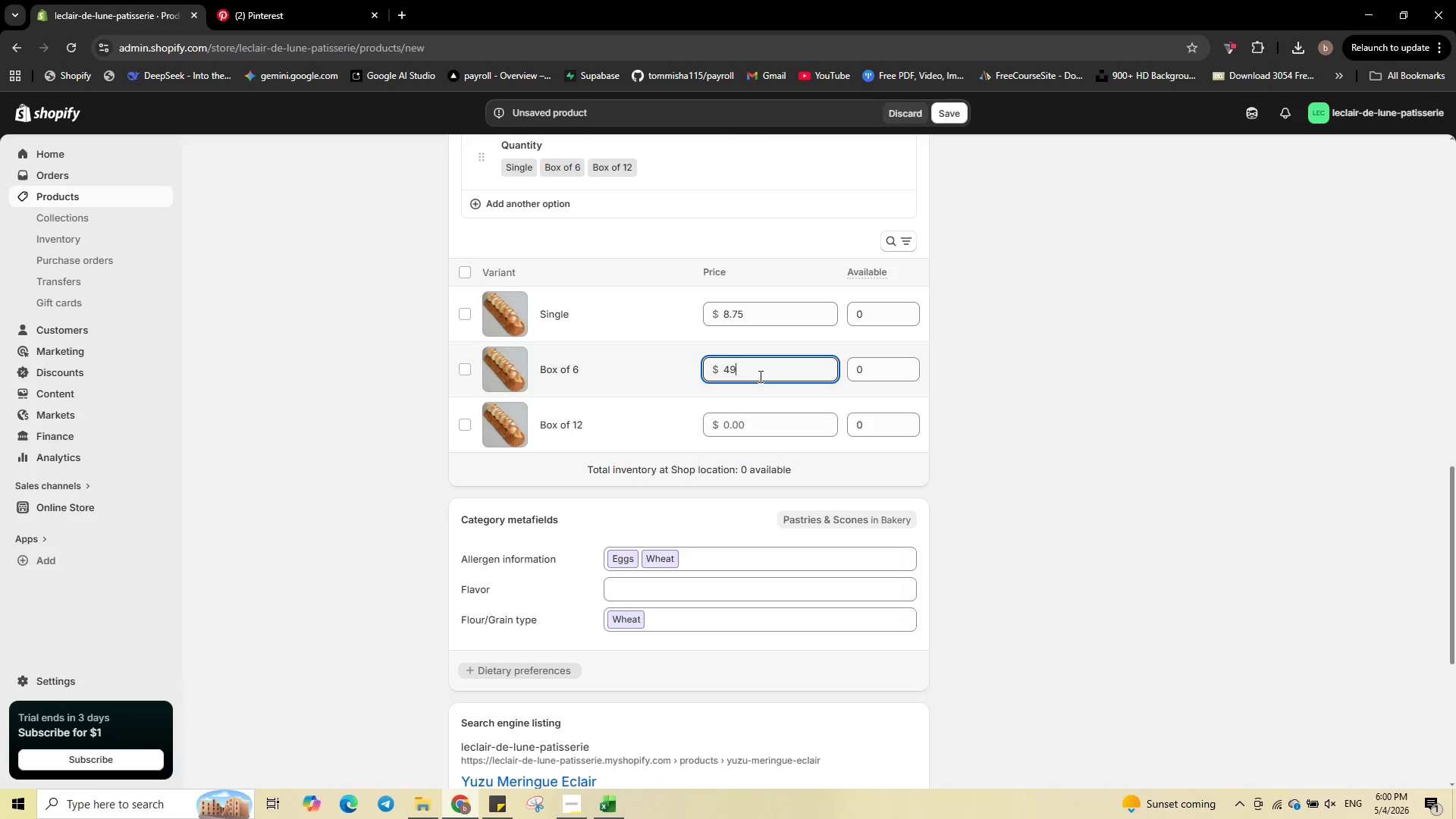 
key(NumpadDecimal)
 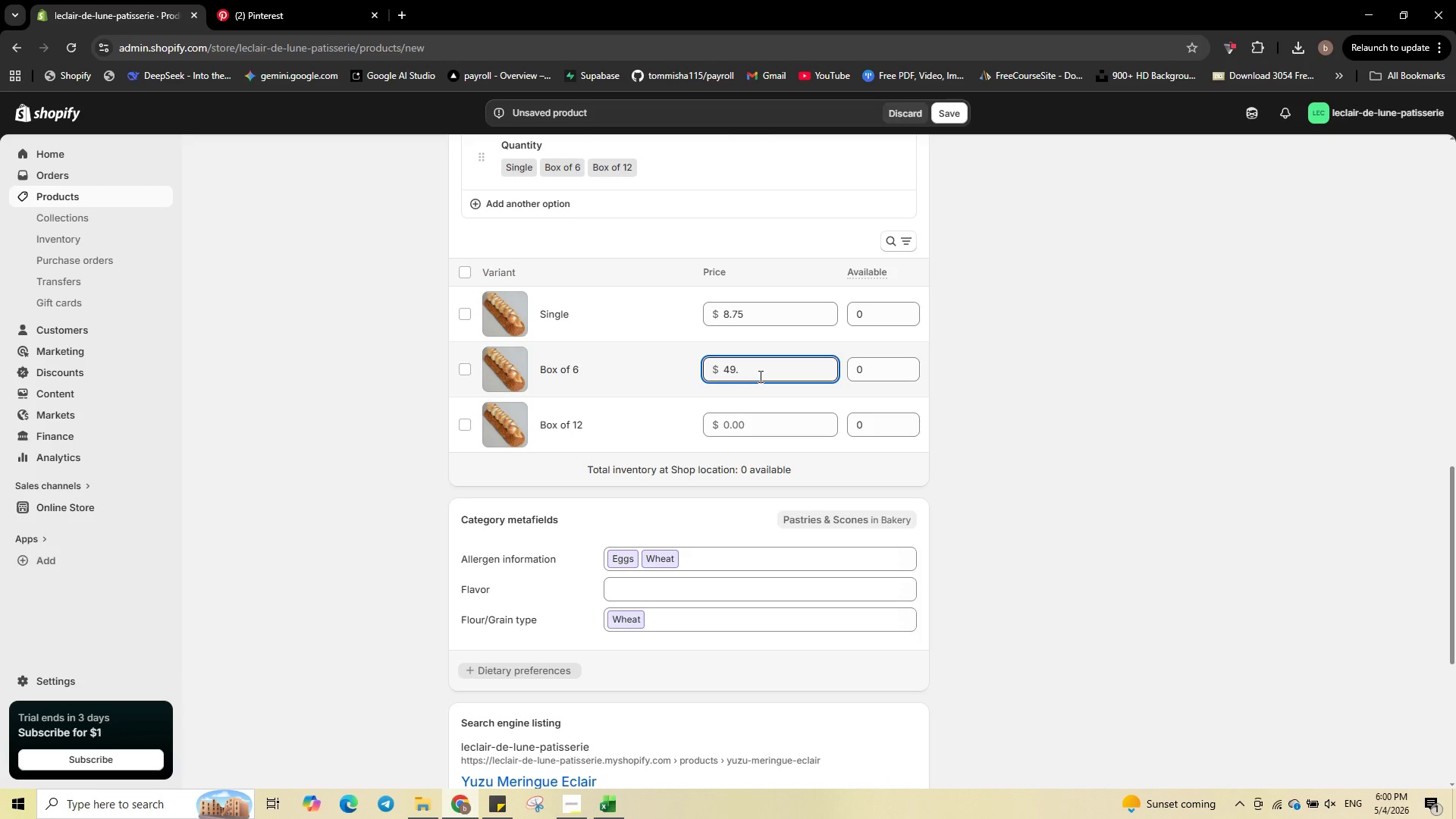 
key(Numpad0)
 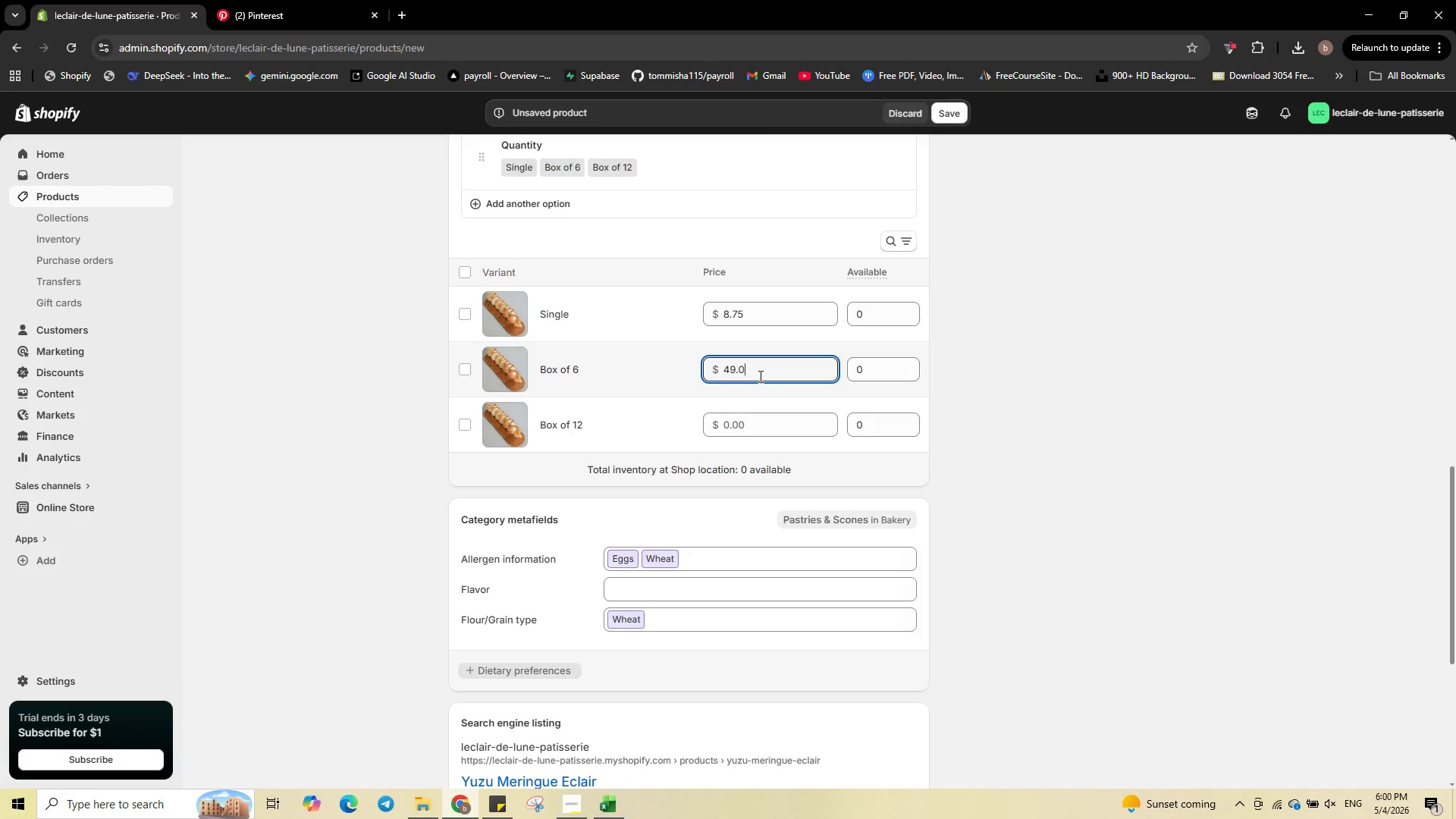 
key(Numpad0)
 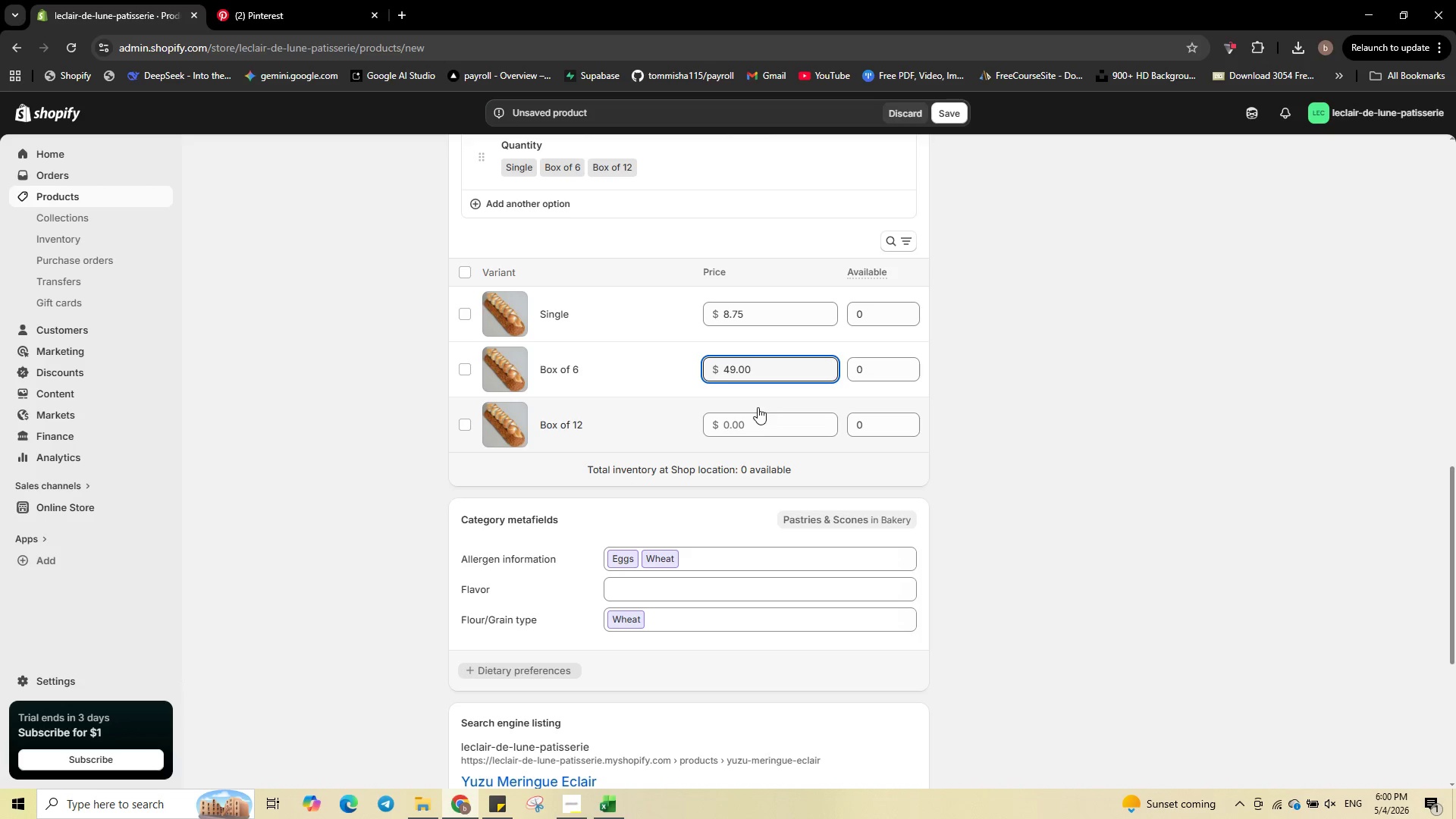 
left_click([760, 422])
 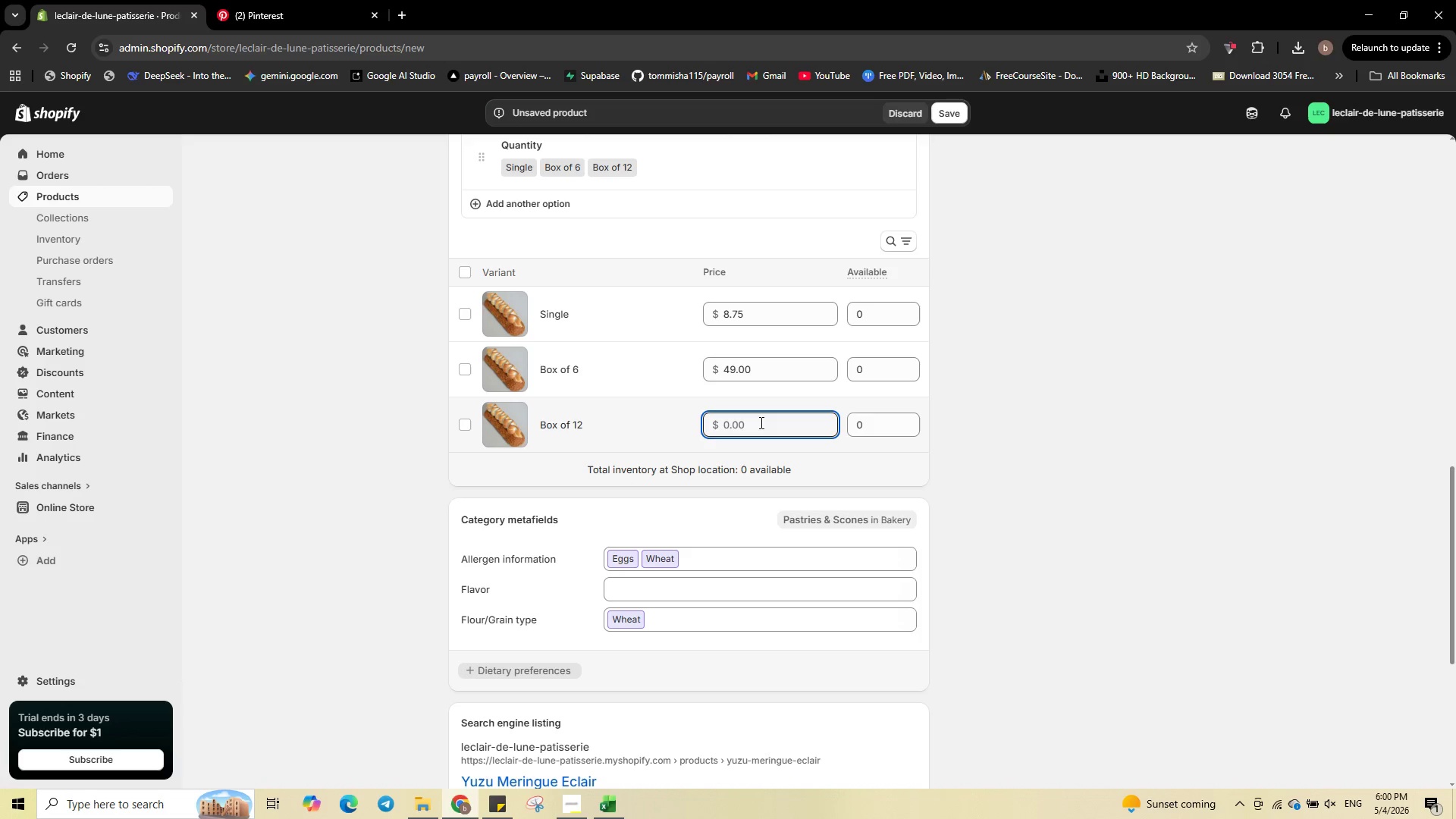 
key(Numpad9)
 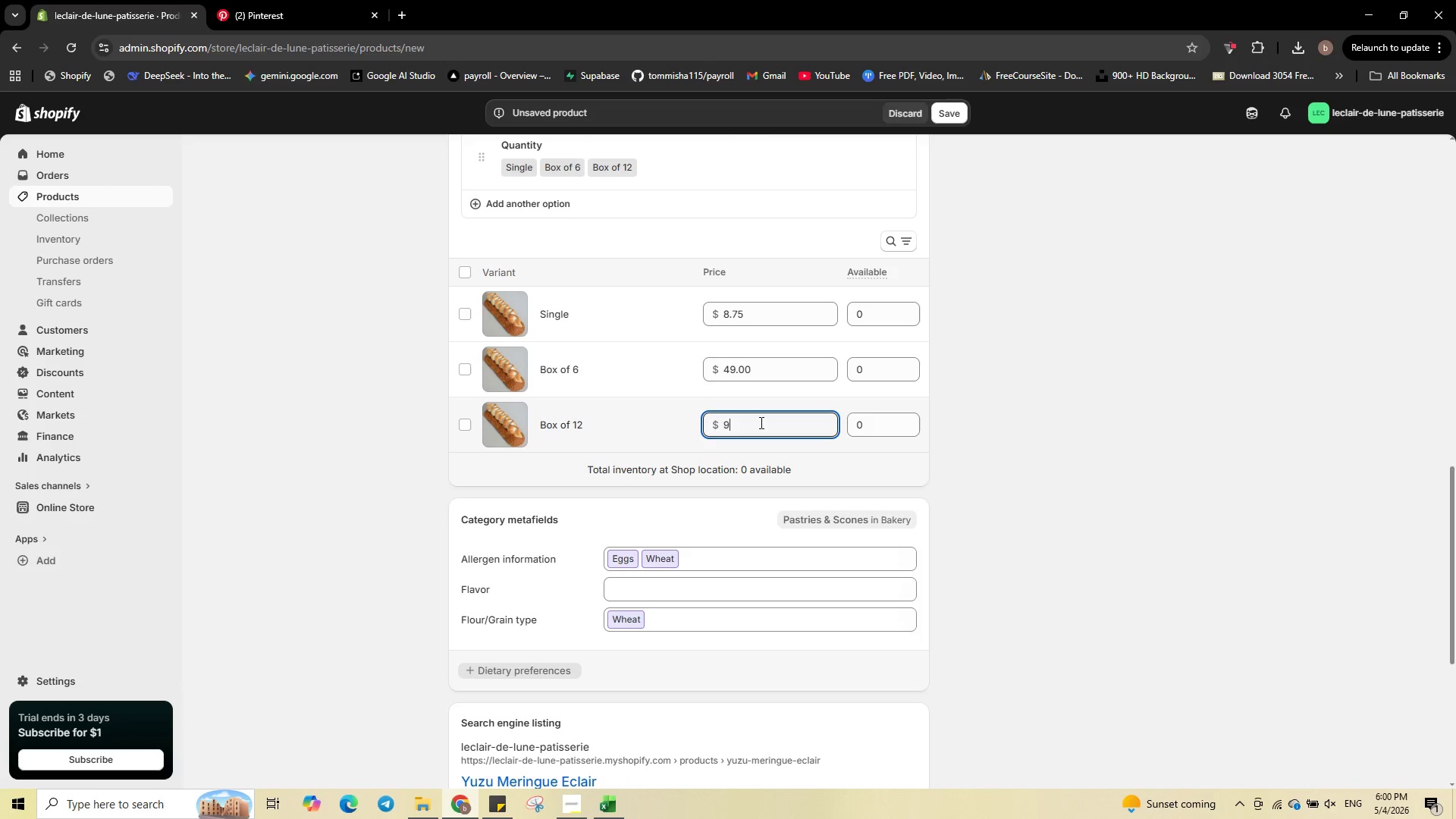 
key(Numpad2)
 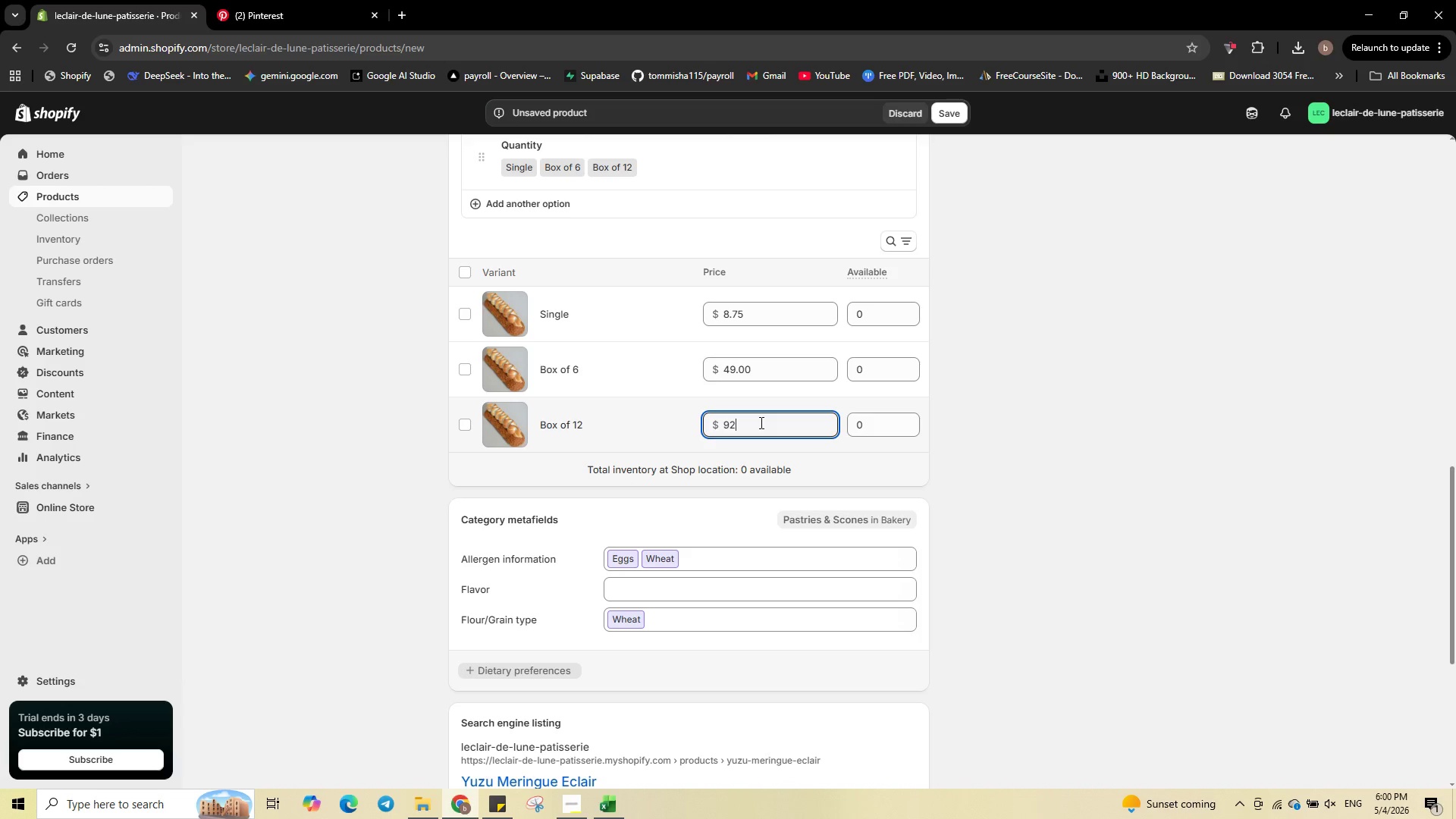 
key(NumpadDecimal)
 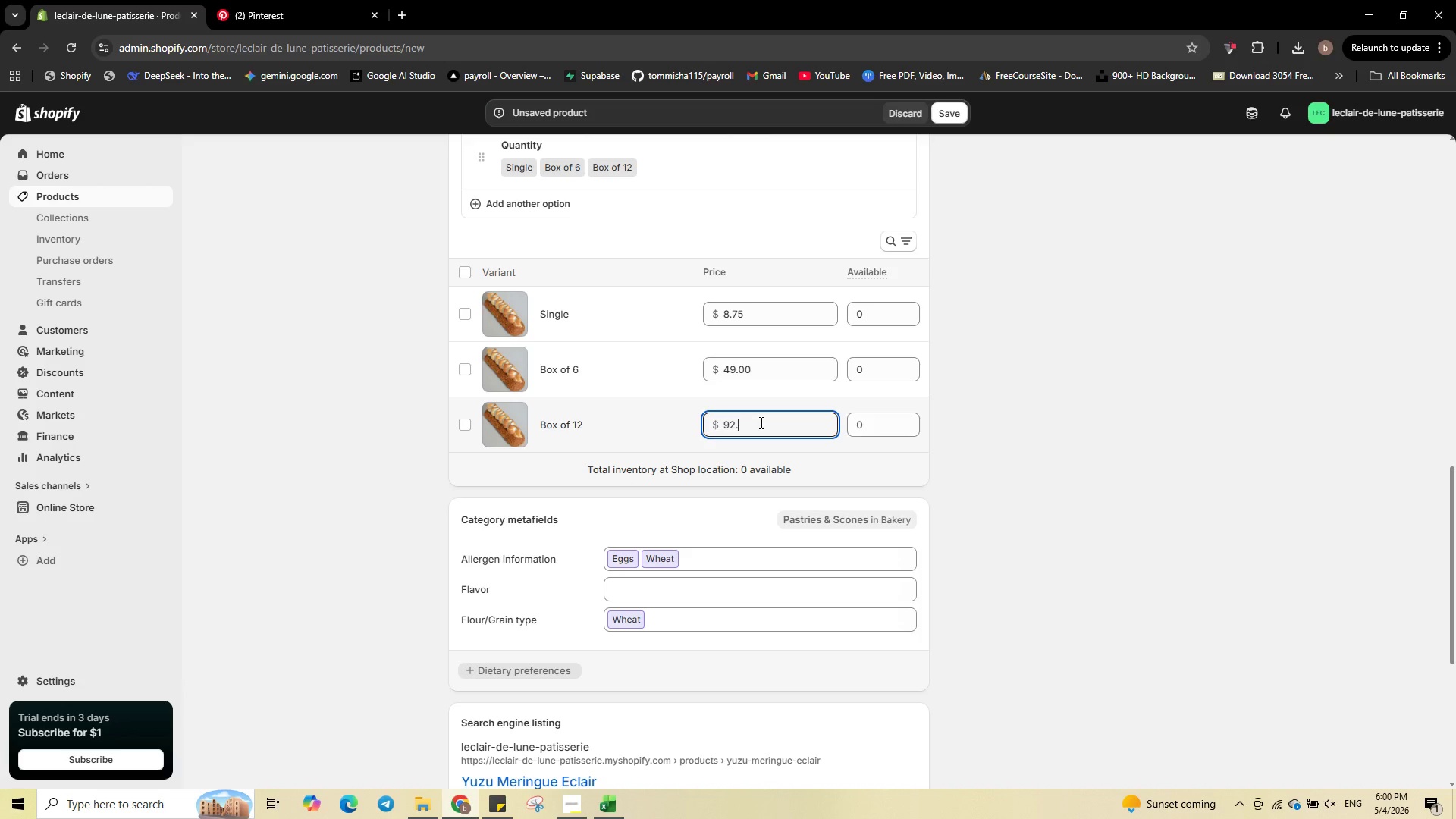 
key(Numpad0)
 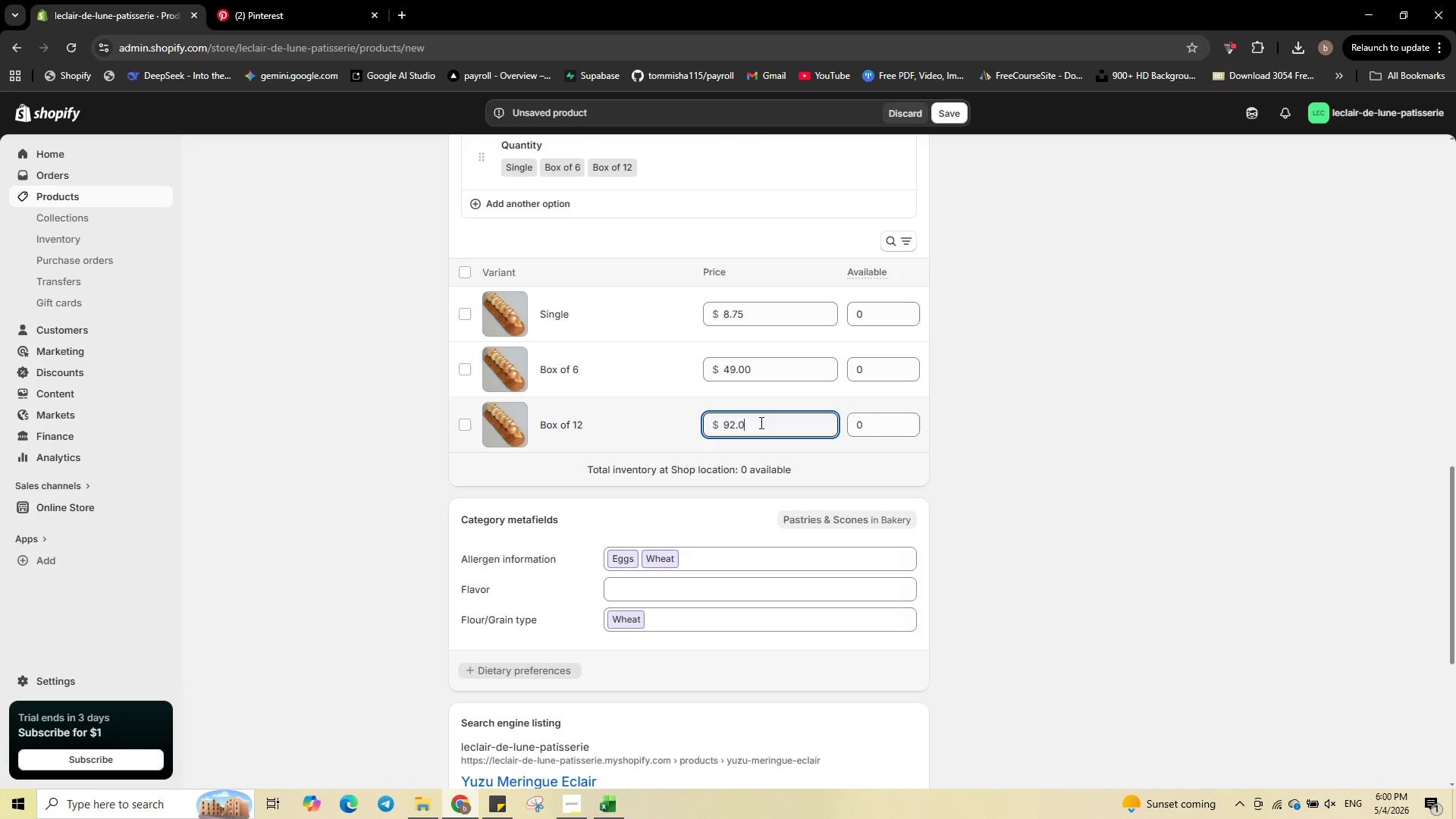 
key(Numpad0)
 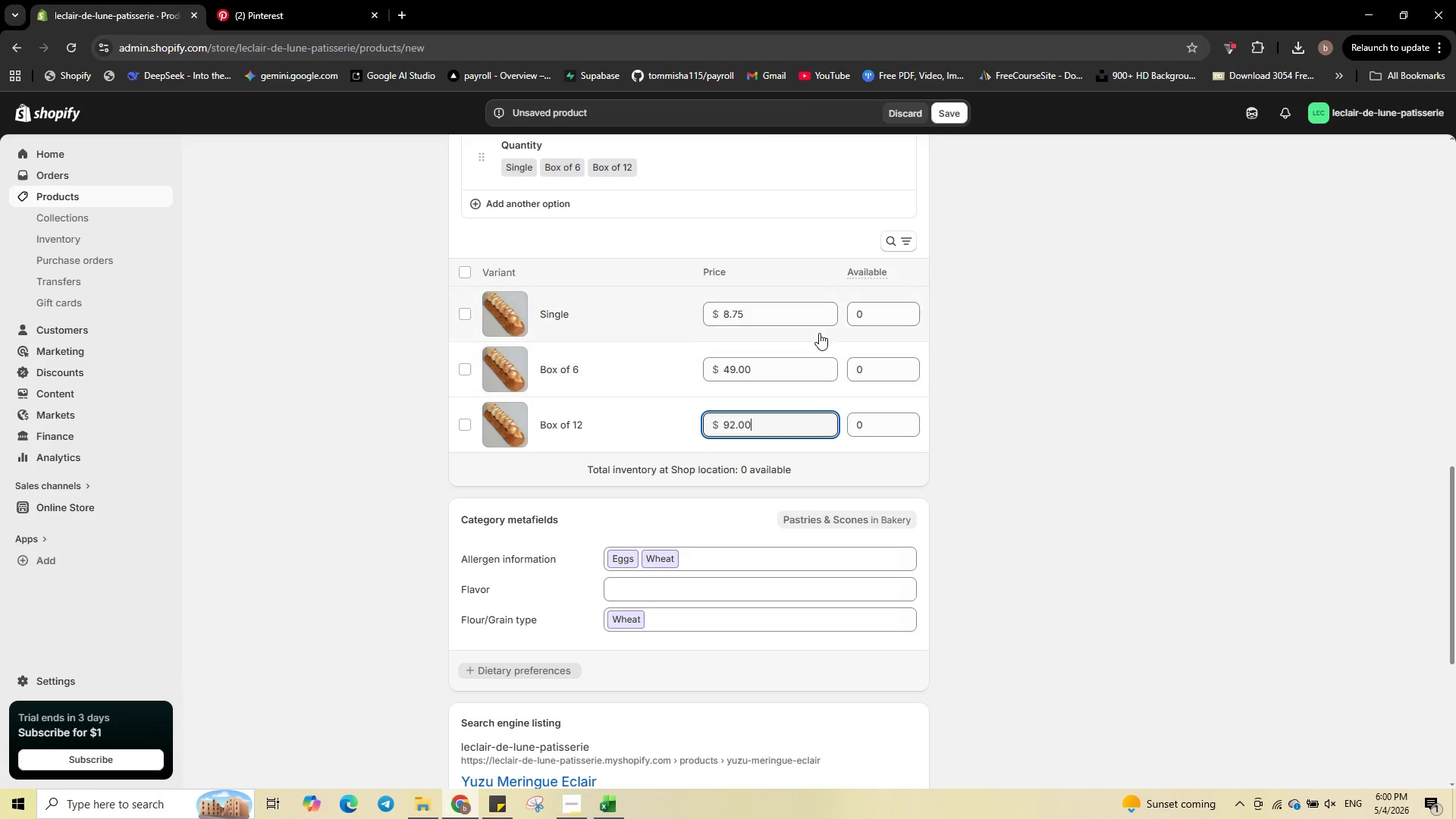 
left_click([888, 318])
 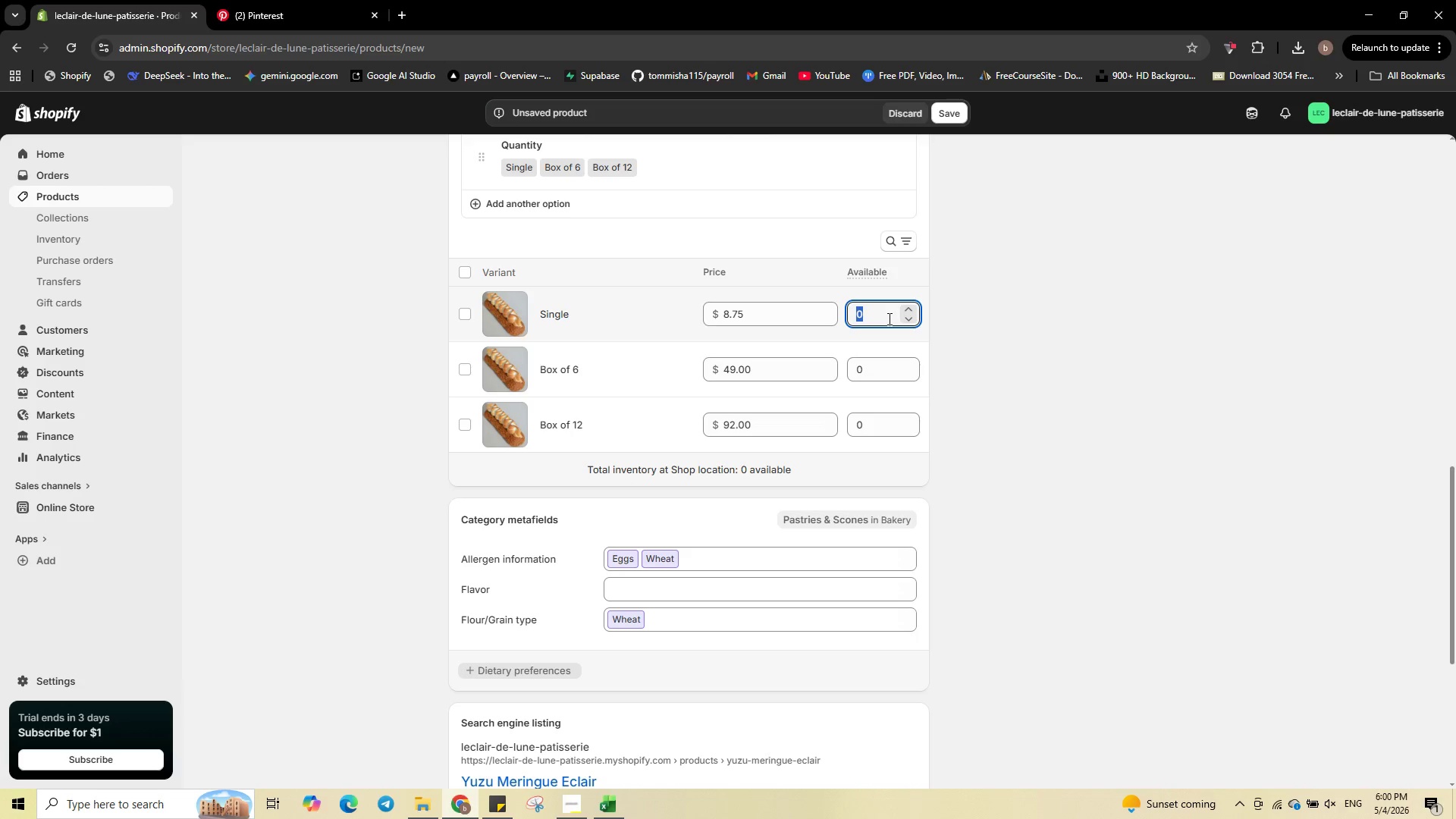 
key(Numpad2)
 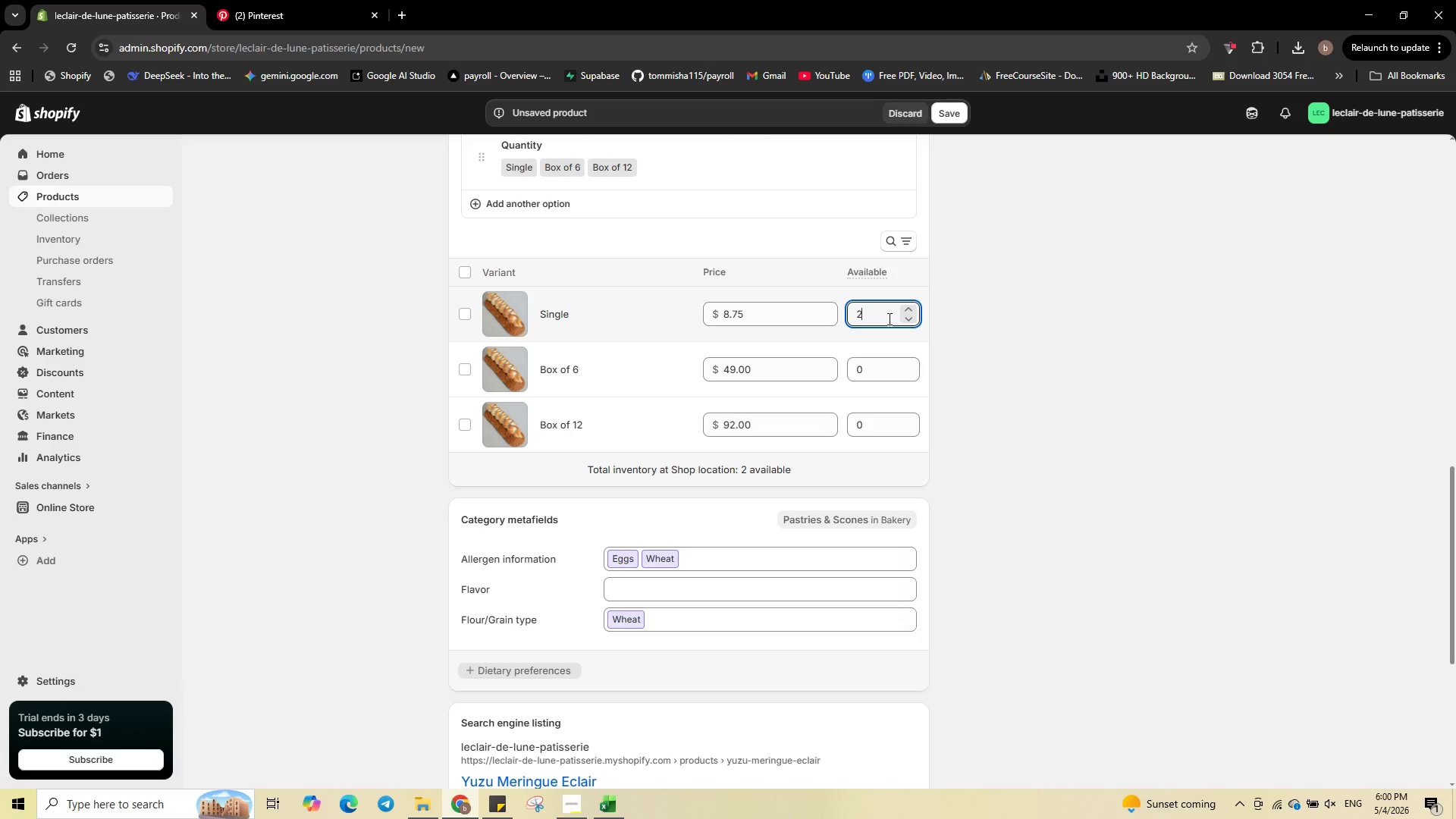 
key(Numpad2)
 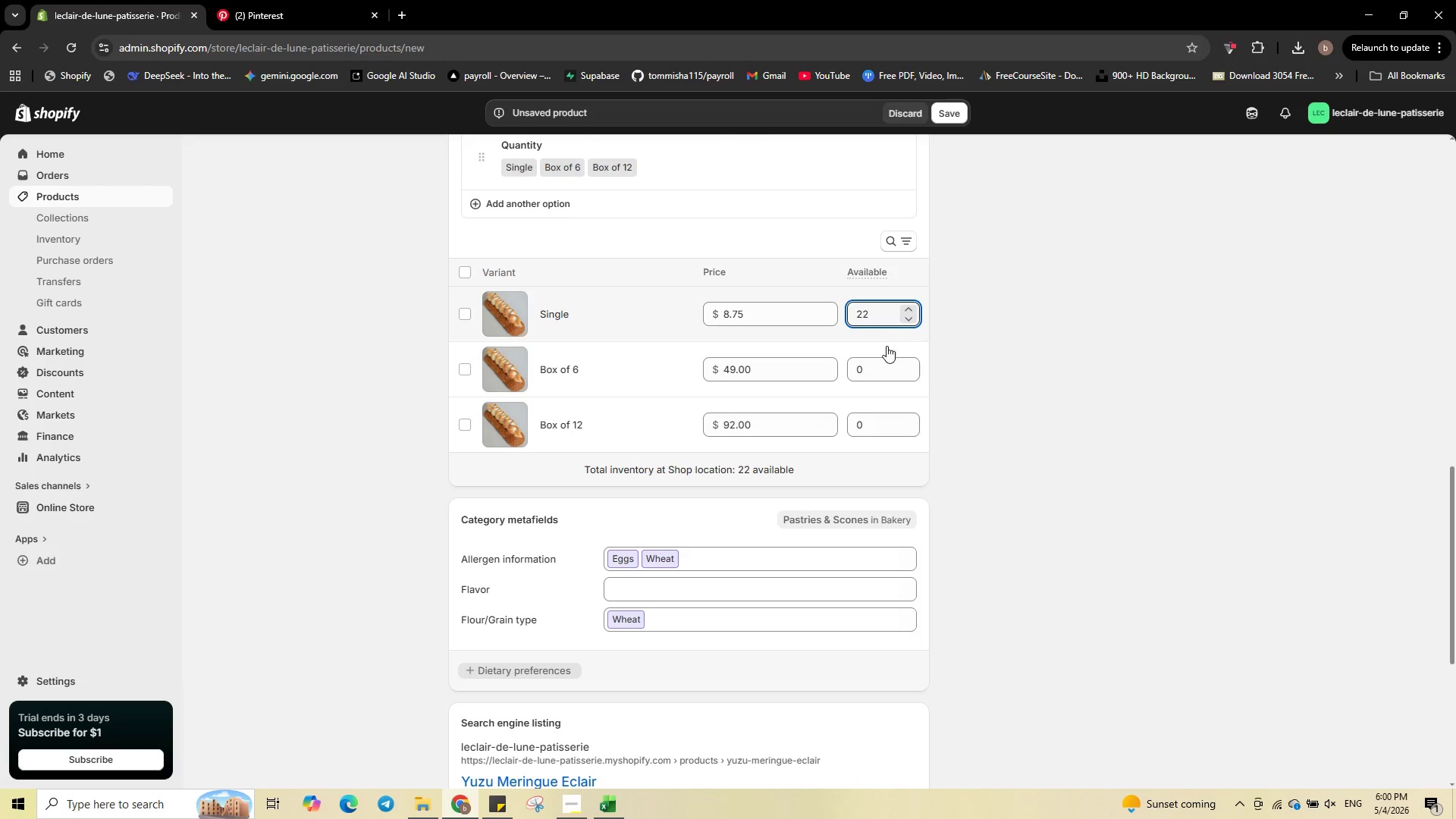 
left_click([877, 373])
 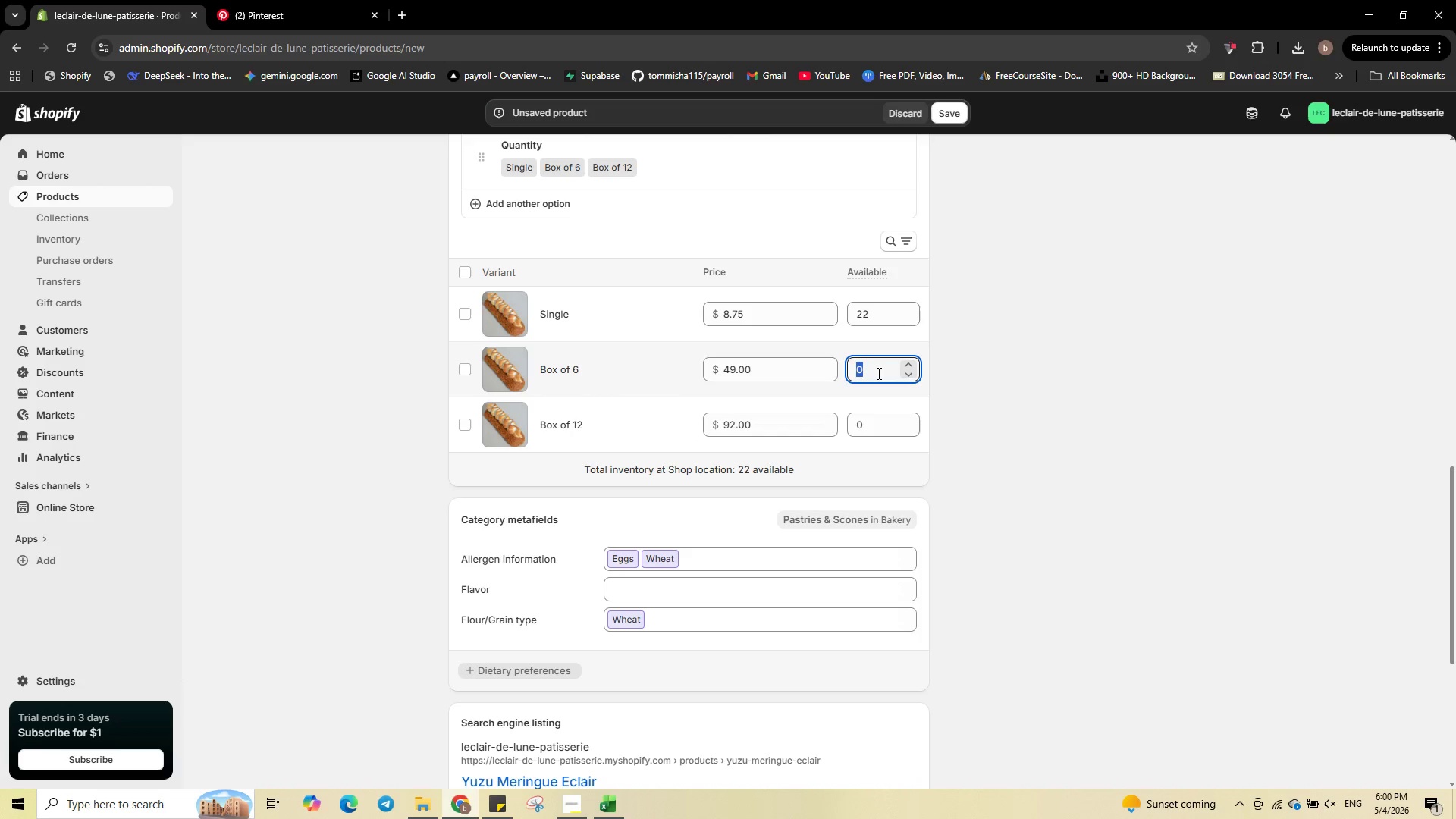 
key(Numpad1)
 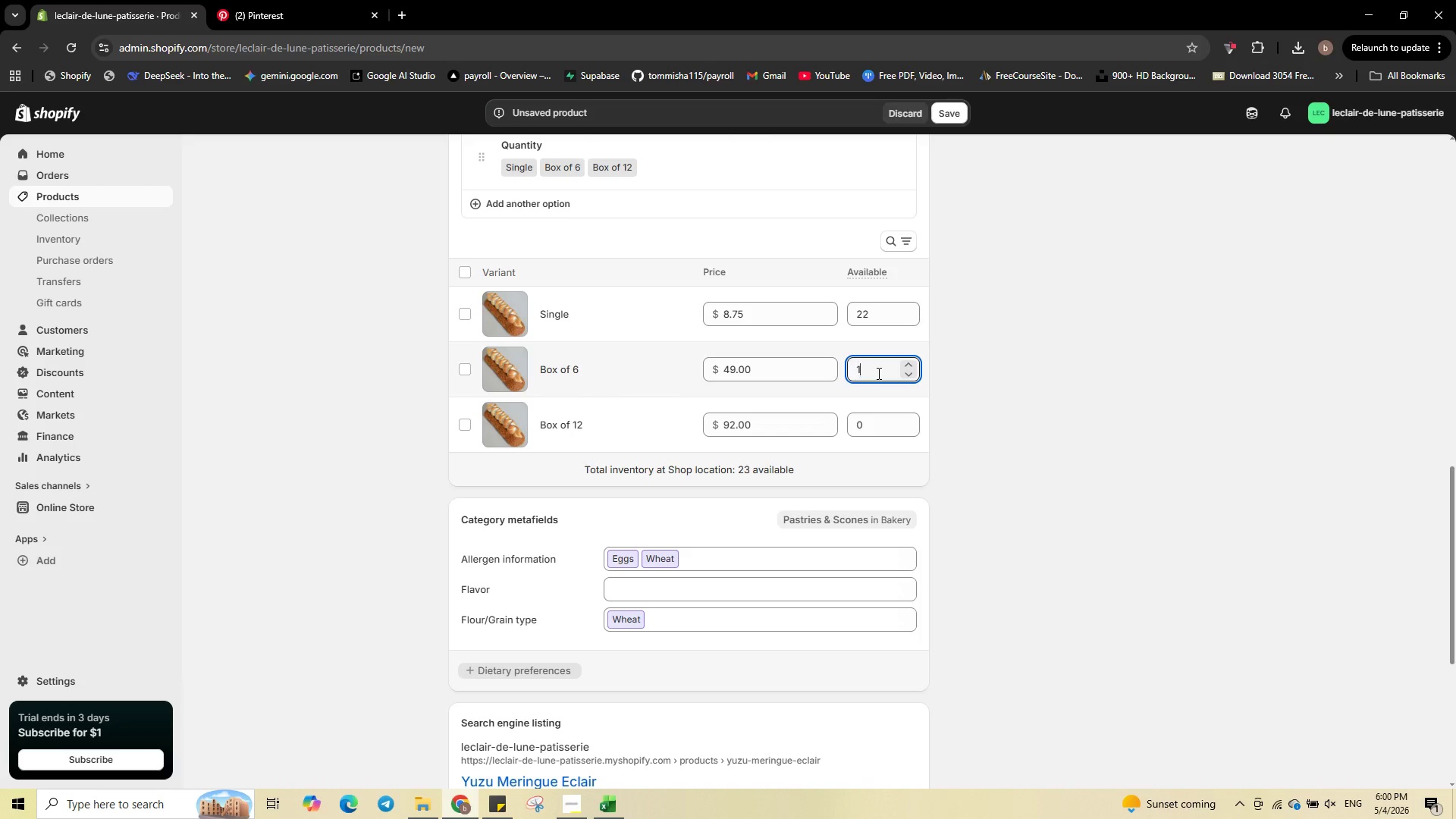 
key(Numpad0)
 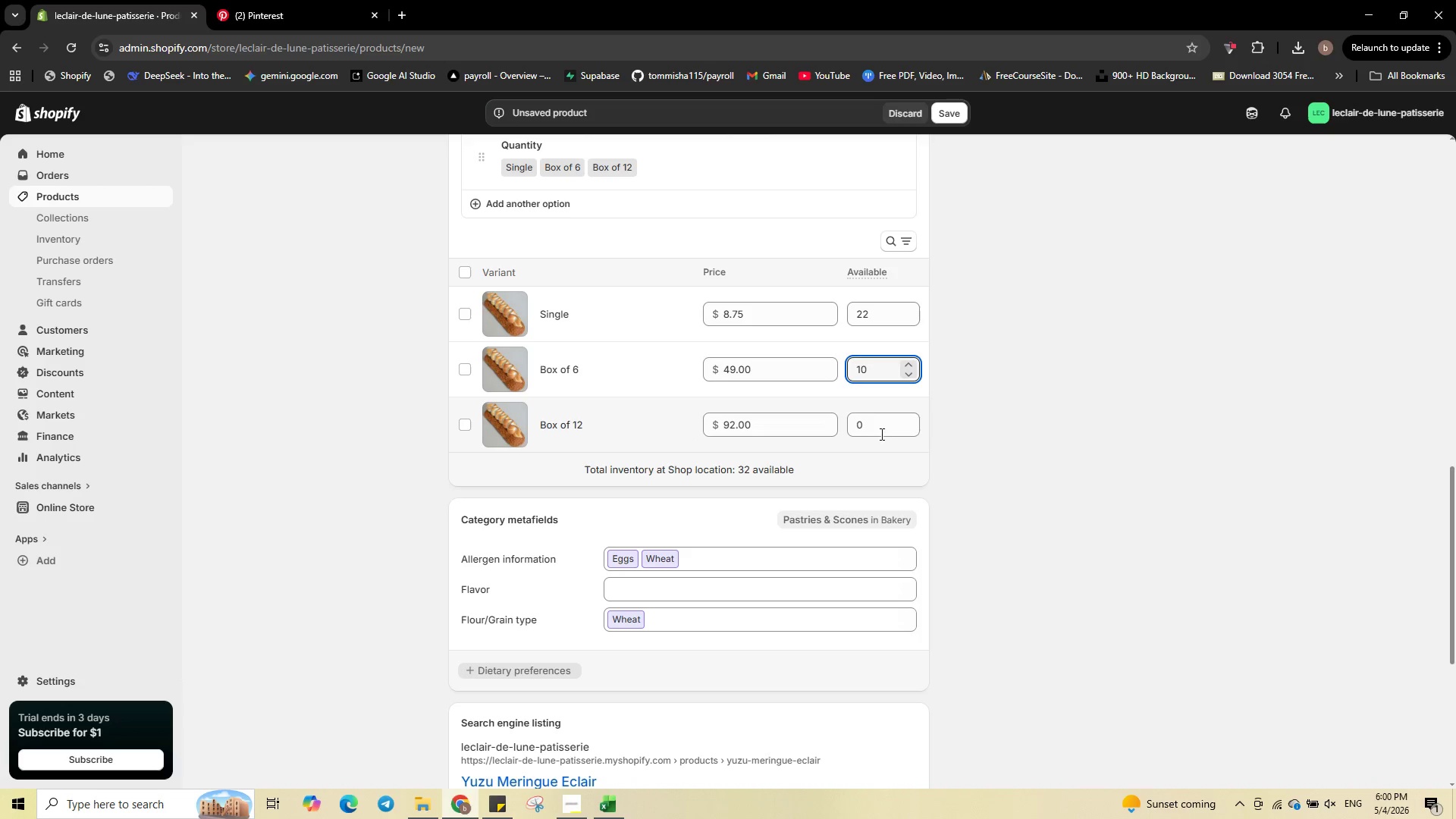 
left_click([887, 423])
 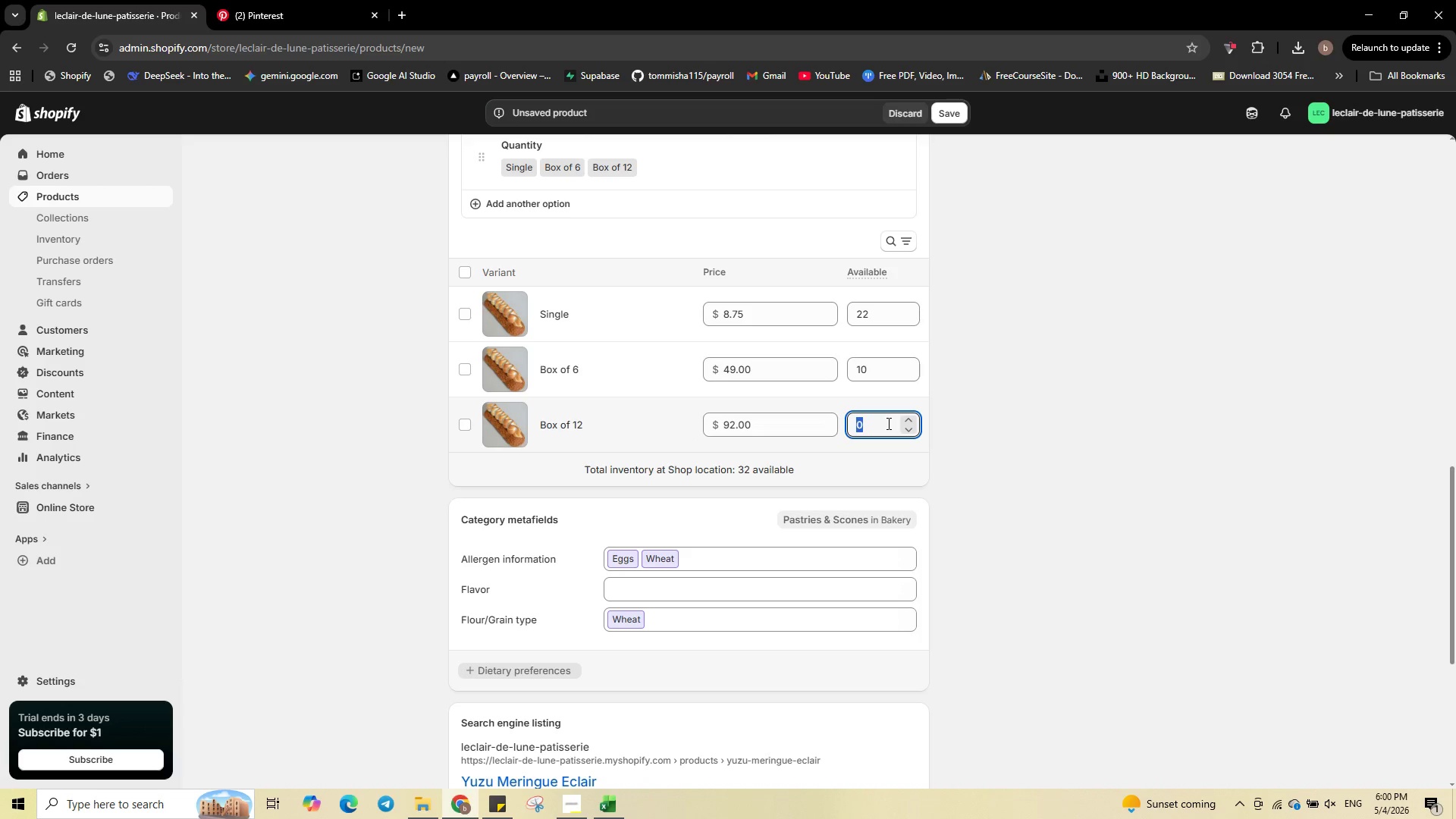 
key(Numpad4)
 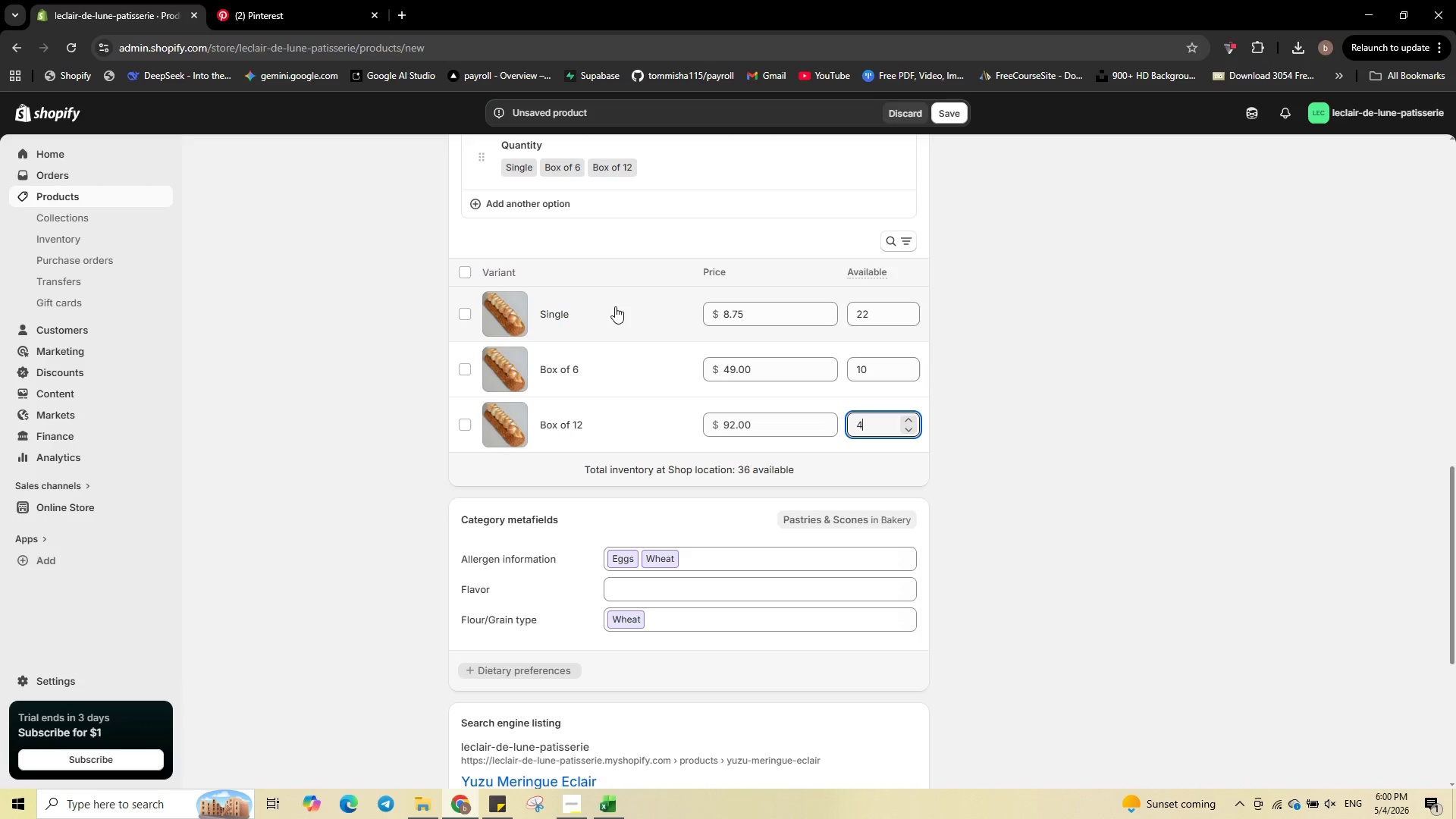 
wait(8.48)
 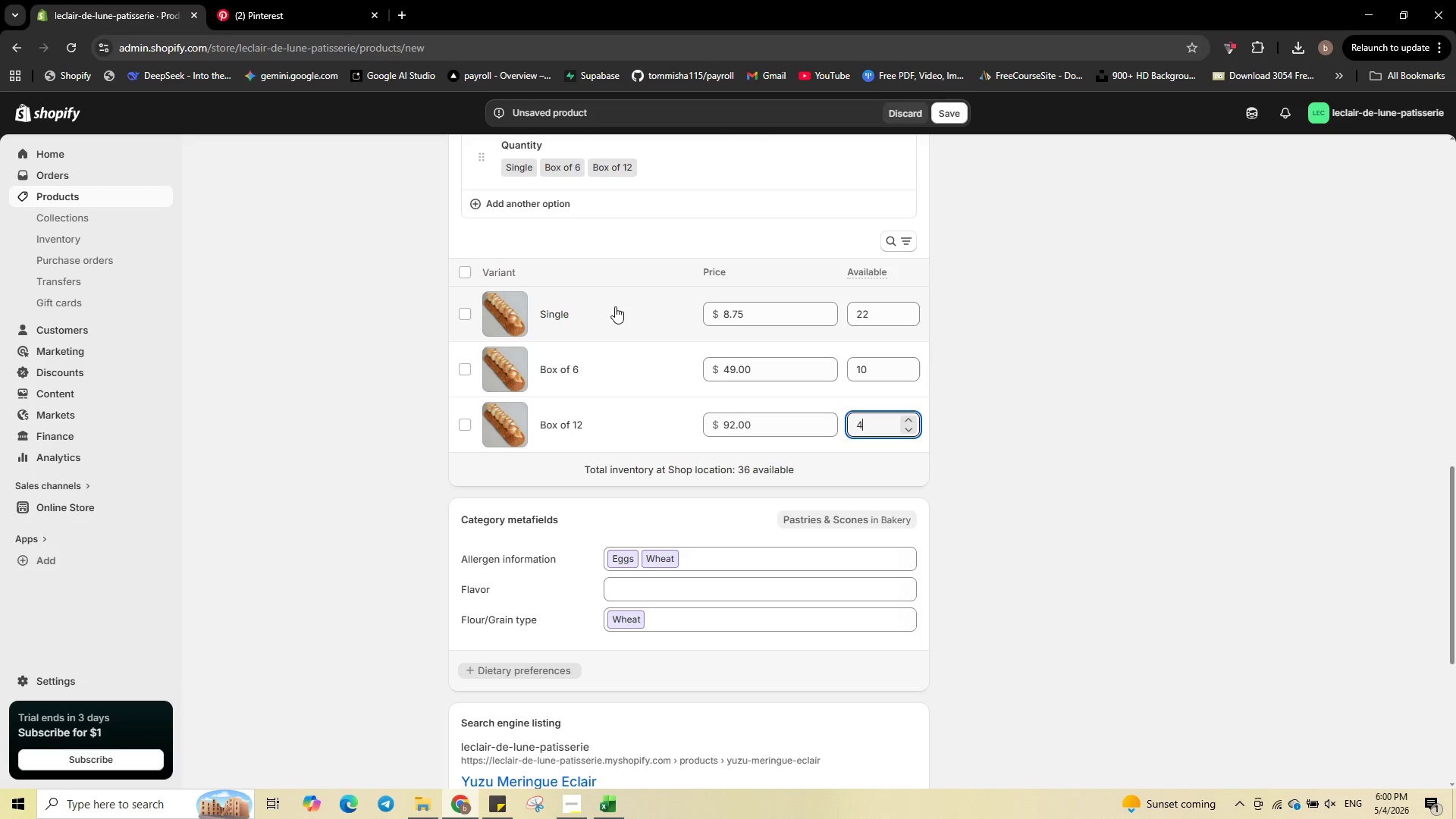 
left_click([615, 306])
 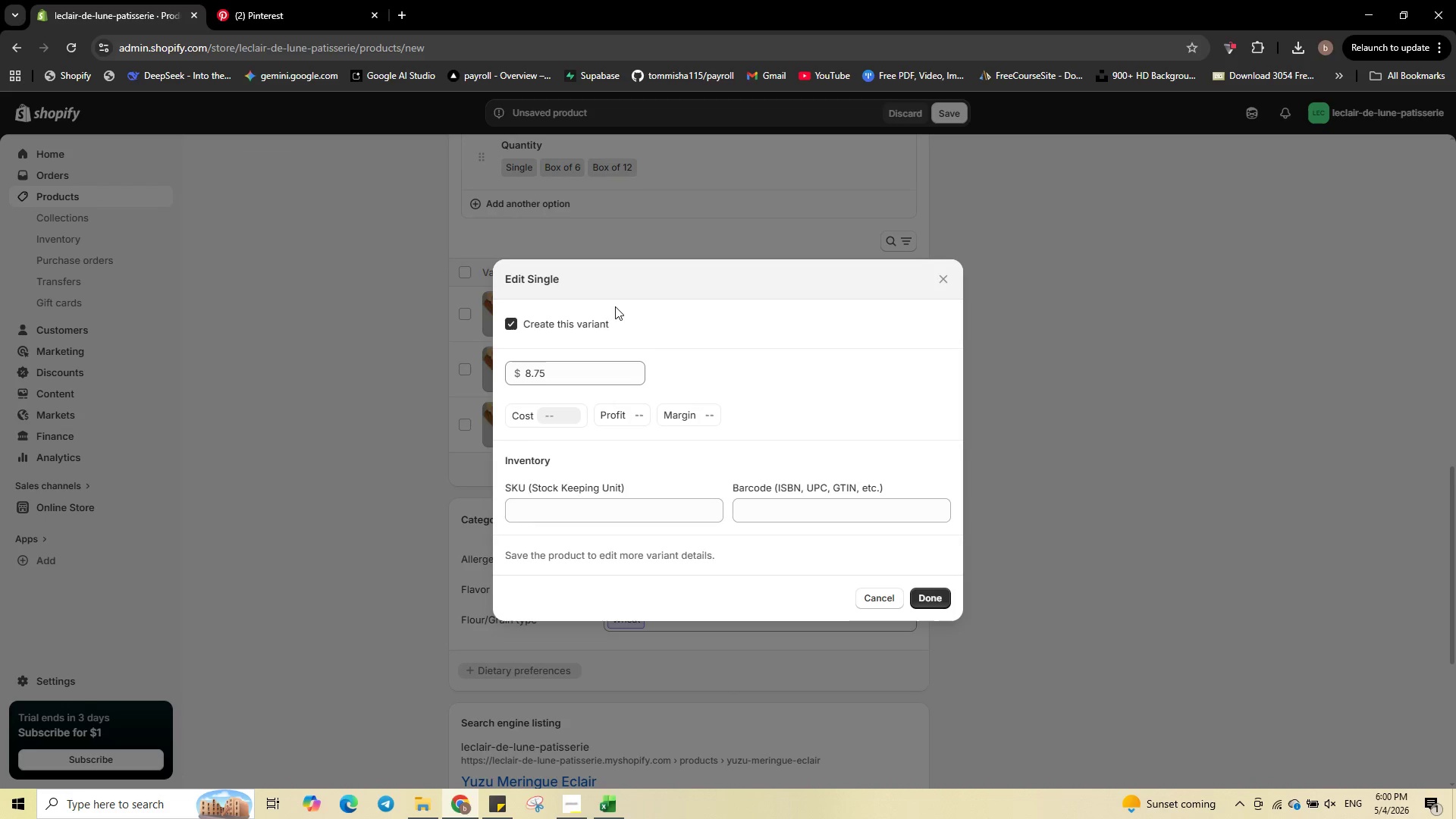 
wait(6.7)
 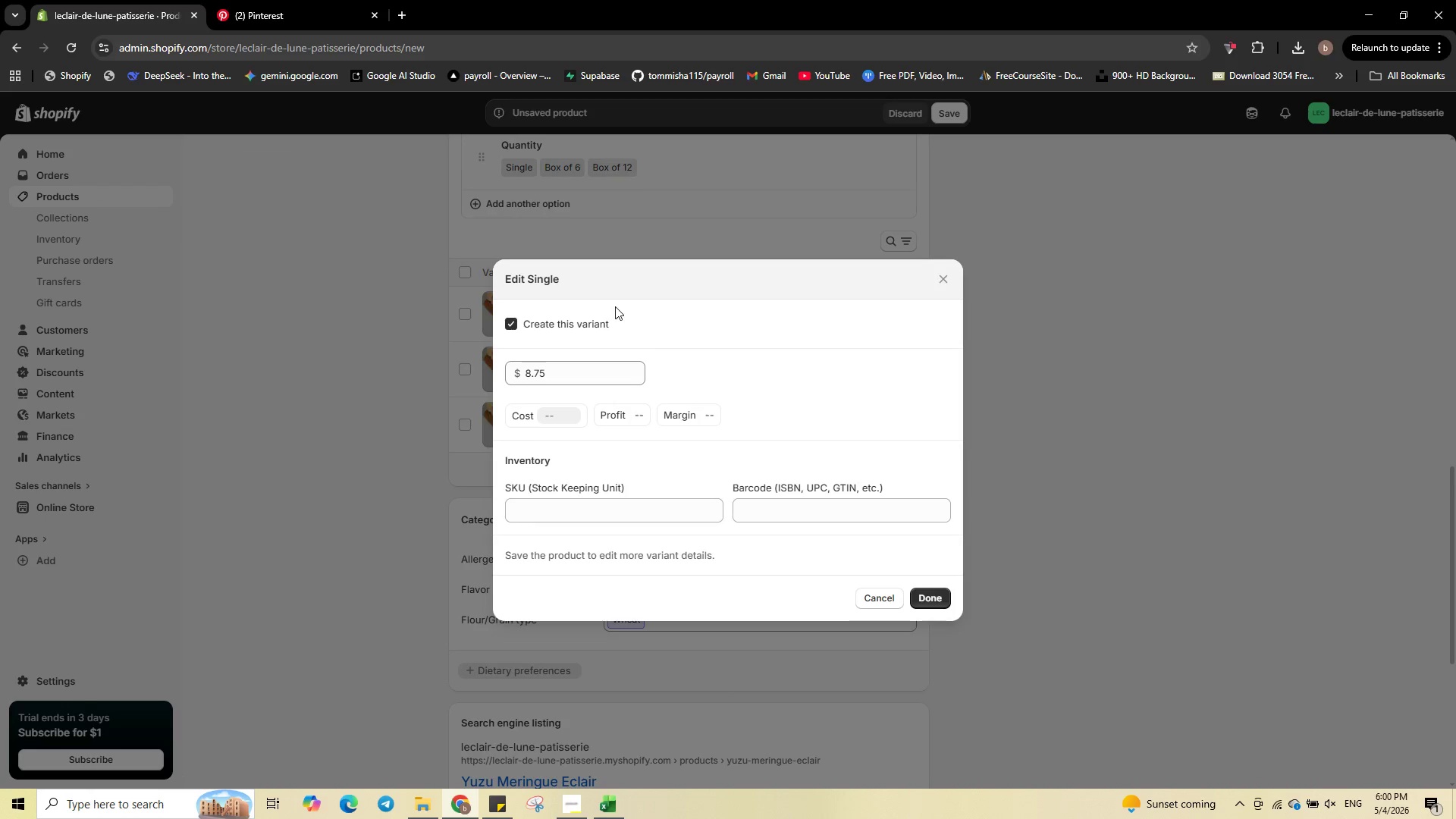 
left_click([628, 511])
 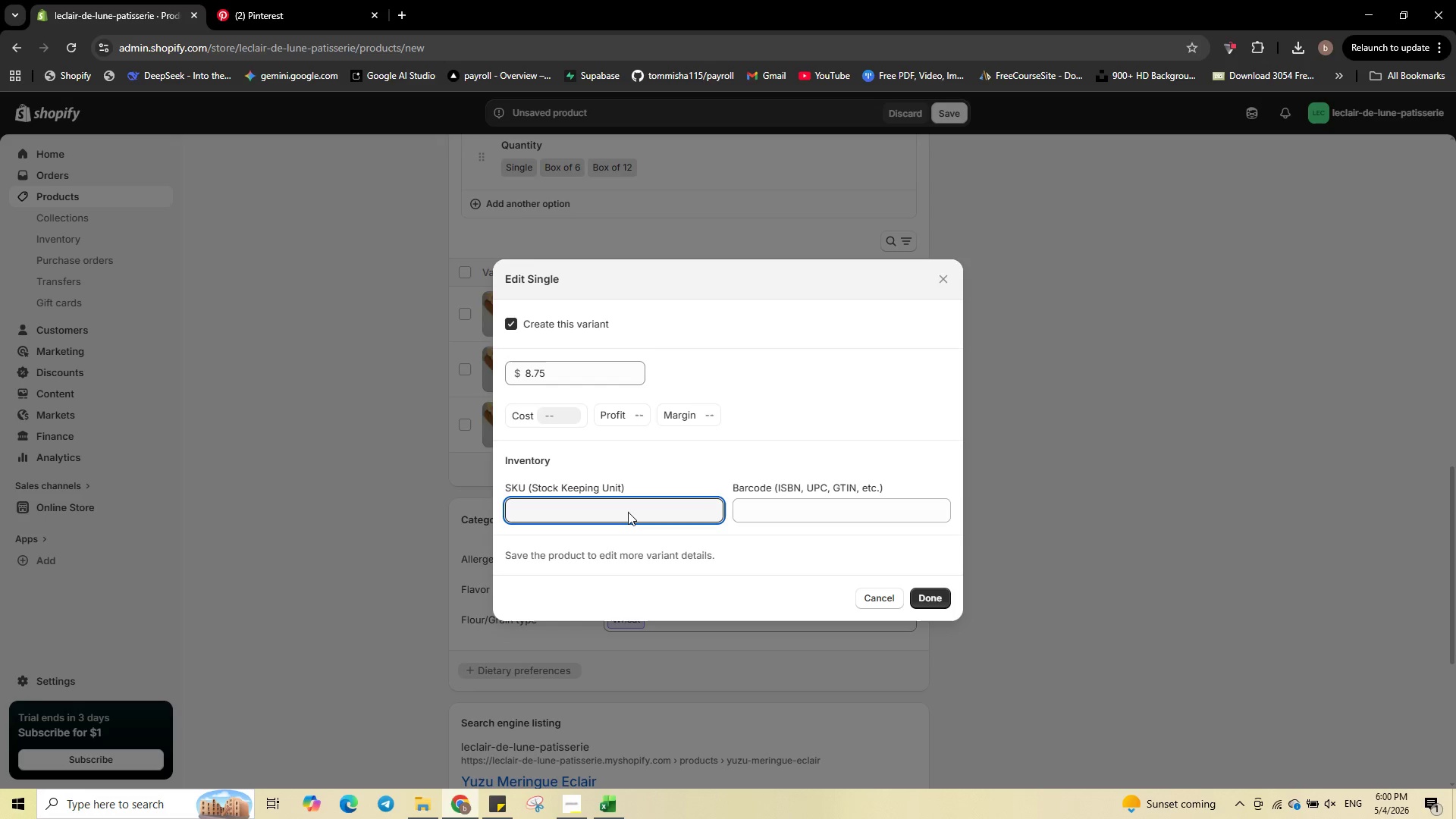 
type(EDL-00016)
 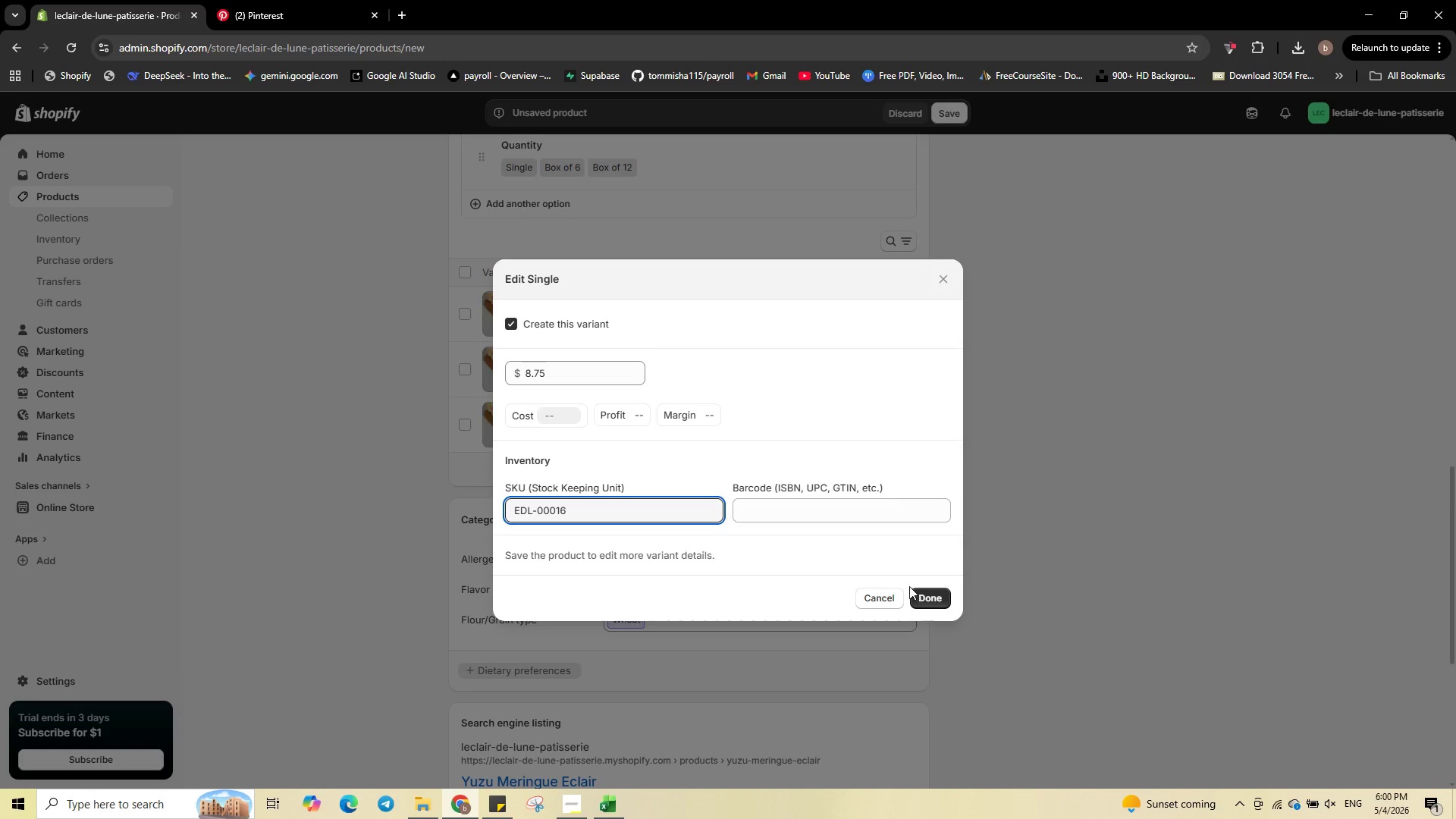 
left_click([927, 591])
 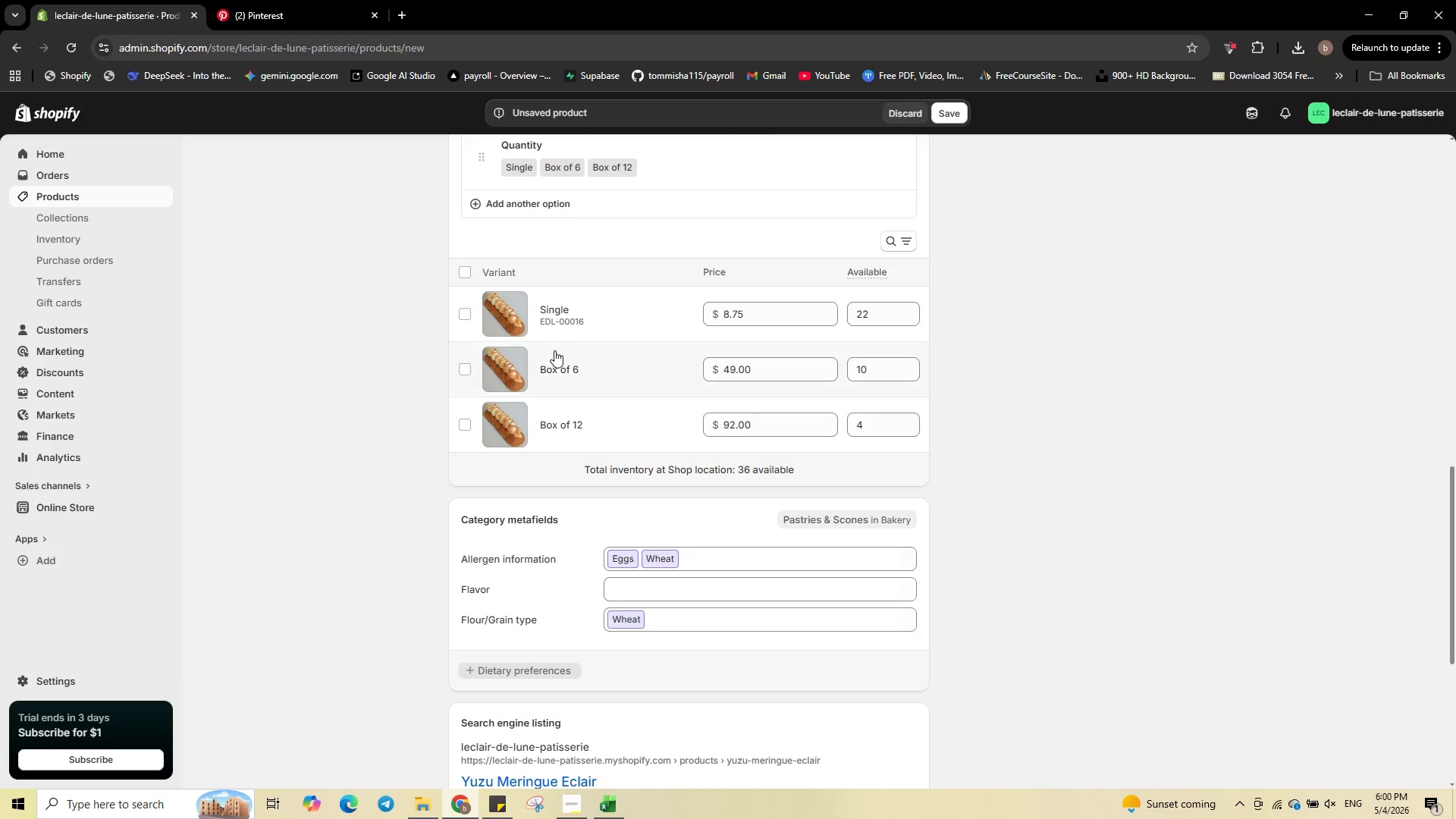 
left_click([571, 370])
 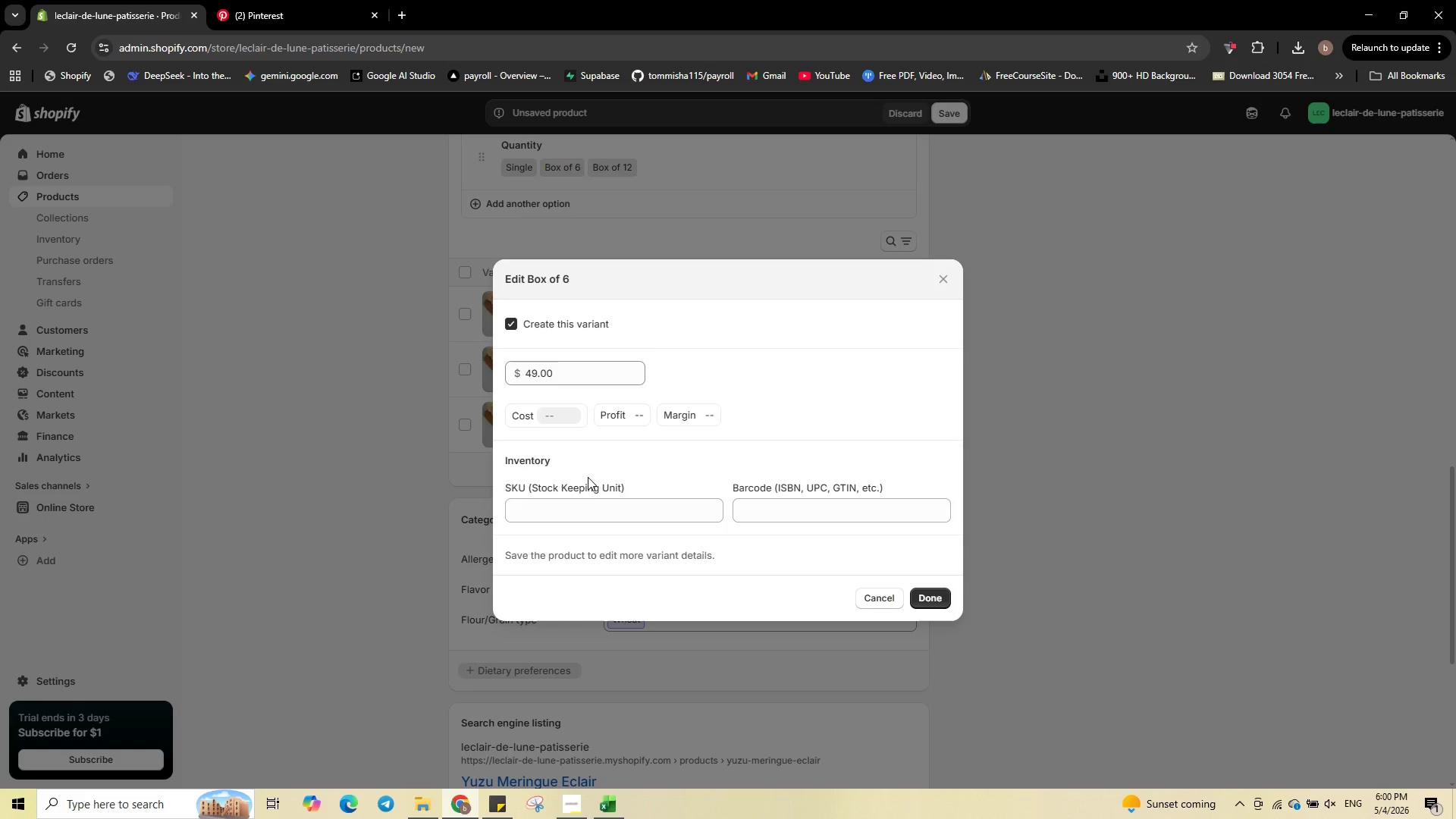 
left_click([613, 510])
 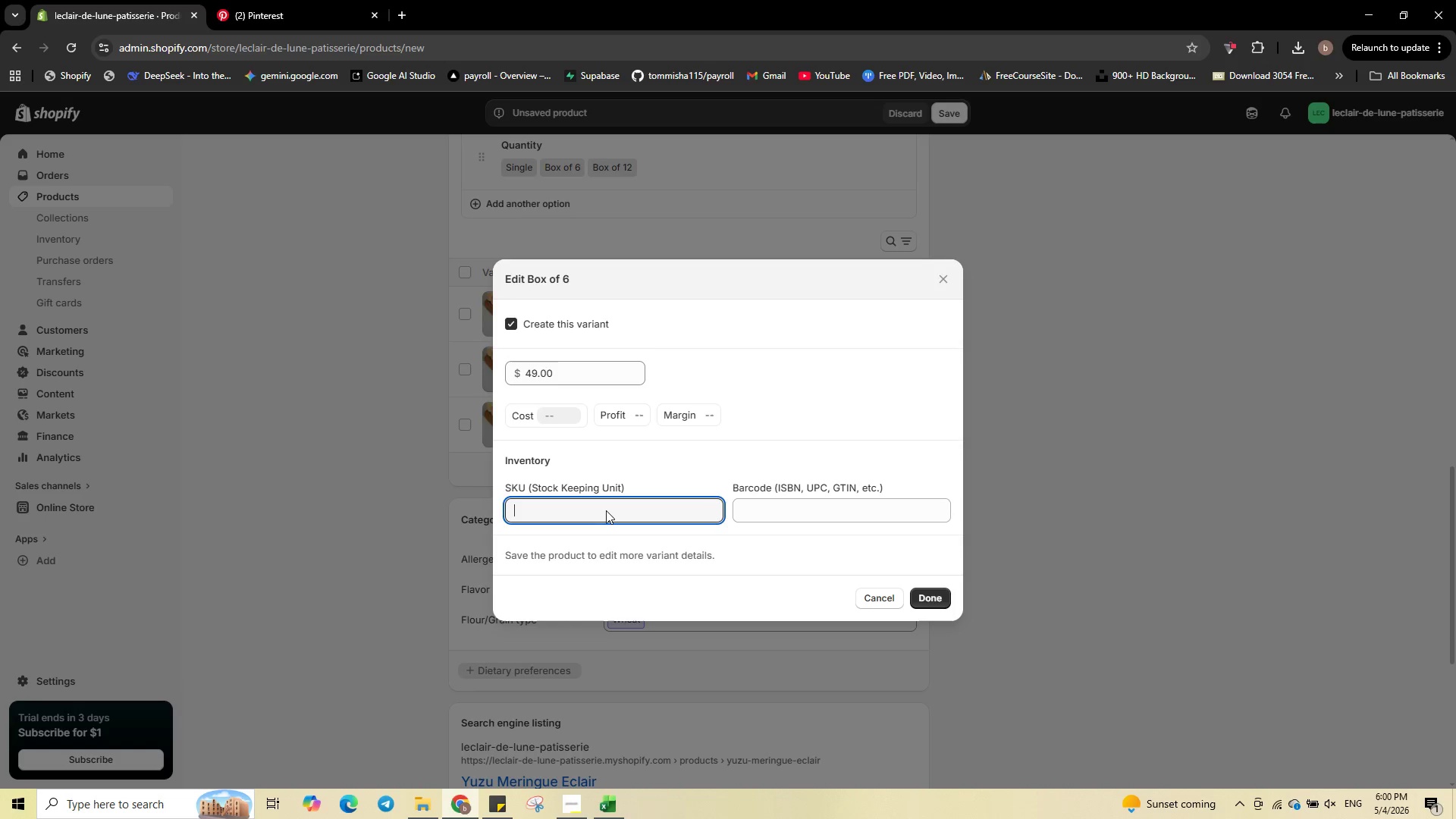 
type(EDL-YME-6)
 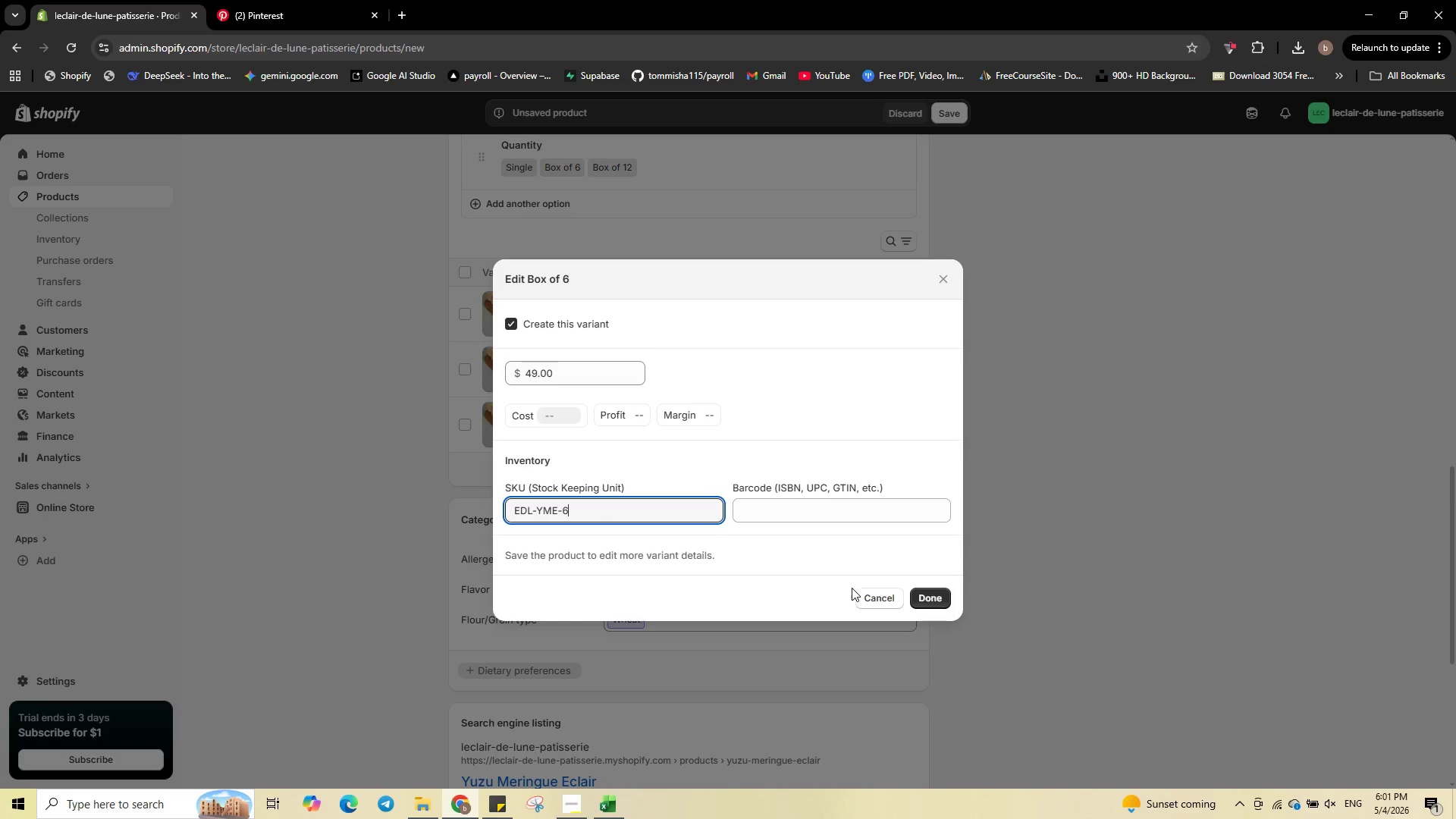 
left_click([929, 602])
 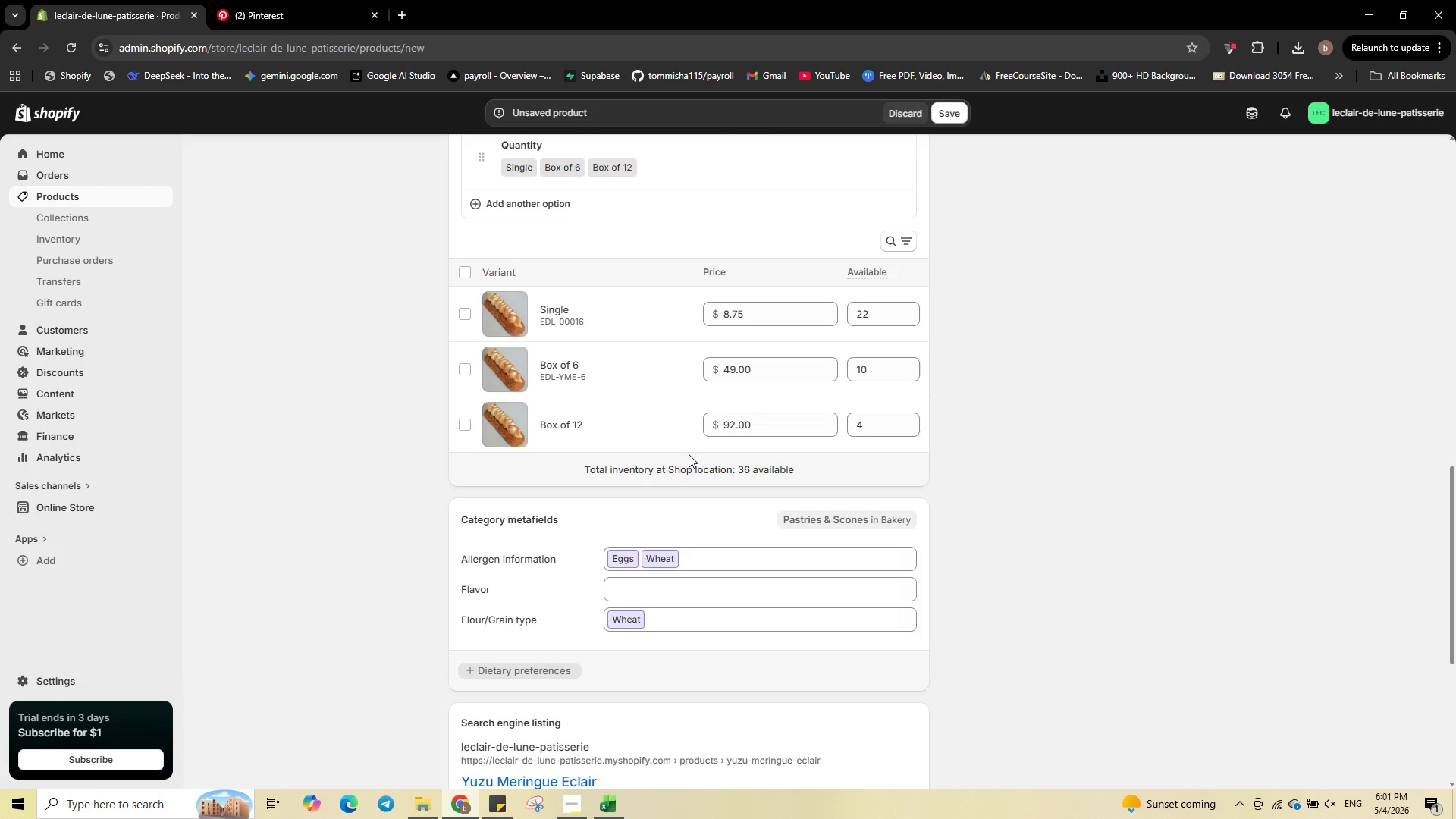 
left_click([630, 424])
 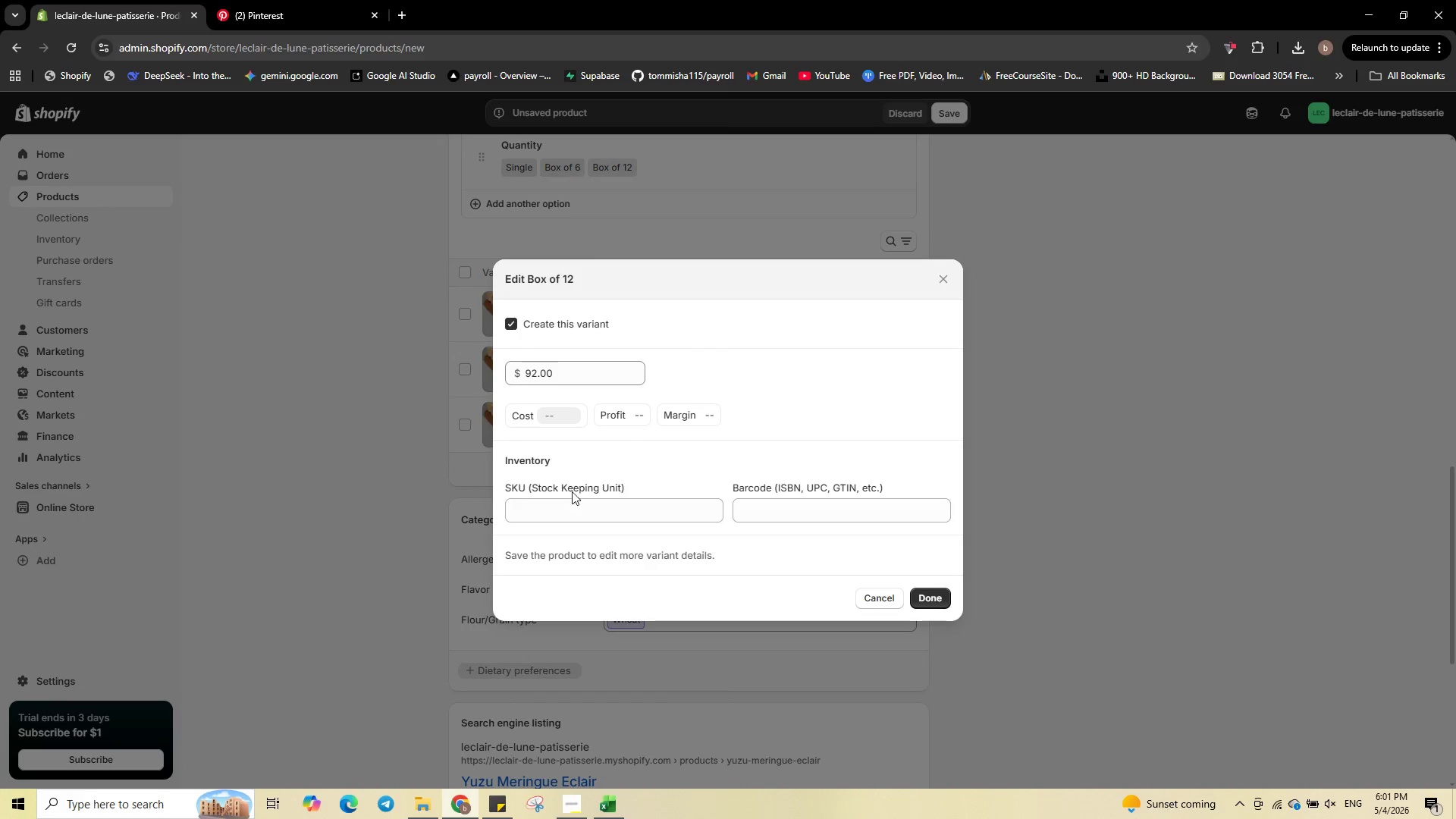 
left_click([578, 506])
 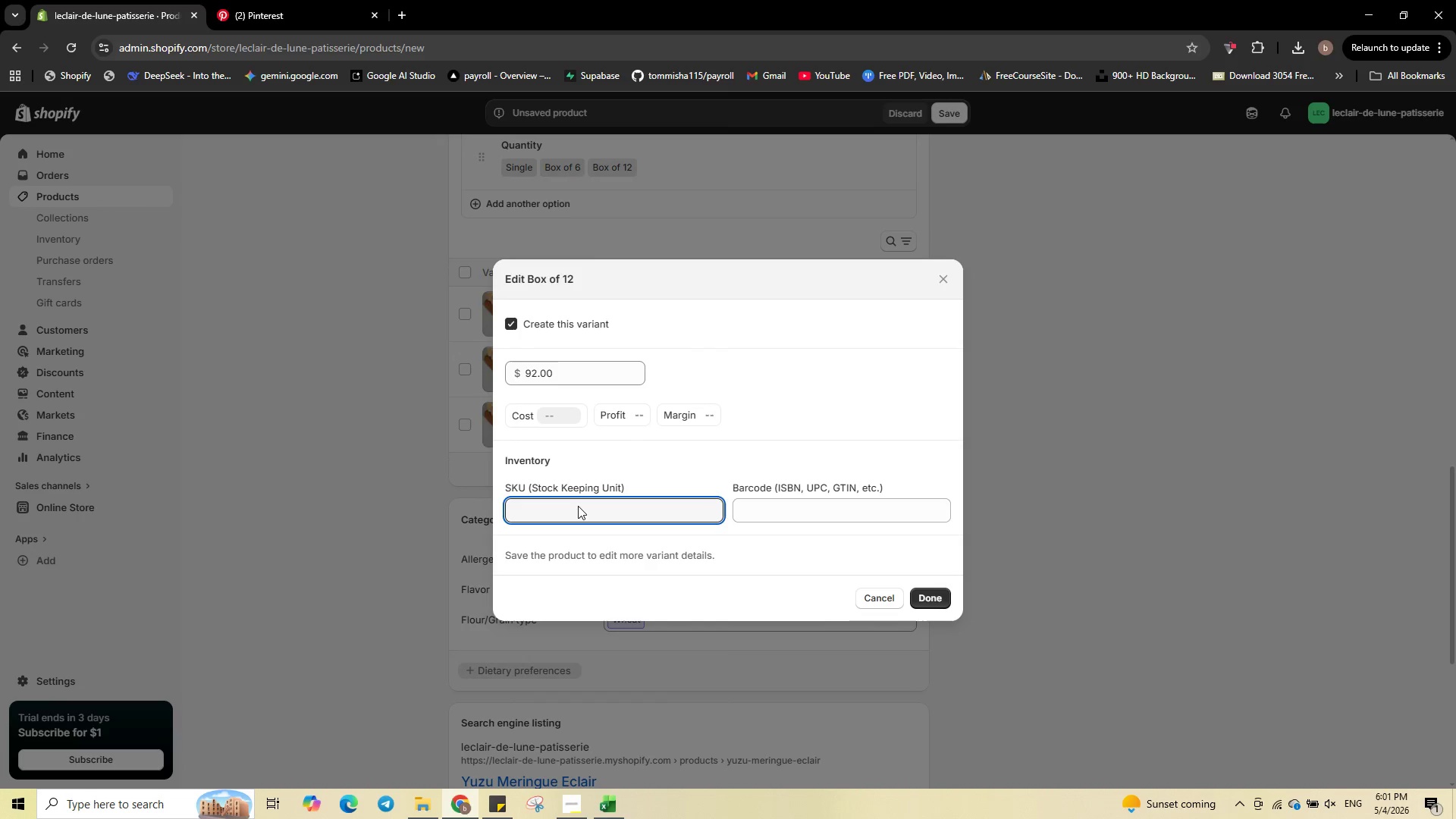 
type(EDL-YME-12)
 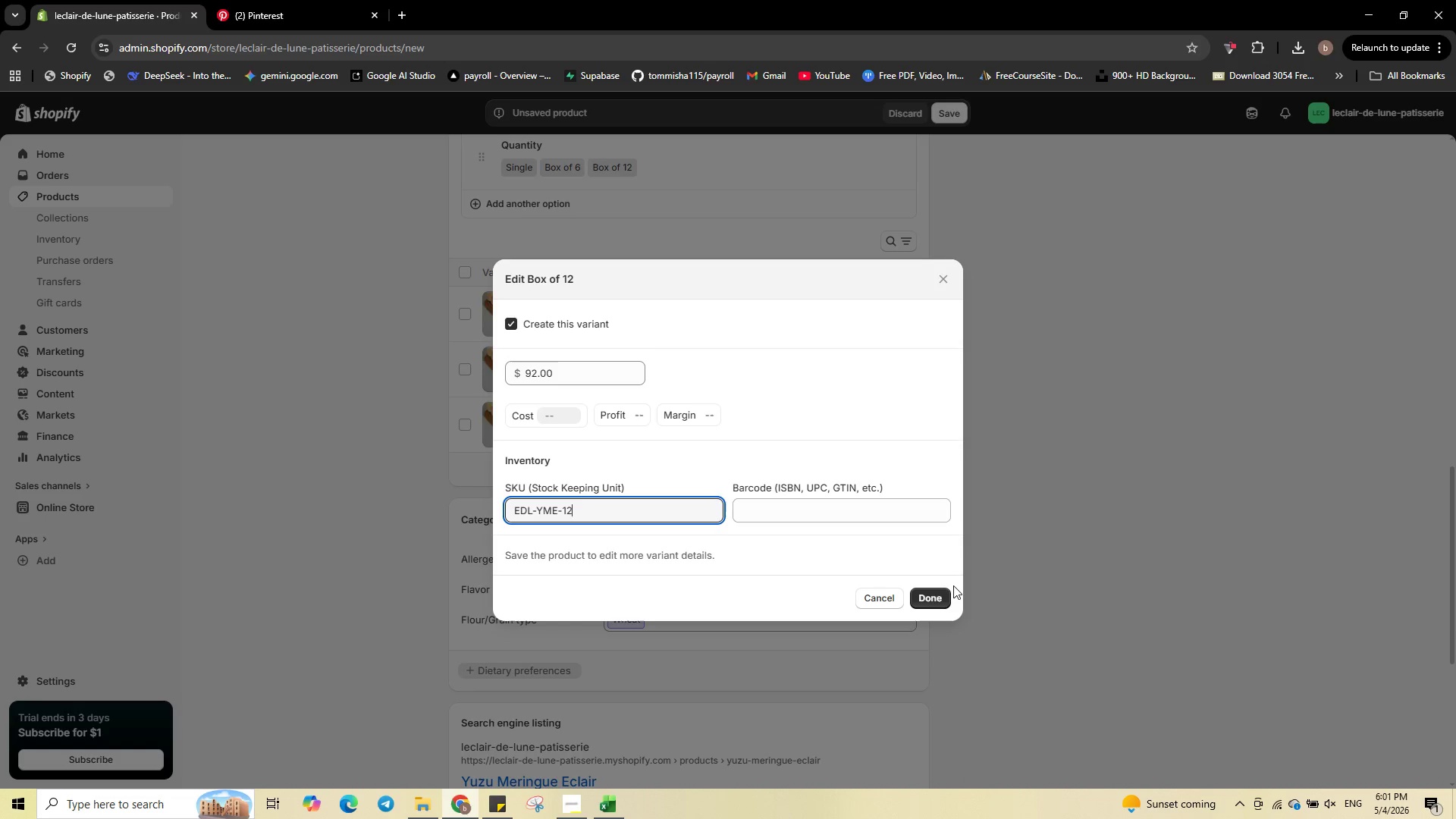 
left_click([942, 592])
 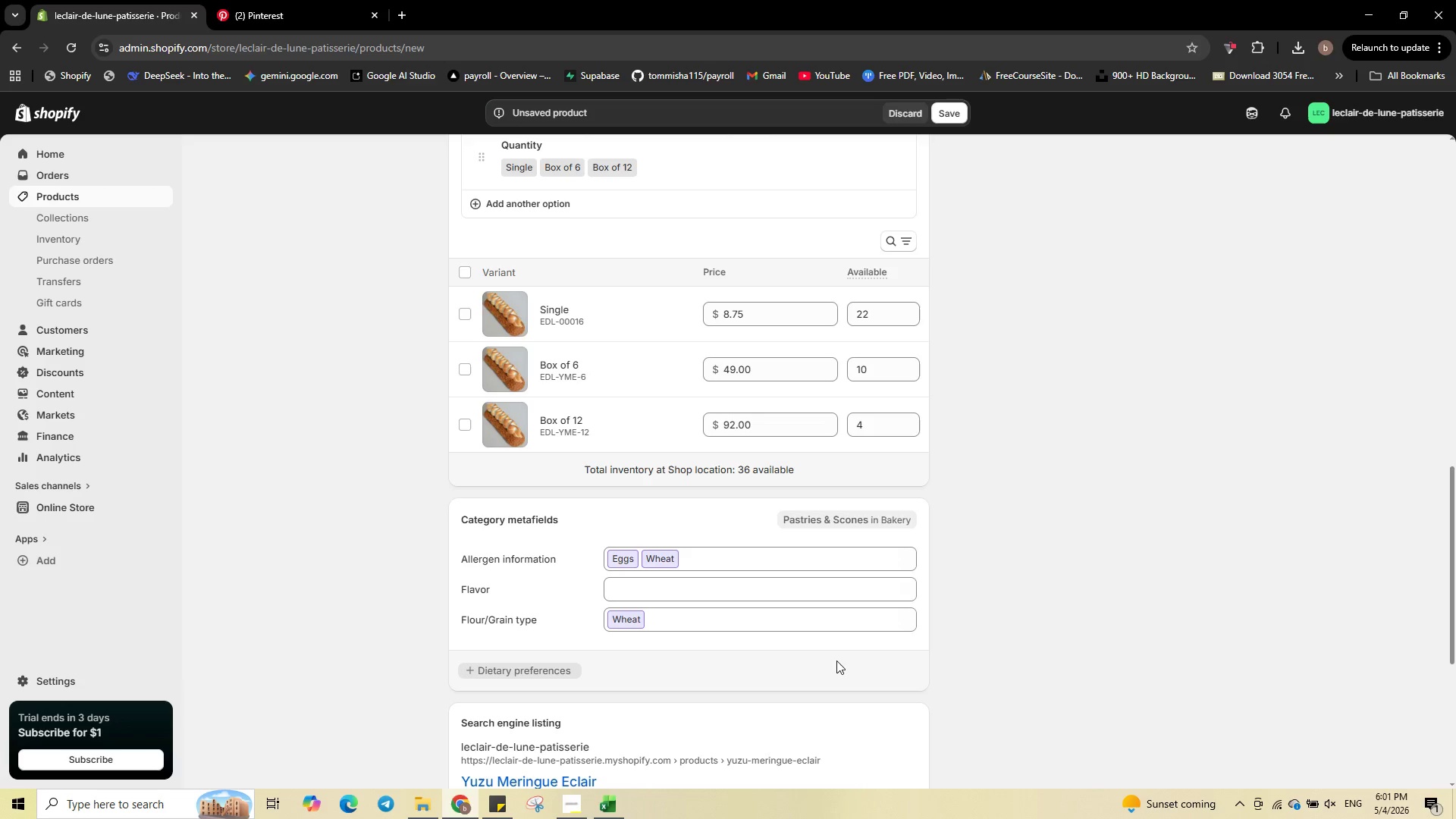 
scroll: coordinate [836, 661], scroll_direction: up, amount: 2.0
 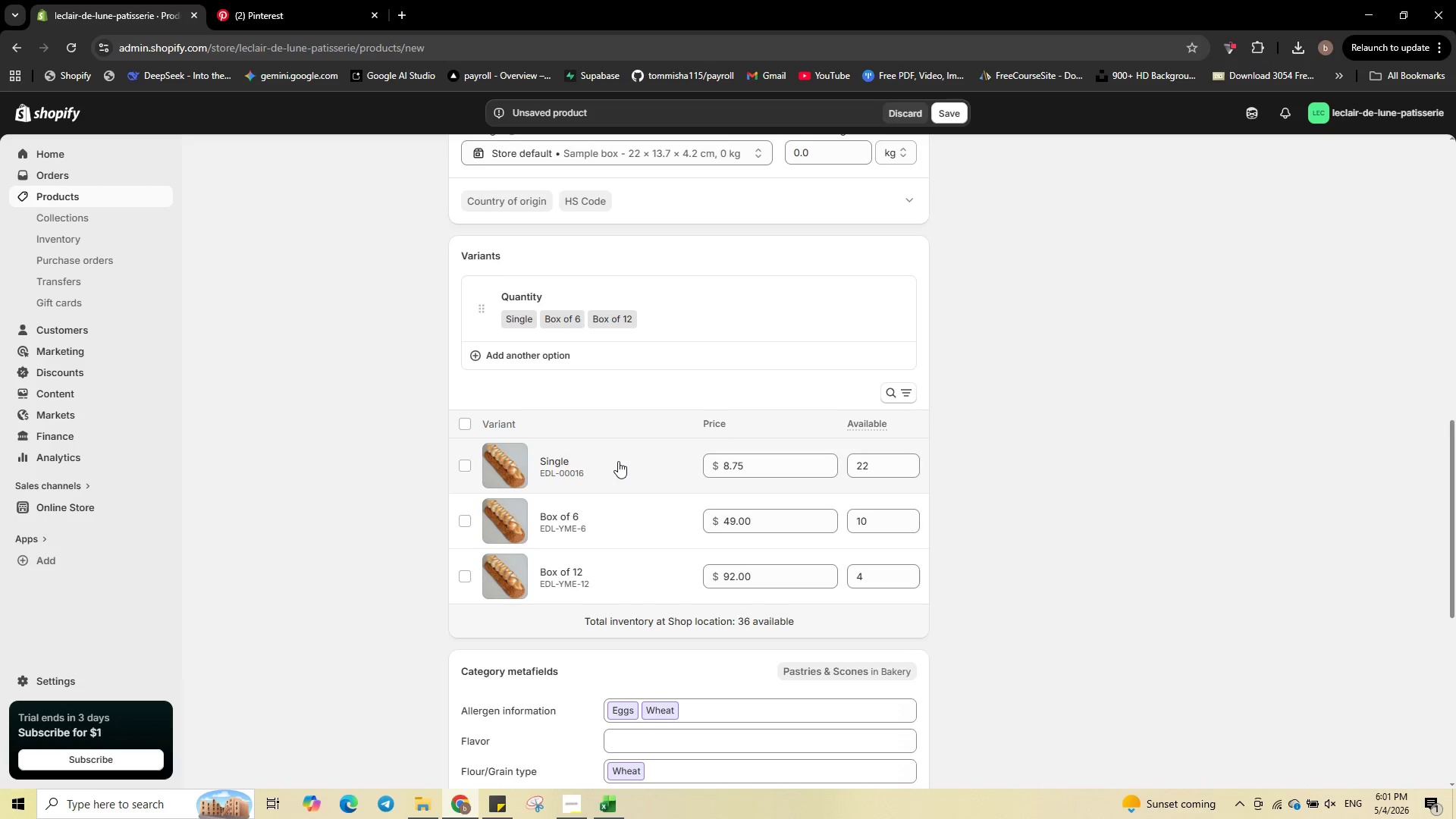 
left_click([618, 461])
 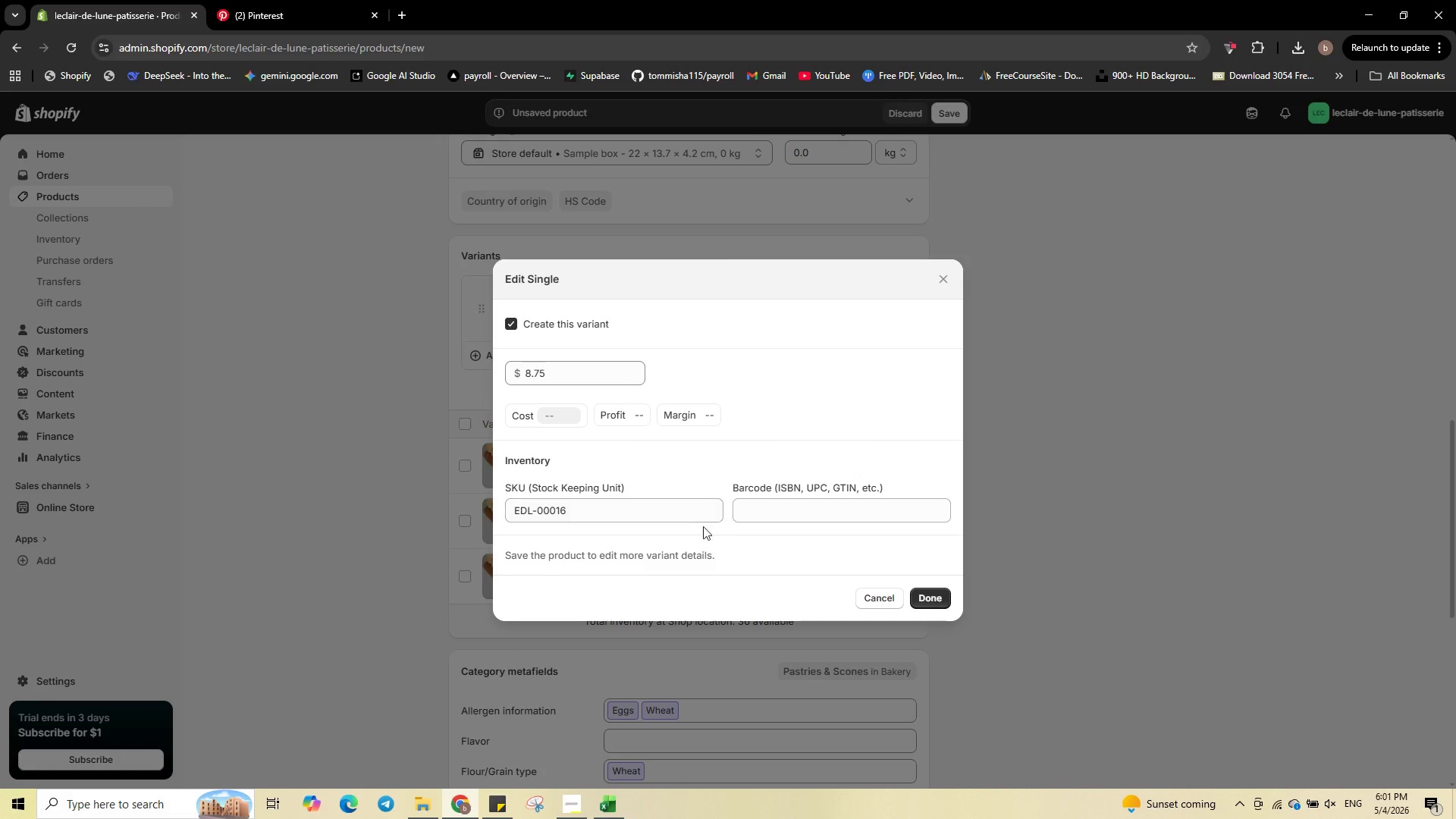 
left_click([888, 592])
 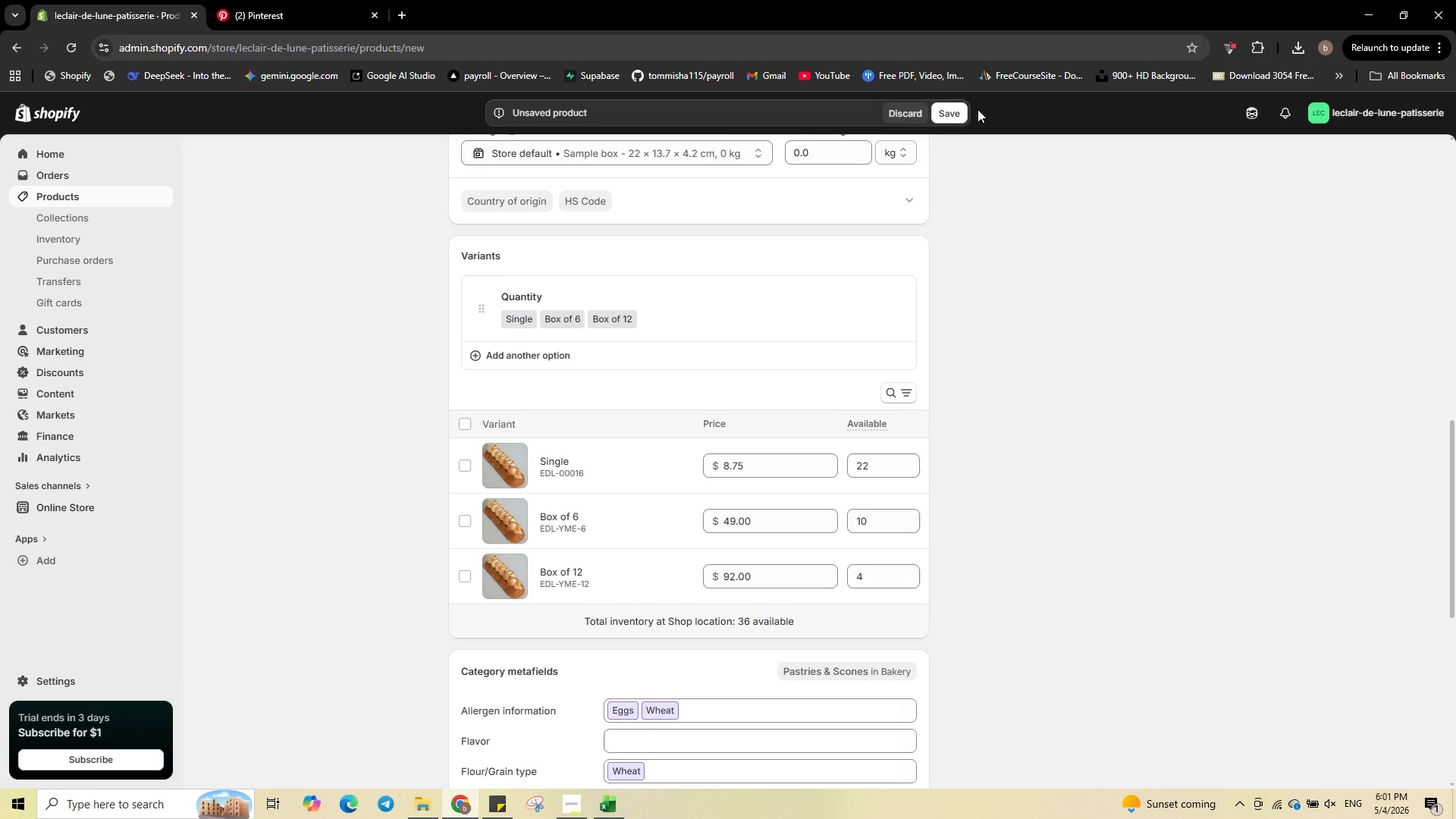 
left_click([948, 114])
 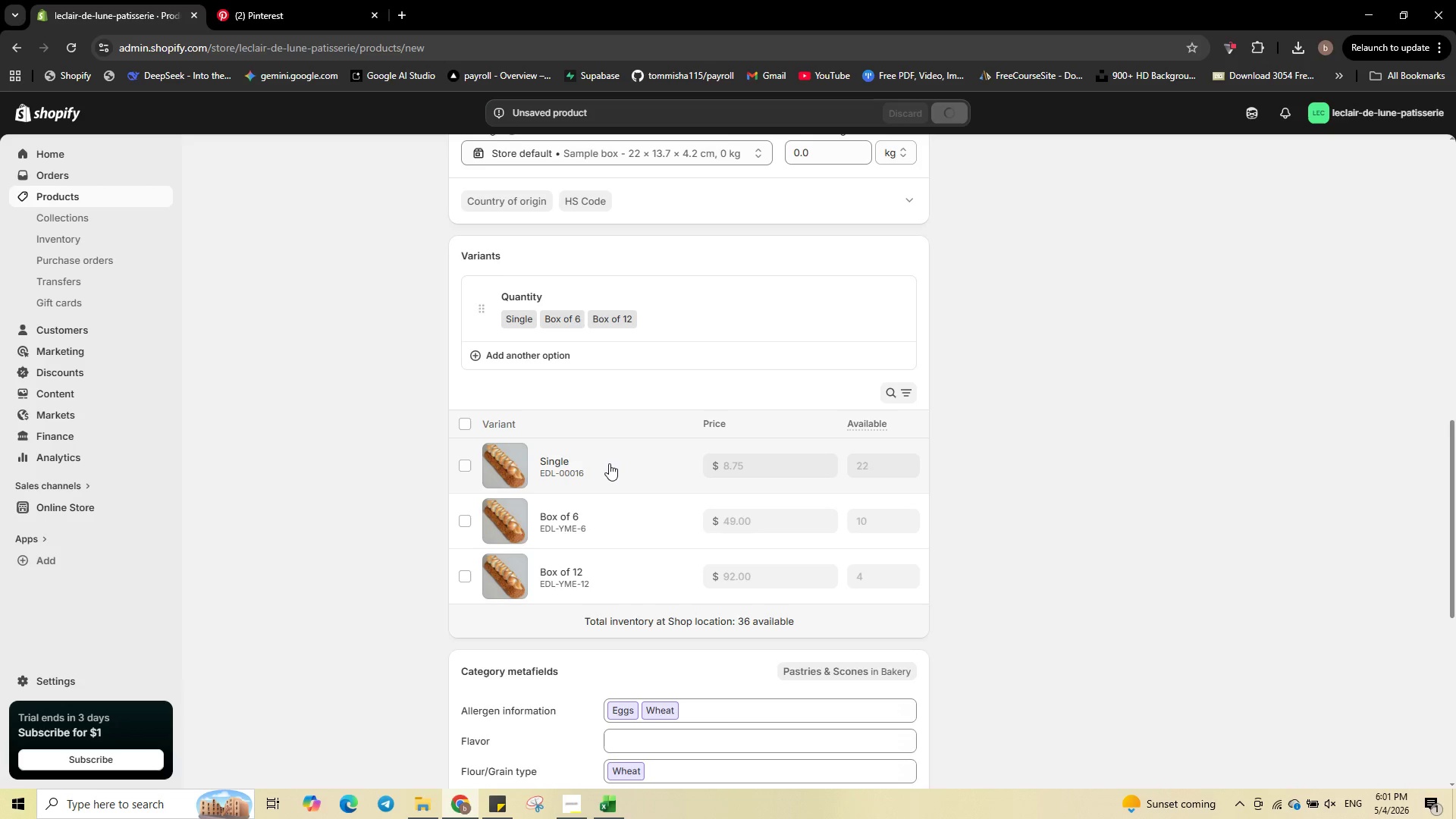 
wait(8.62)
 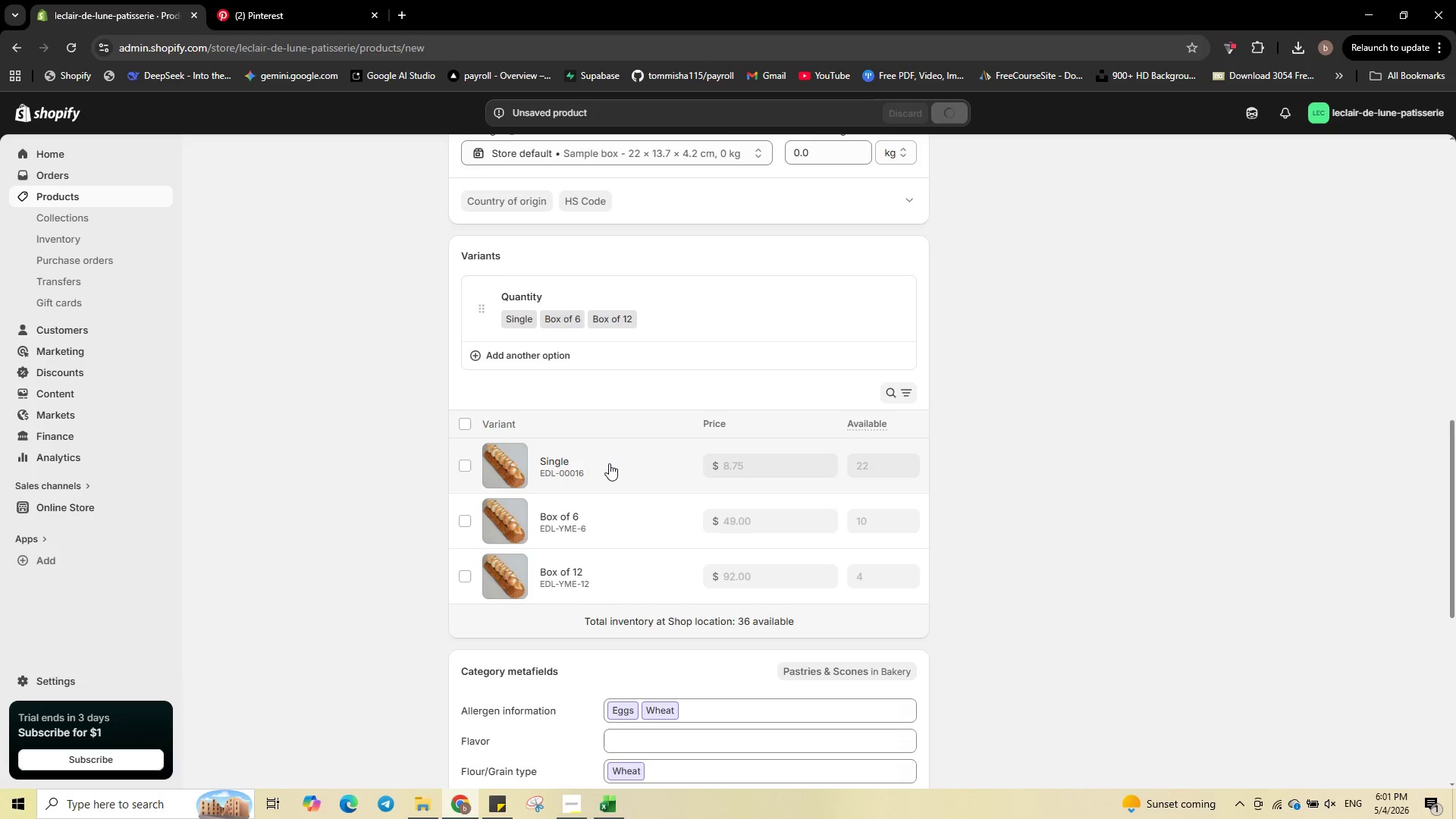 
scroll: coordinate [739, 532], scroll_direction: down, amount: 7.0
 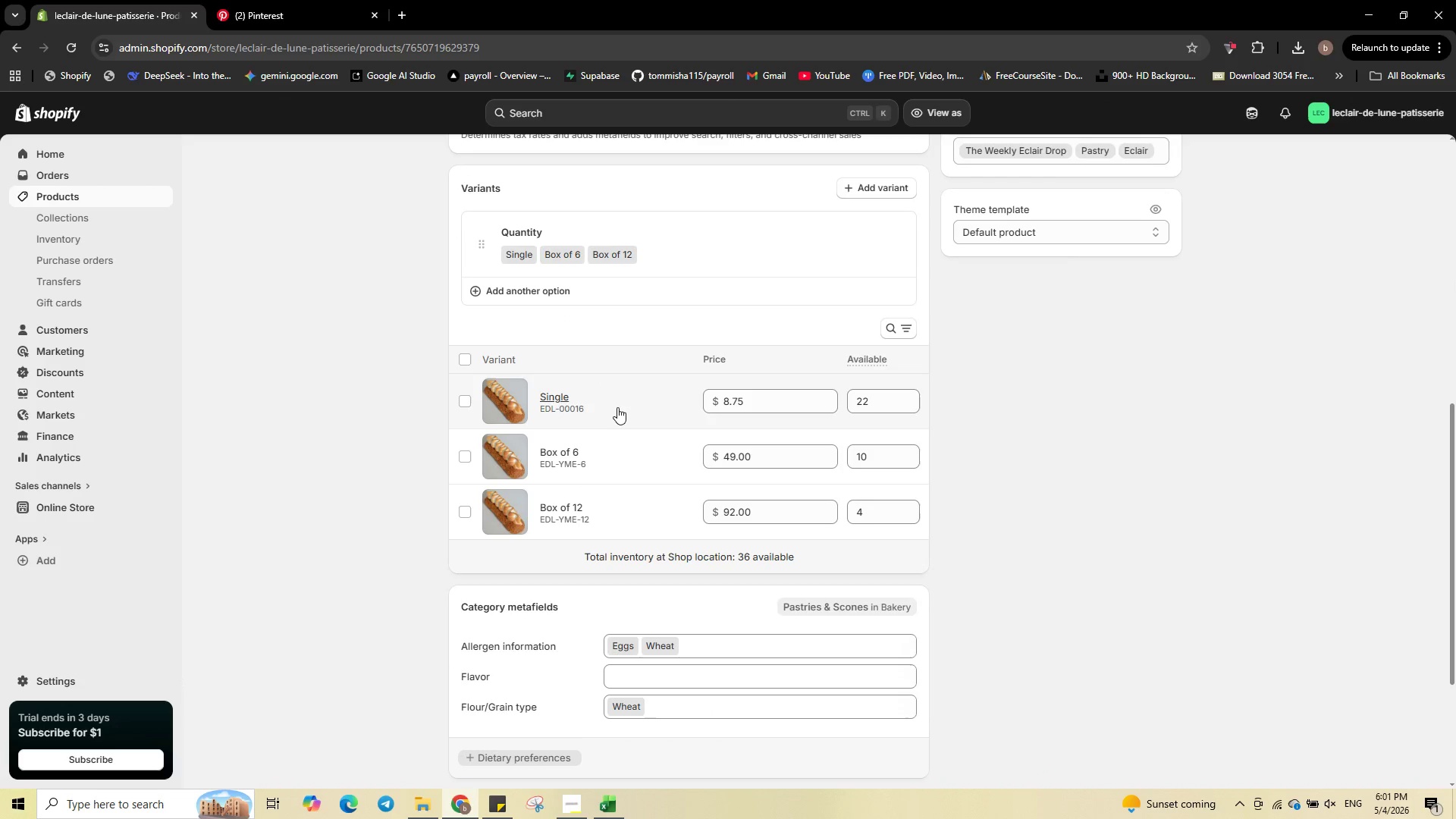 
left_click([633, 410])
 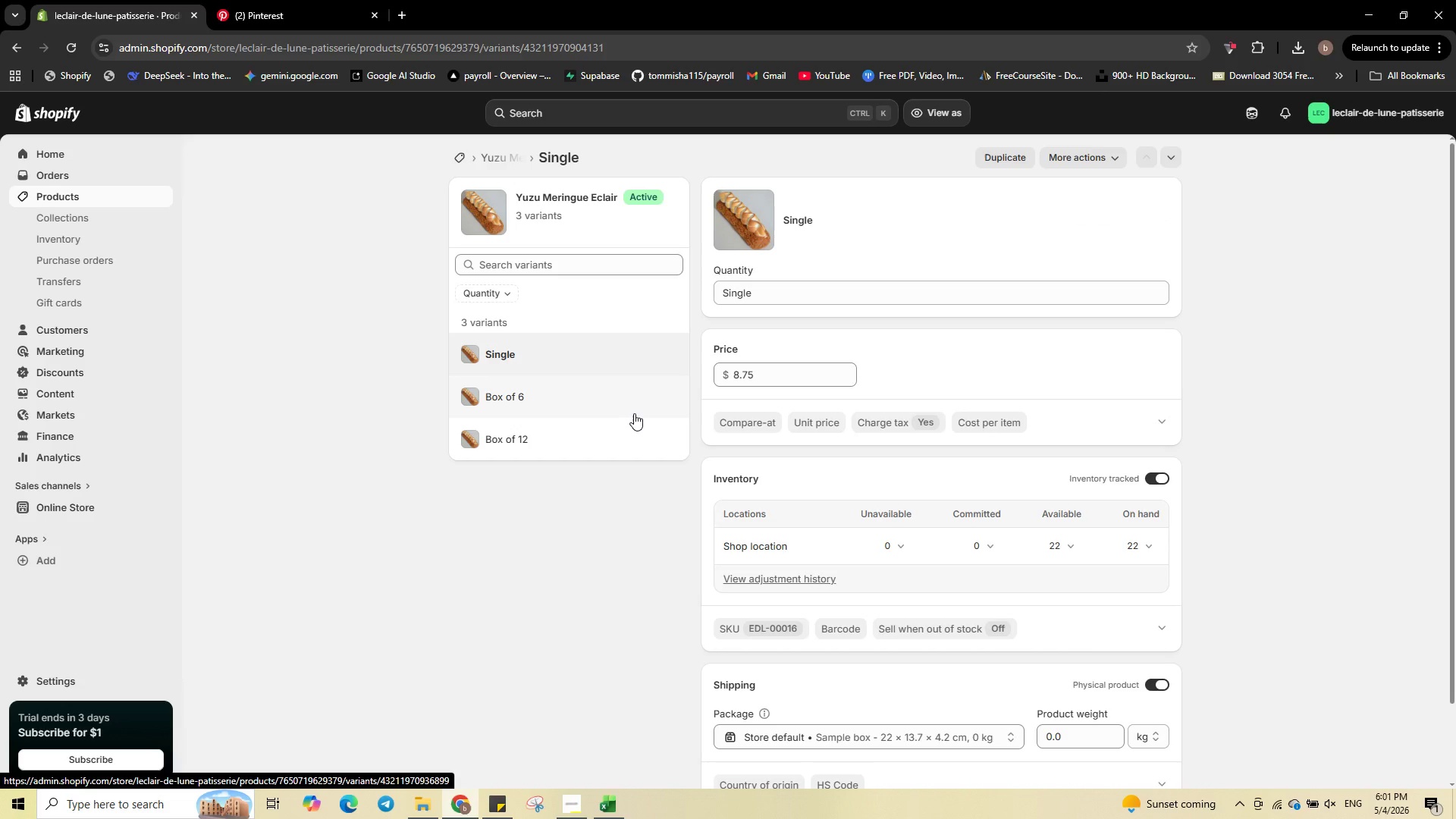 
wait(8.66)
 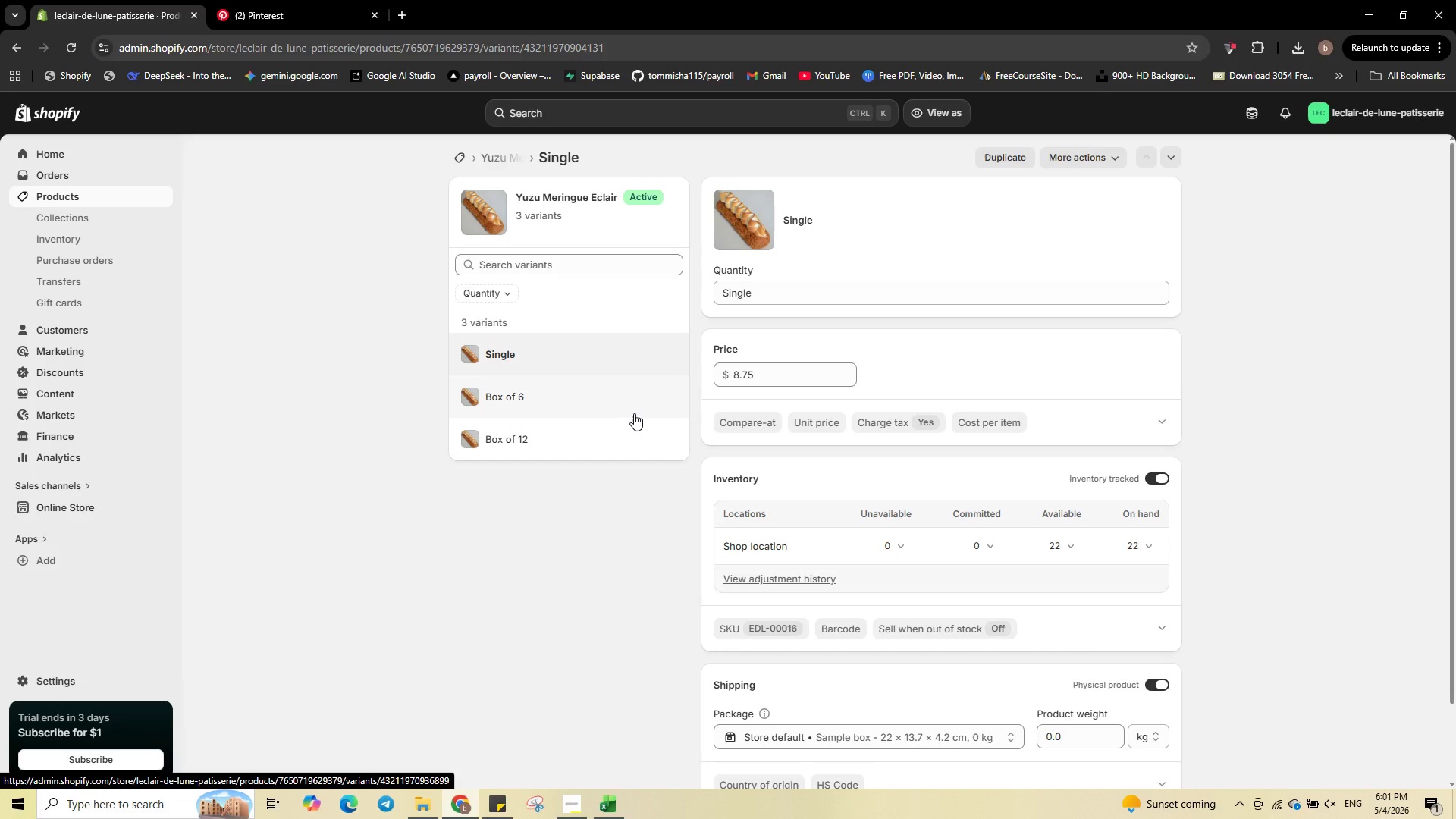 
left_click([1083, 734])
 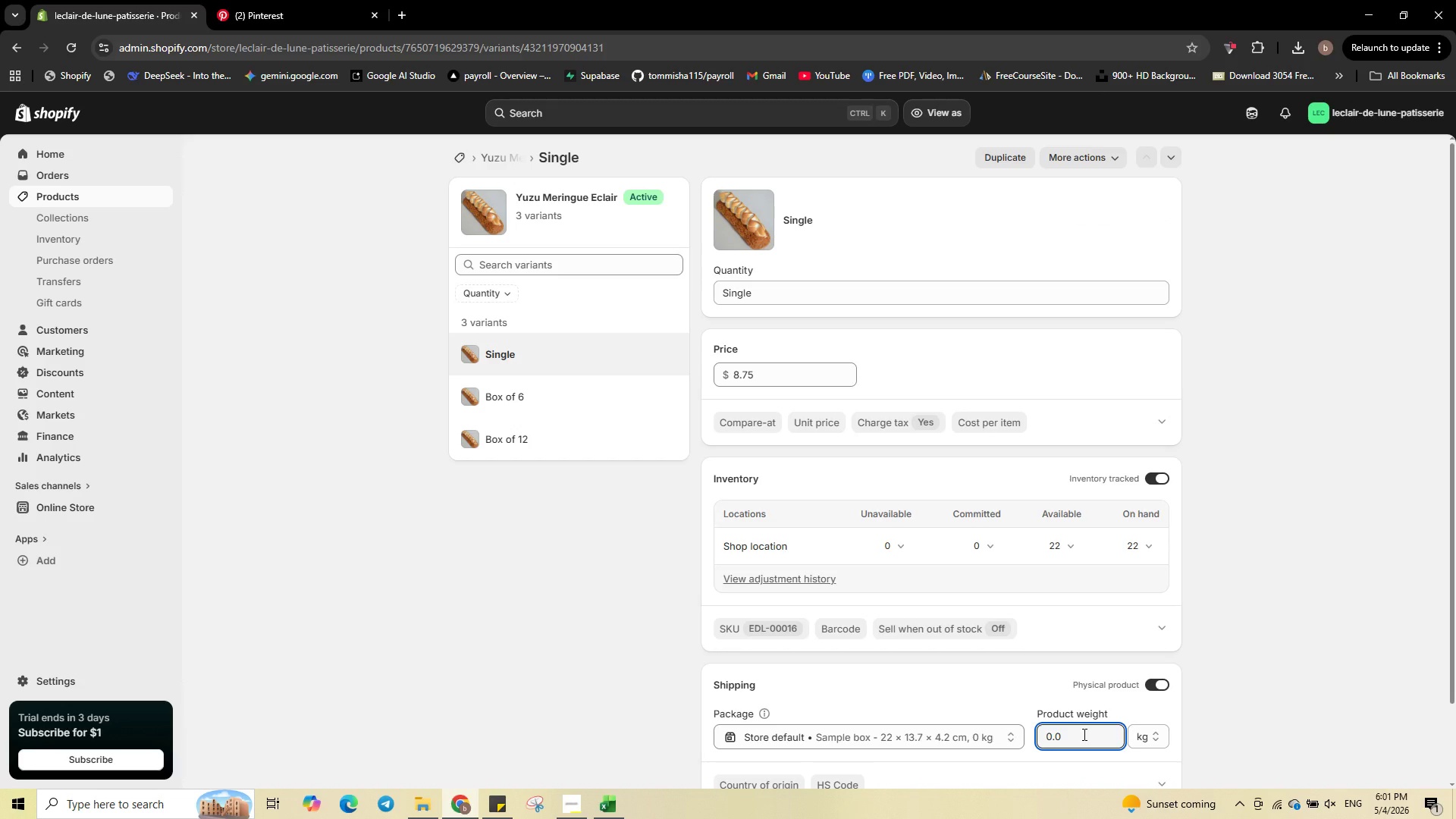 
key(Numpad8)
 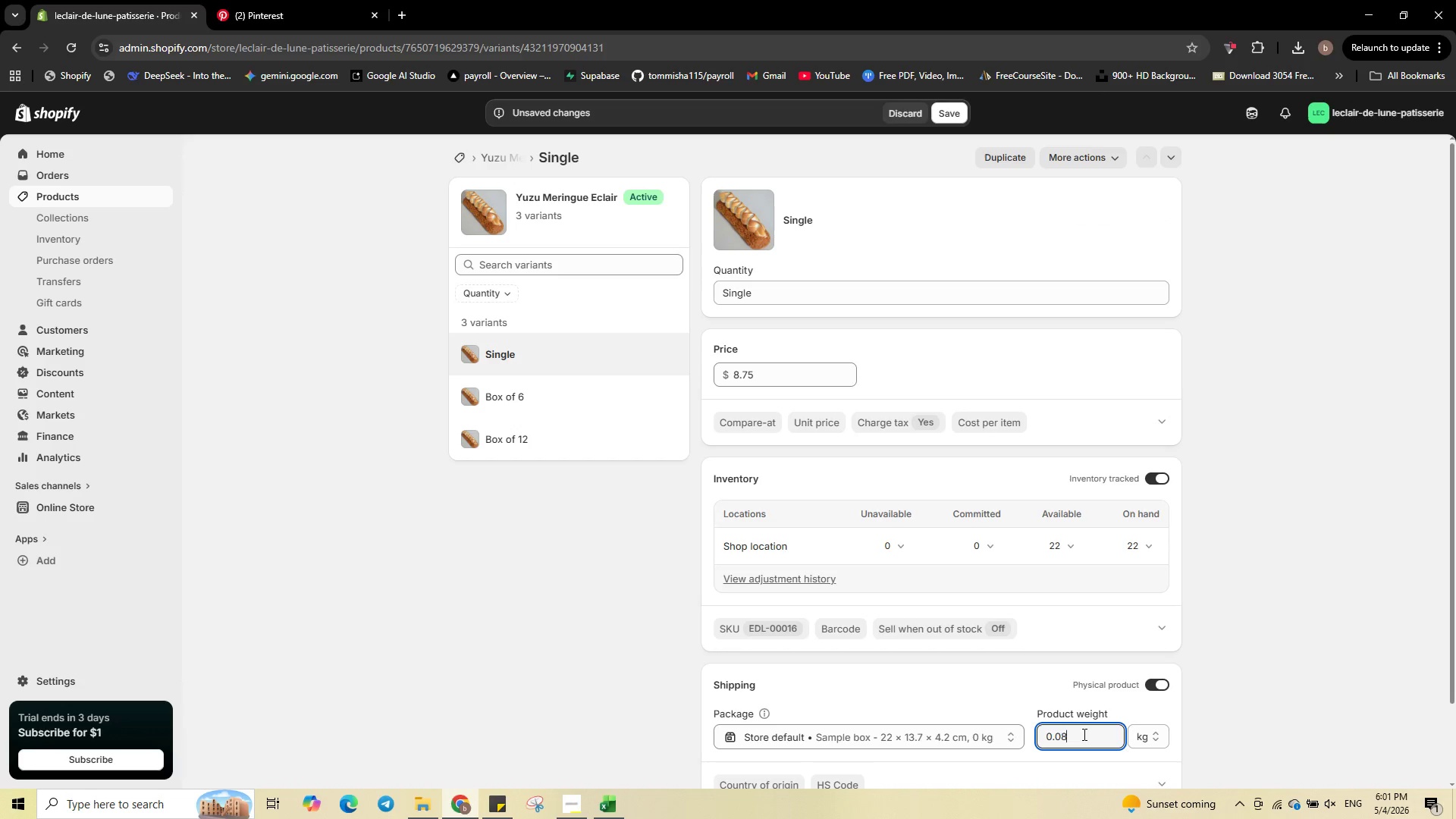 
key(Numpad5)
 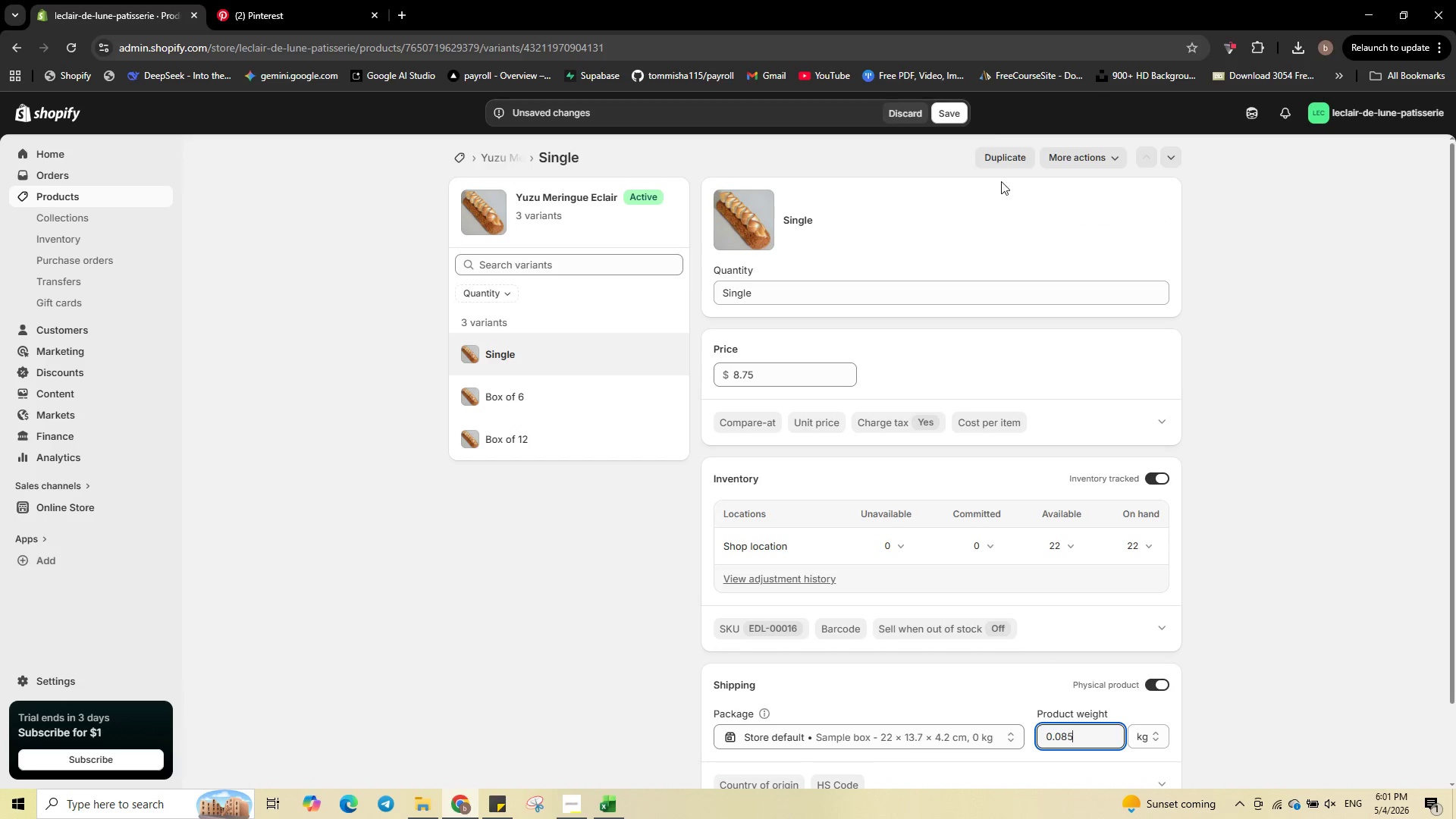 
left_click([947, 113])
 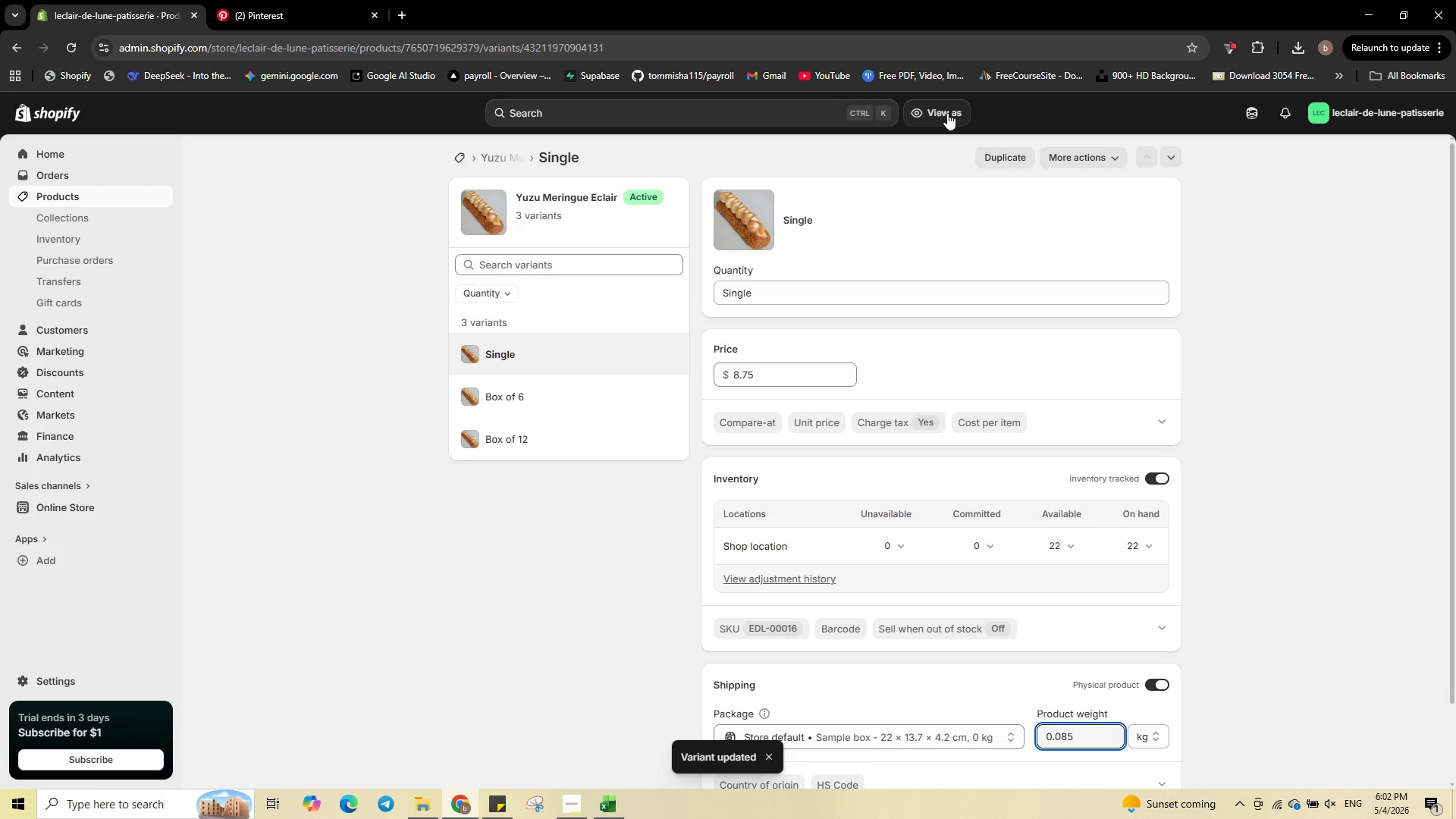 
wait(5.12)
 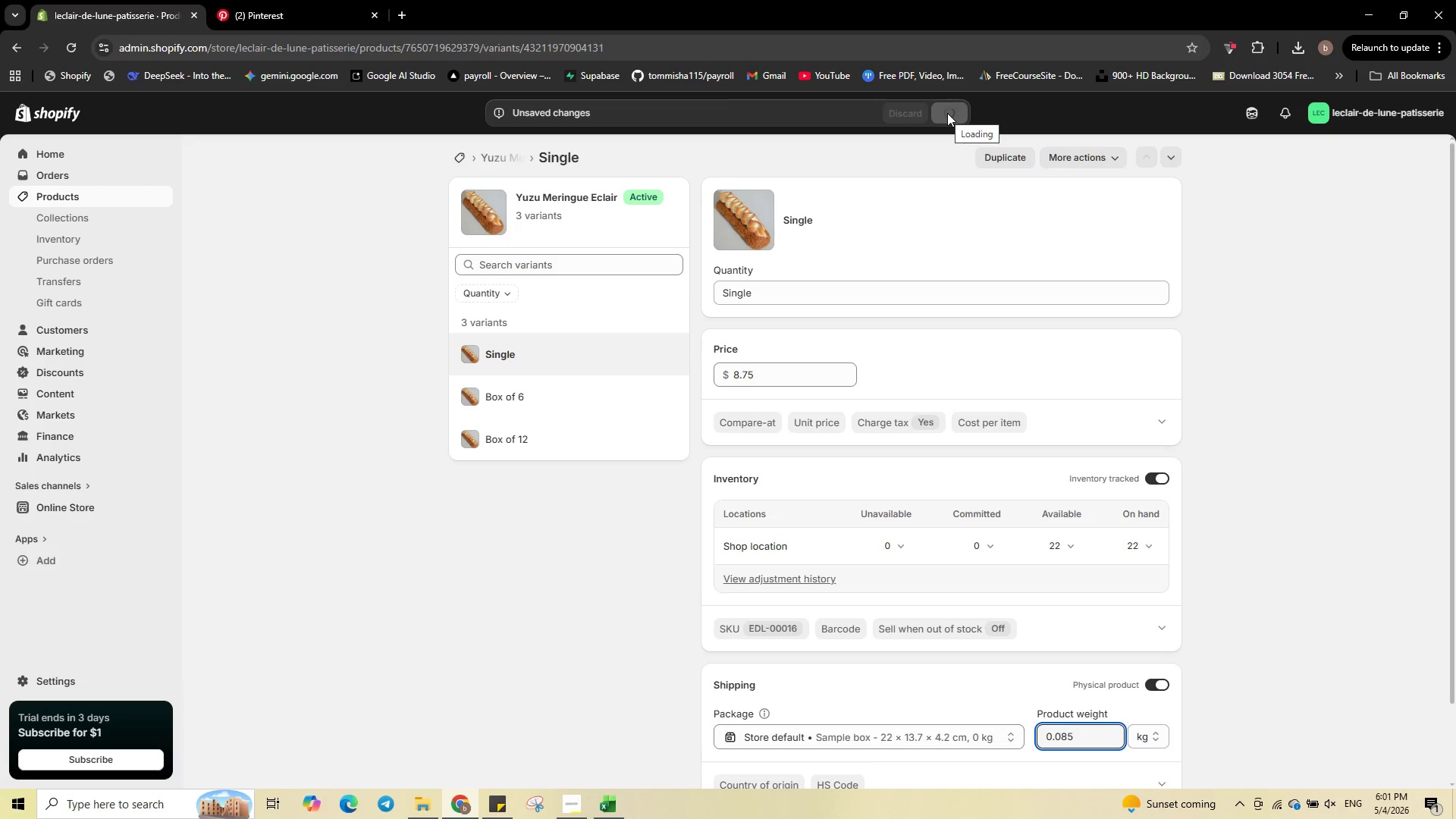 
left_click([638, 403])
 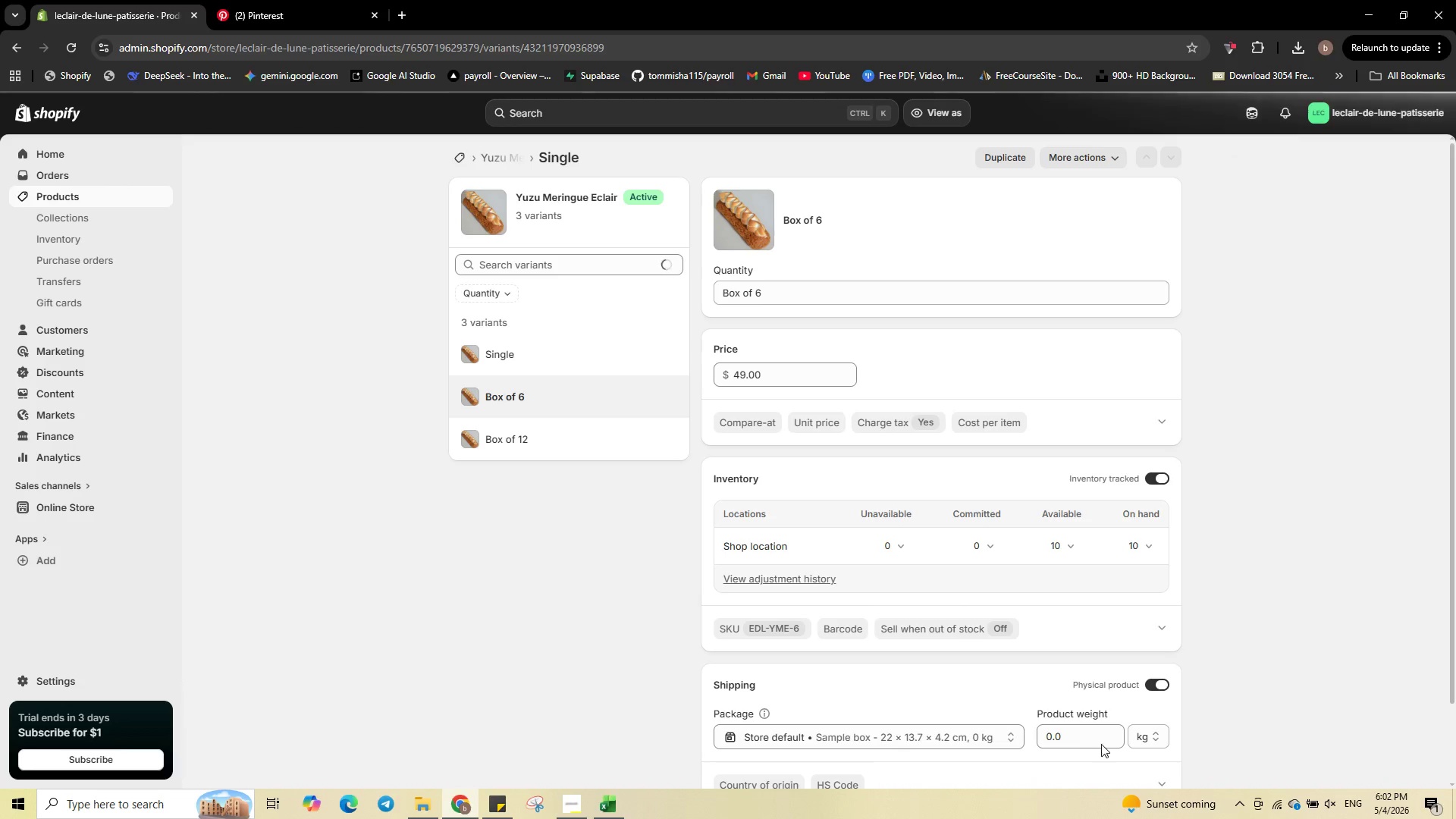 
left_click([1094, 737])
 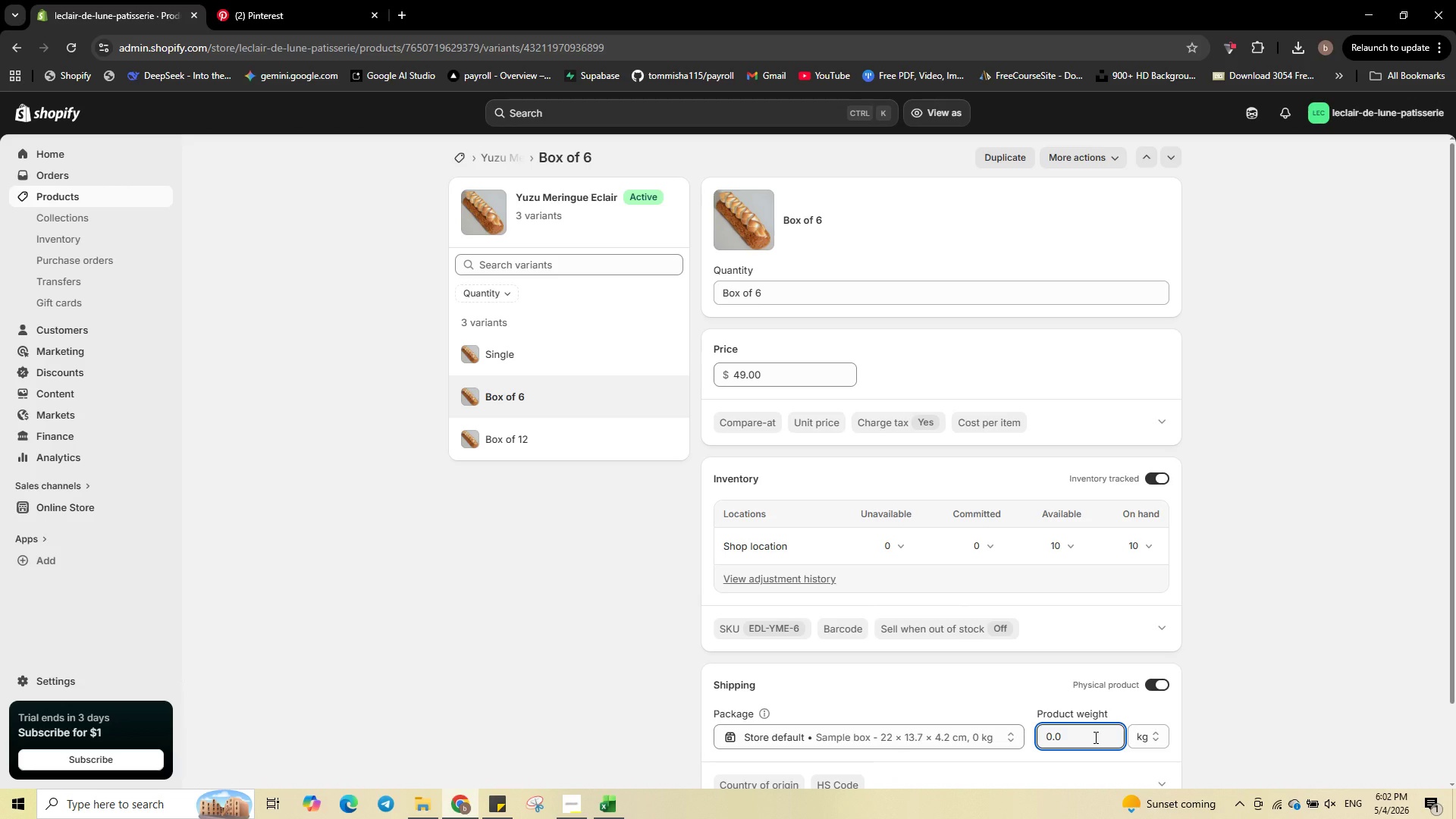 
key(Backspace)
 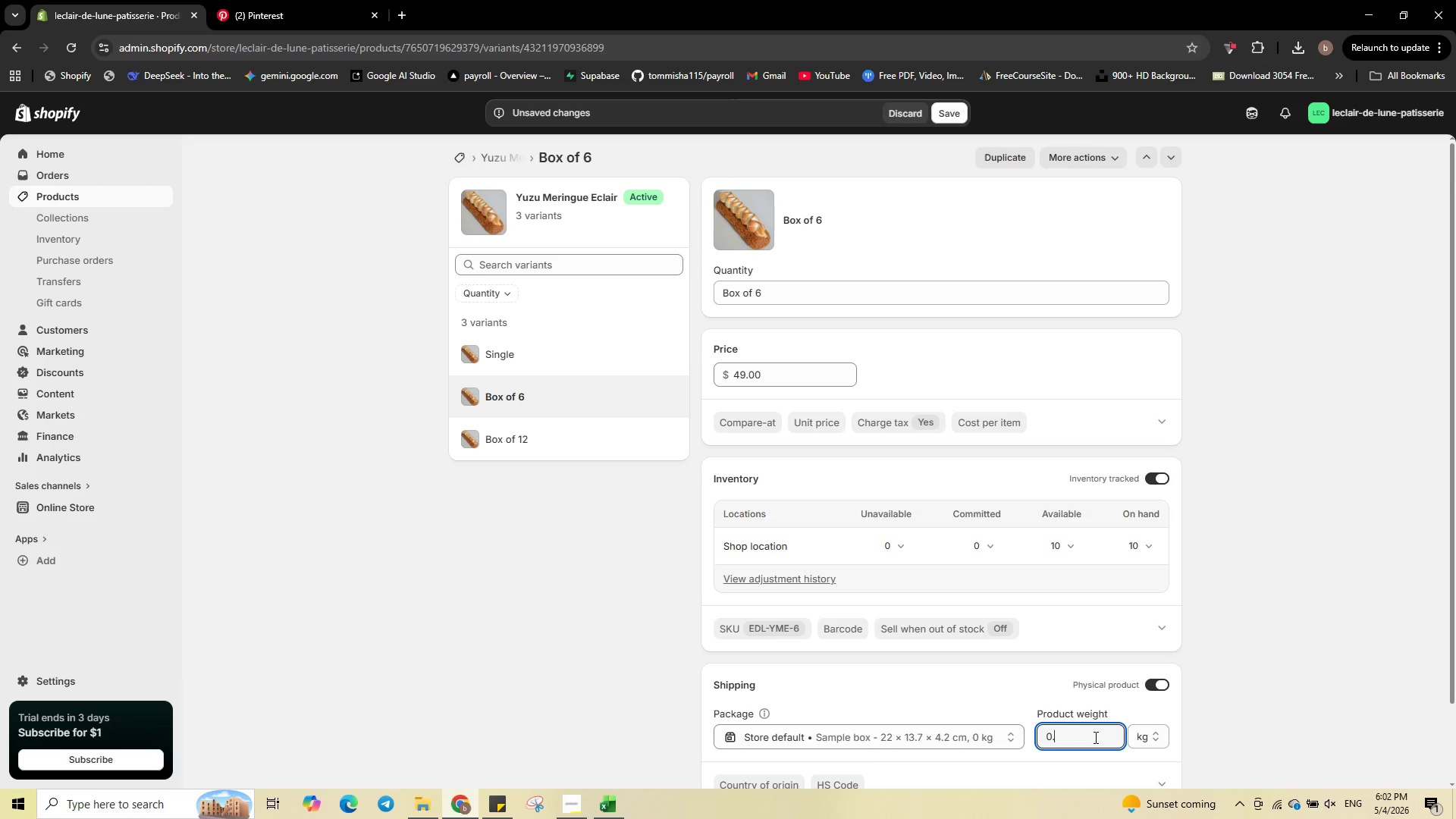 
key(Numpad5)
 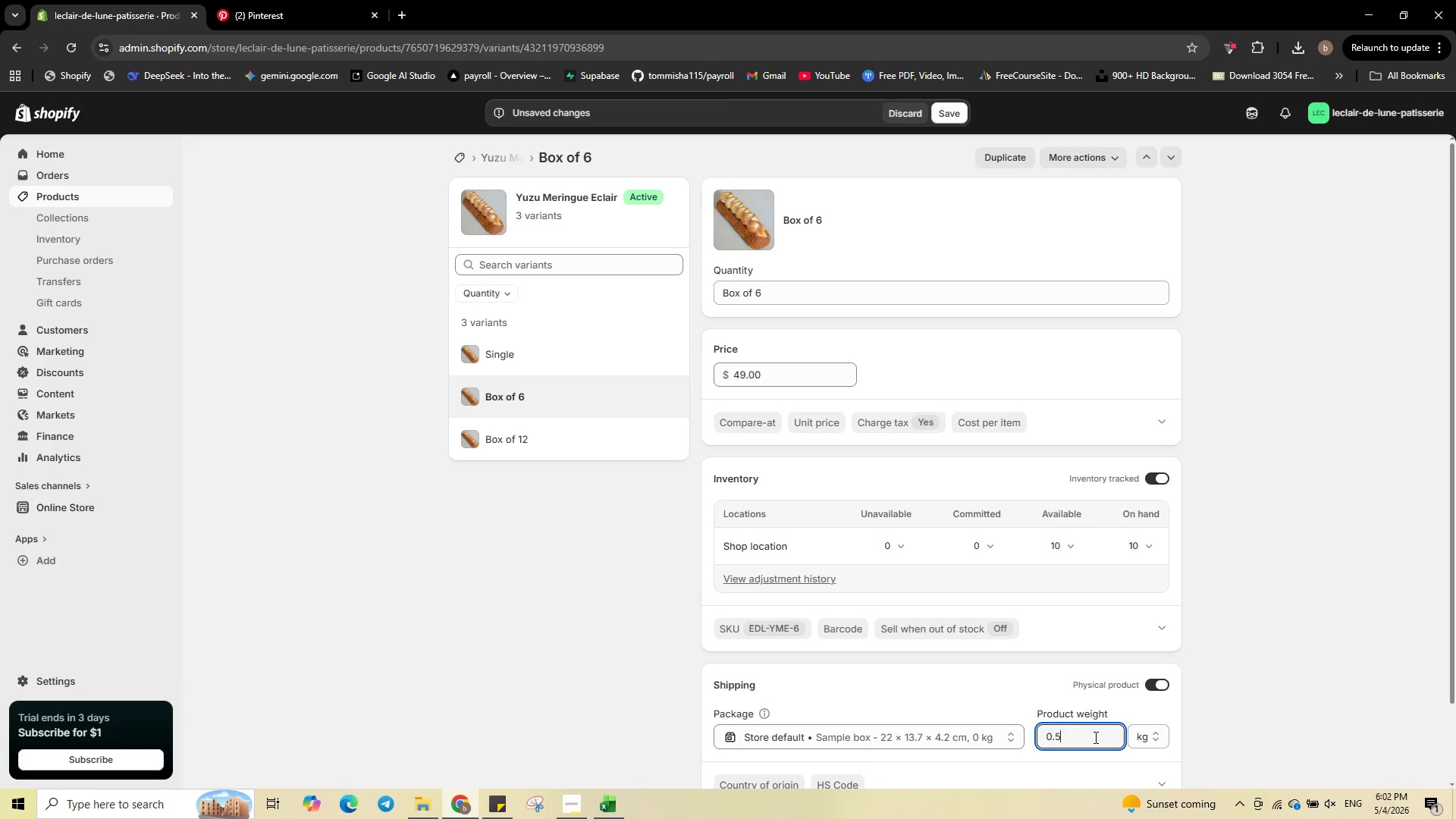 
key(Numpad1)
 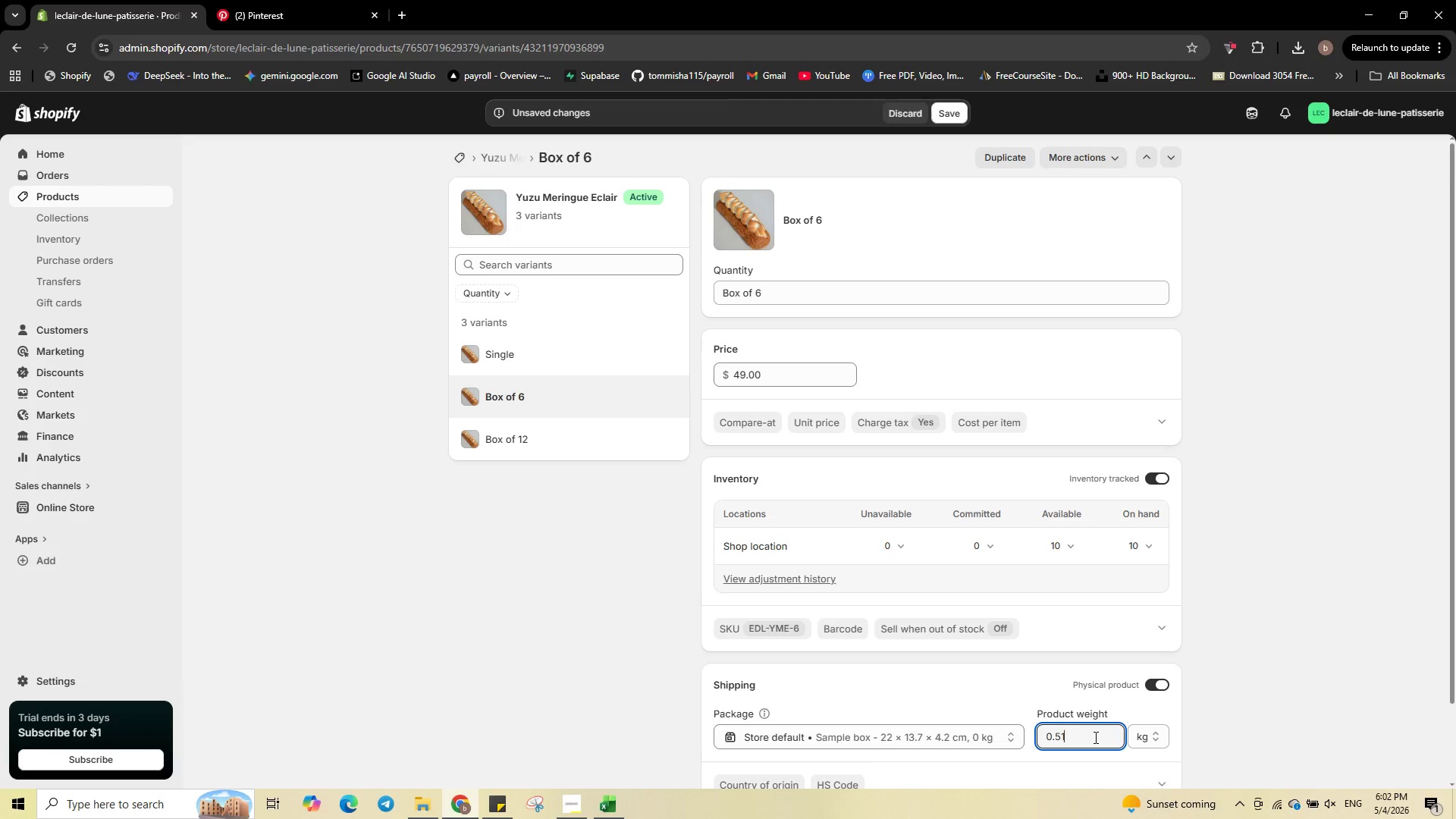 
key(Numpad0)
 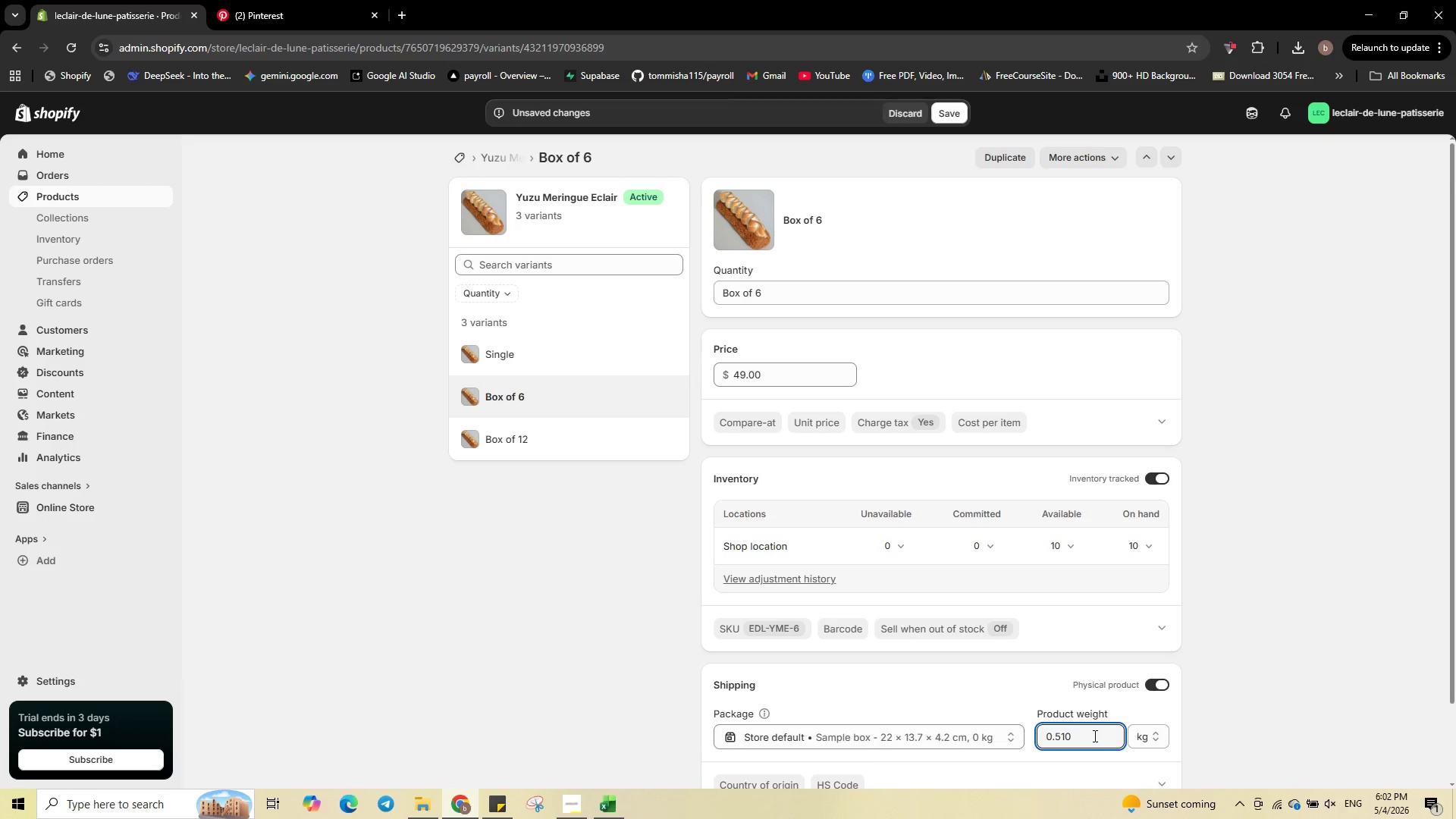 
scroll: coordinate [1094, 730], scroll_direction: down, amount: 2.0
 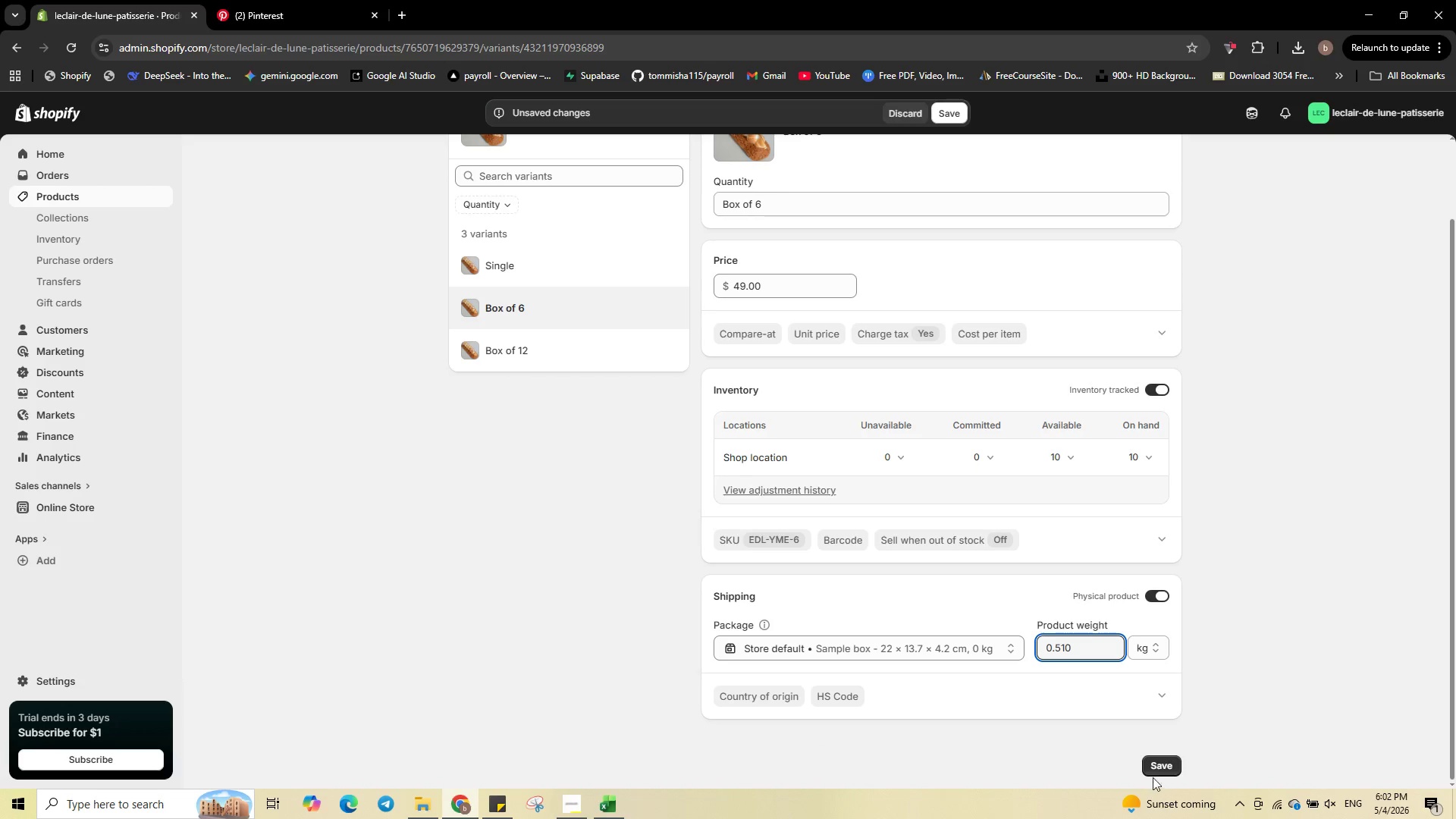 
left_click([1158, 764])
 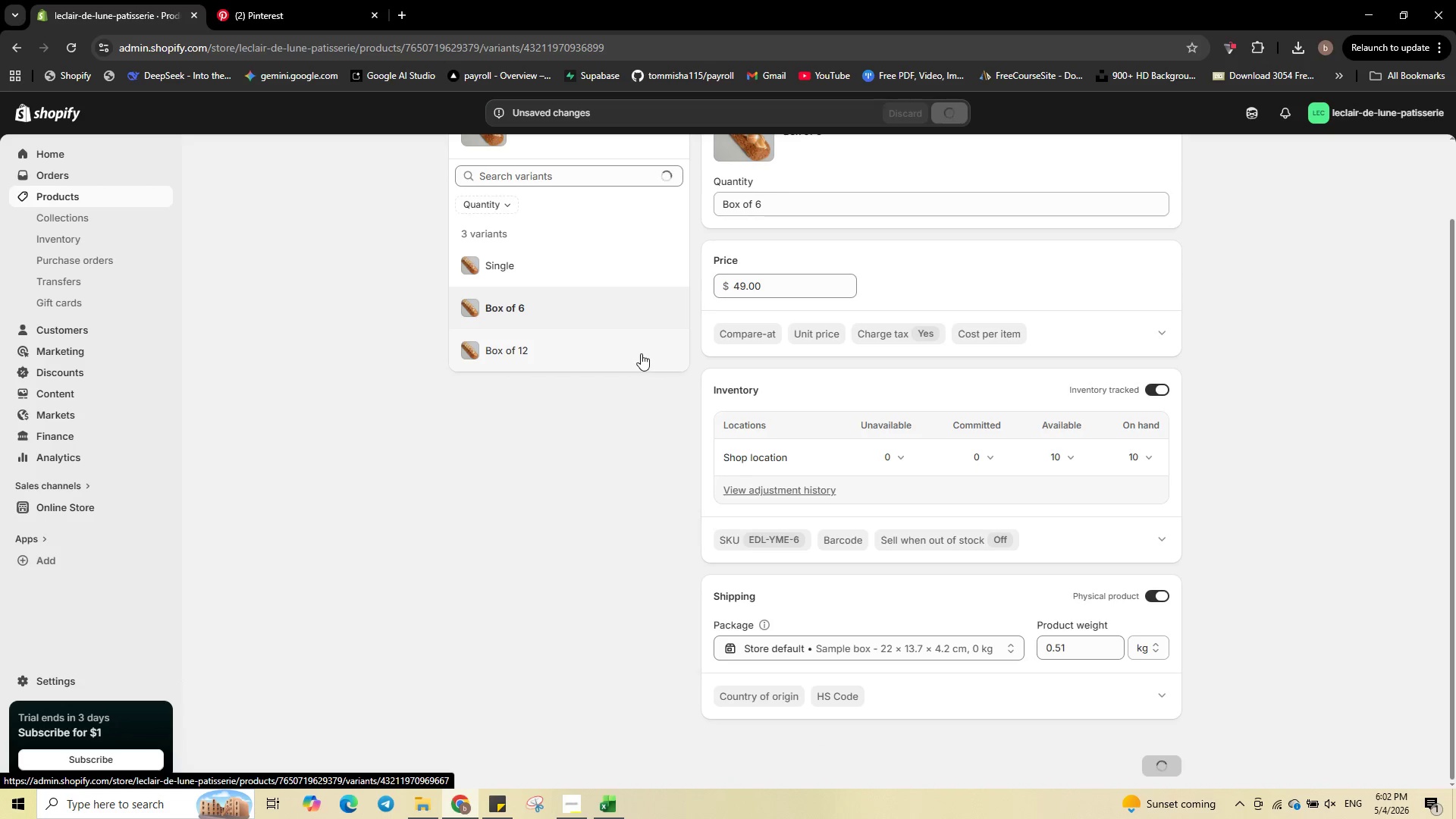 
left_click([638, 354])
 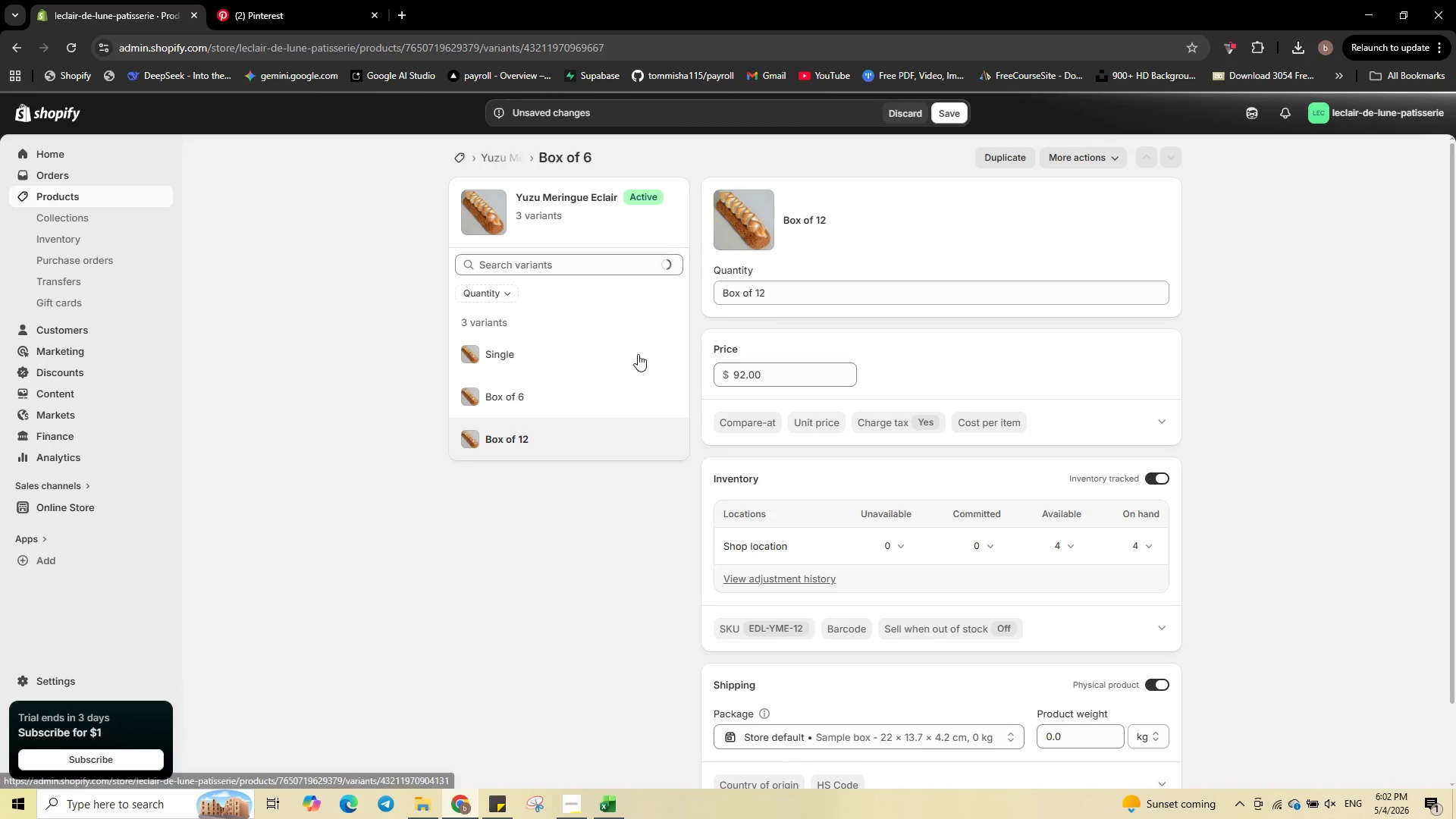 
scroll: coordinate [1022, 610], scroll_direction: down, amount: 1.0
 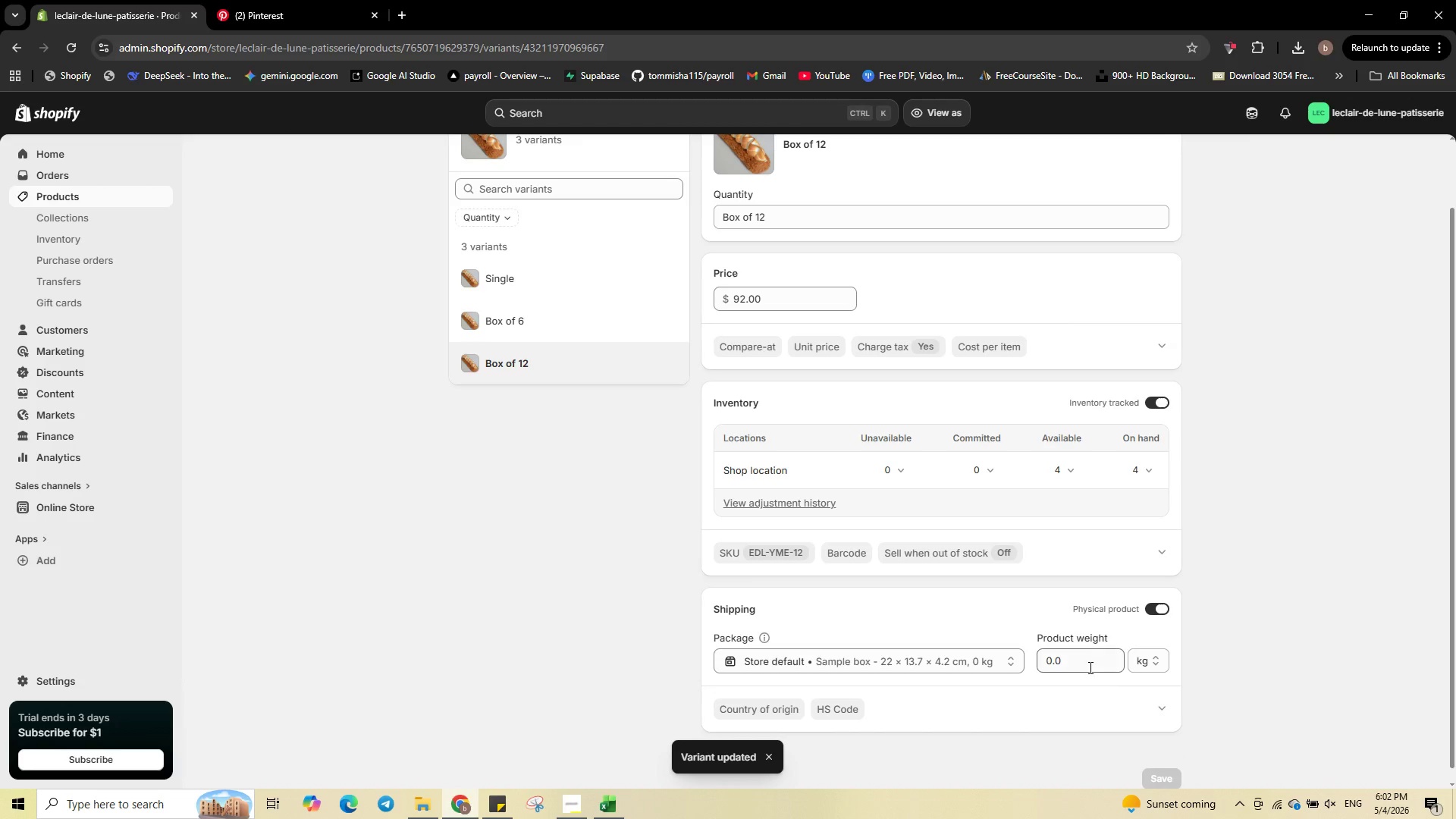 
left_click([1089, 663])
 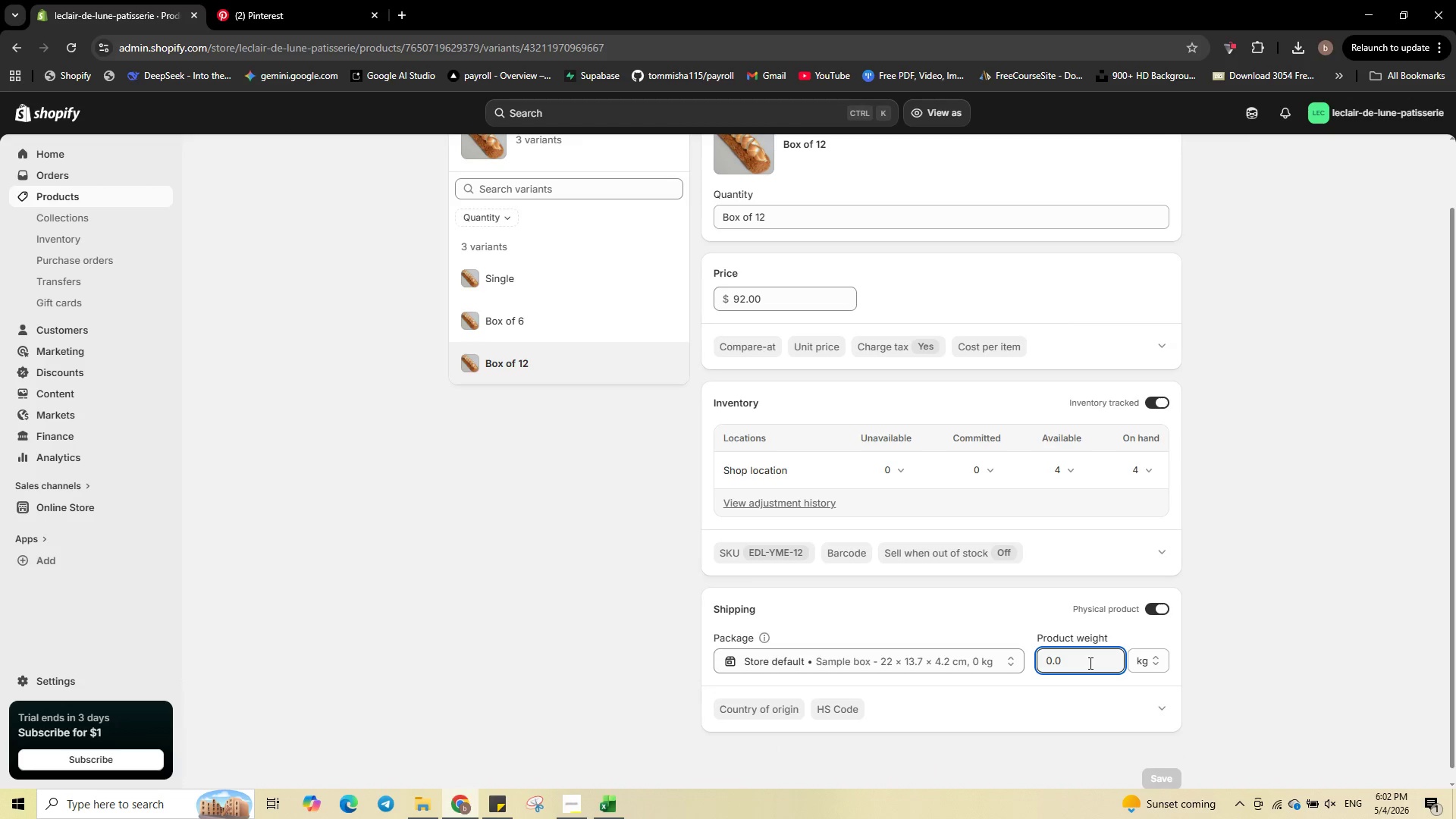 
hold_key(key=Backspace, duration=0.86)
 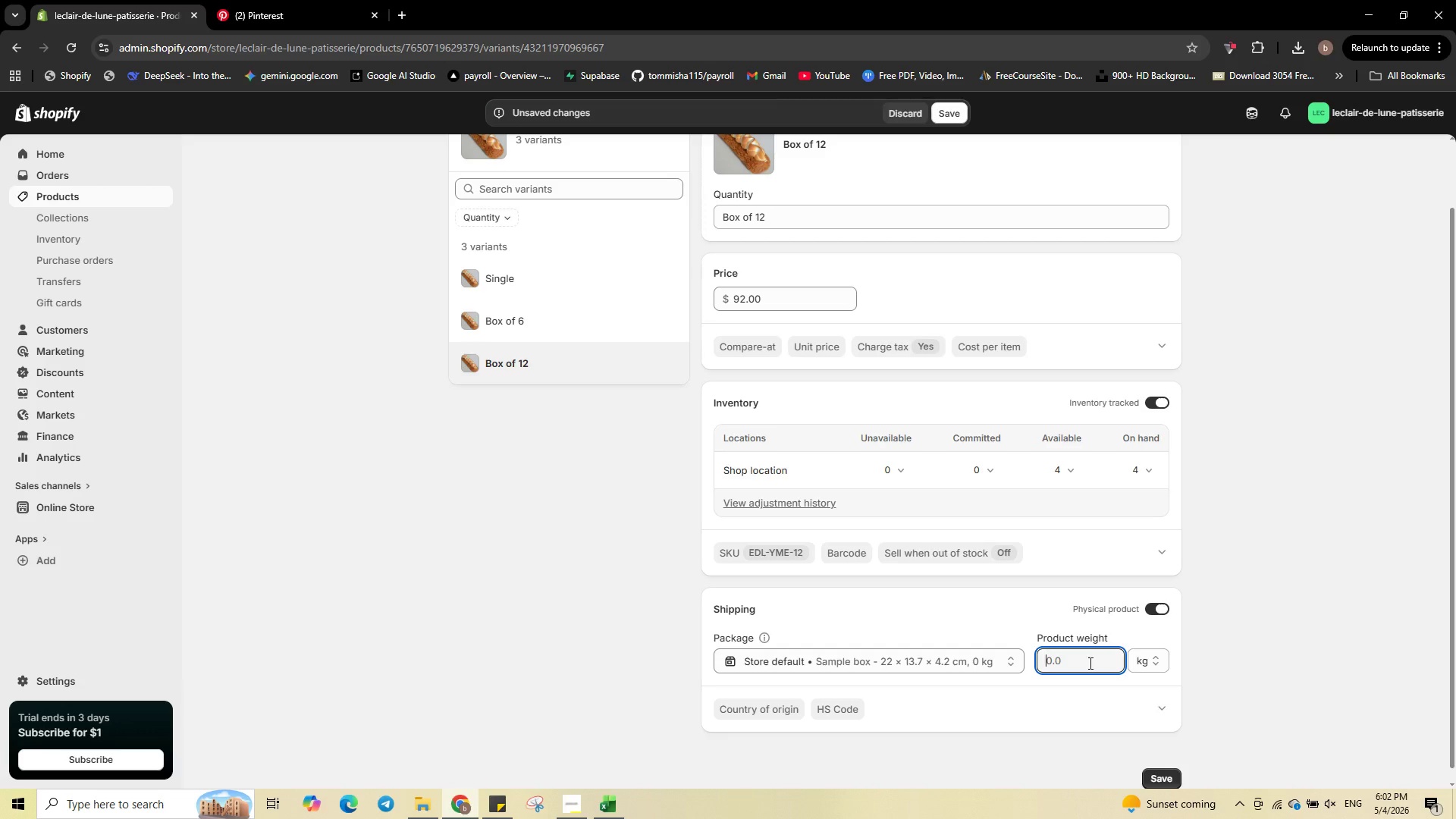 
key(Numpad1)
 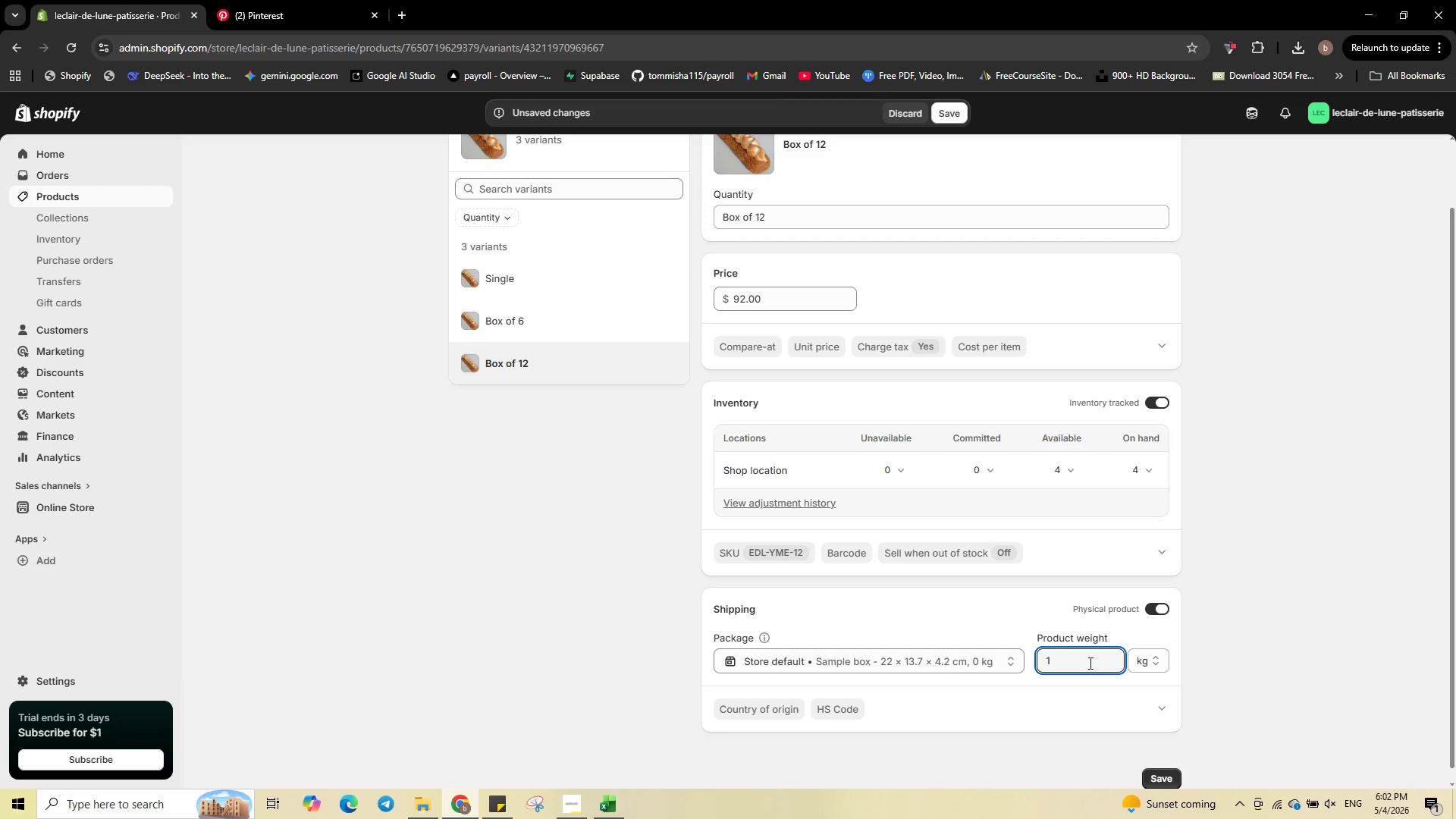 
key(NumpadDecimal)
 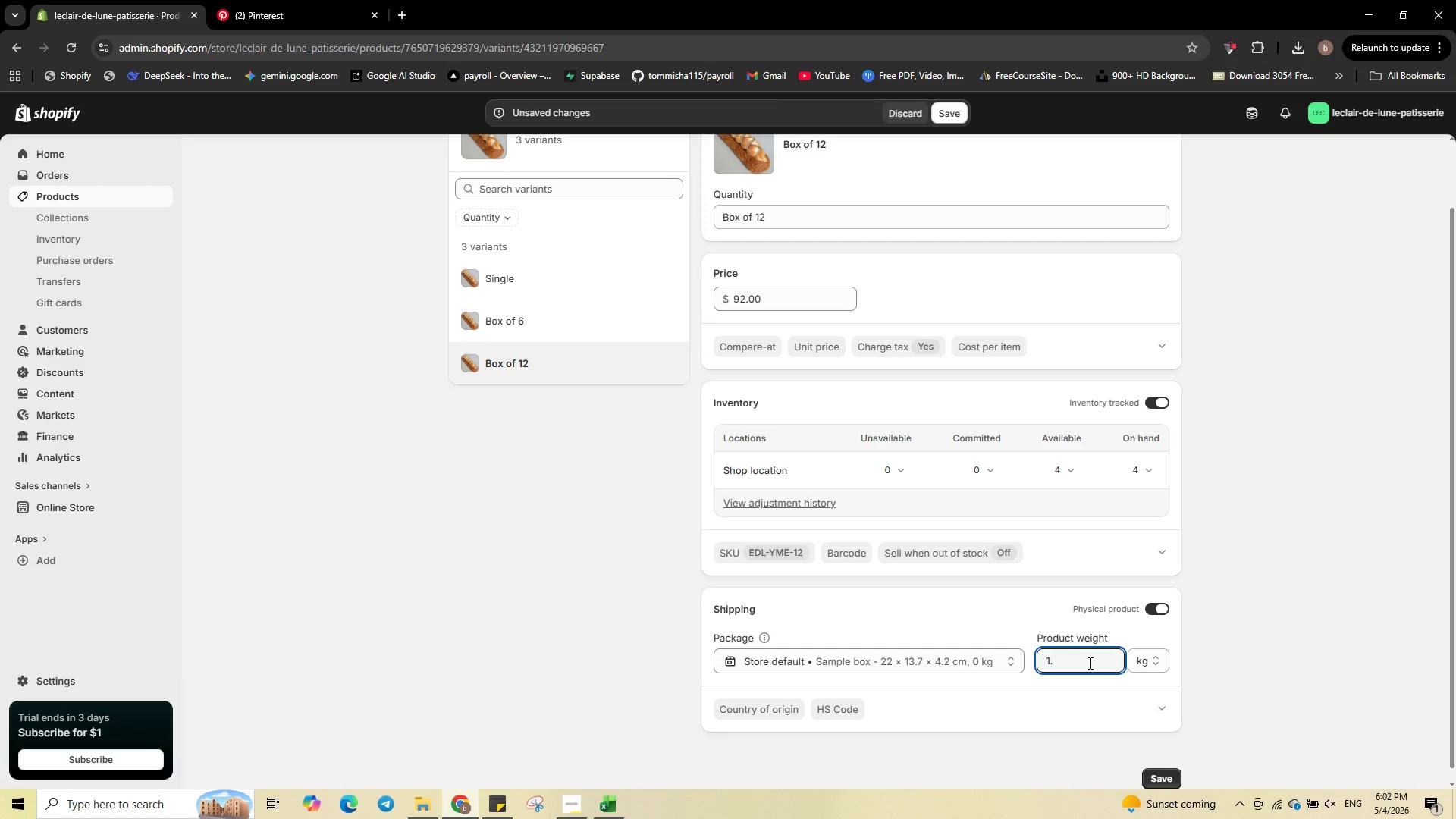 
key(Numpad2)
 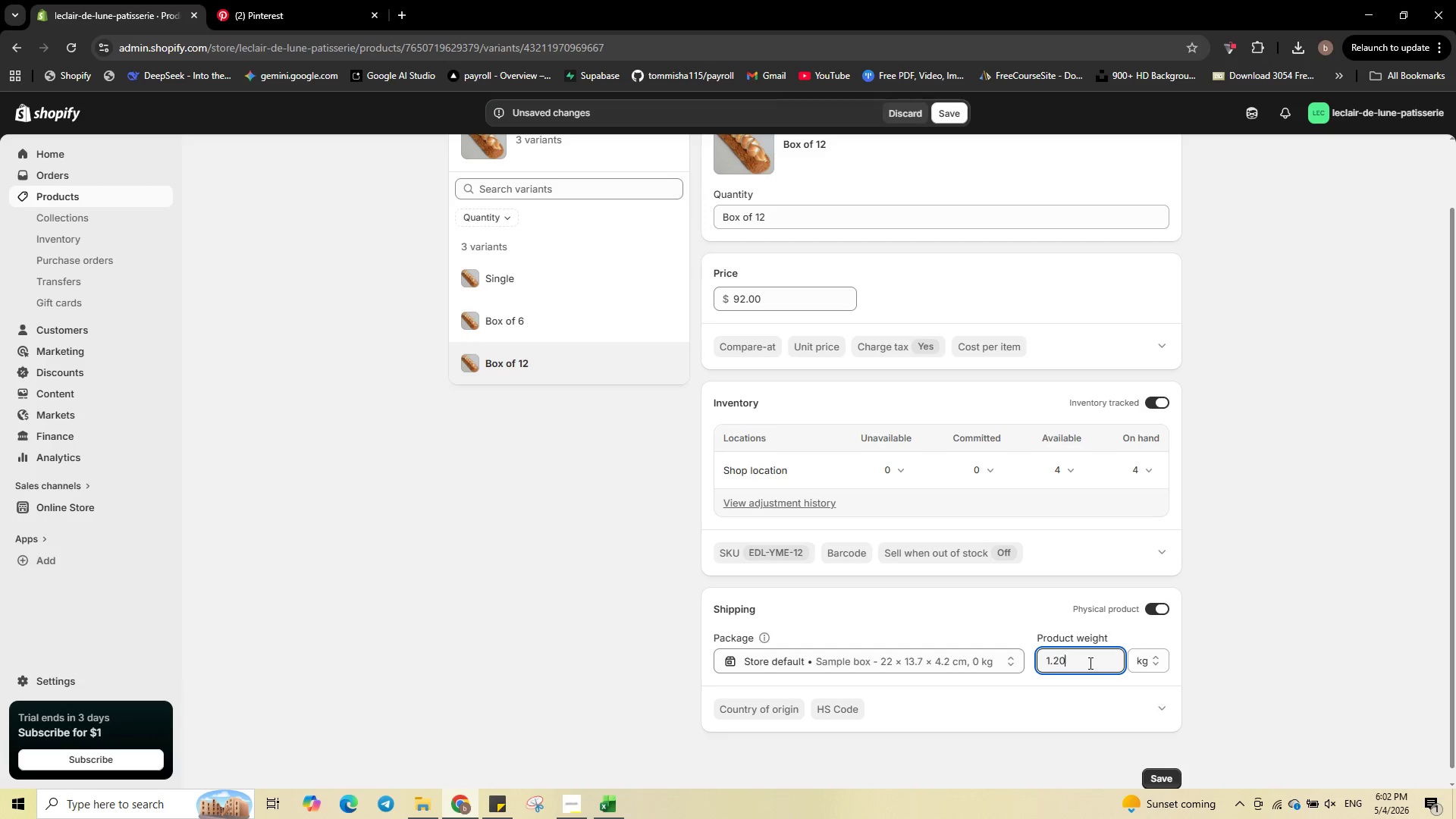 
key(Numpad0)
 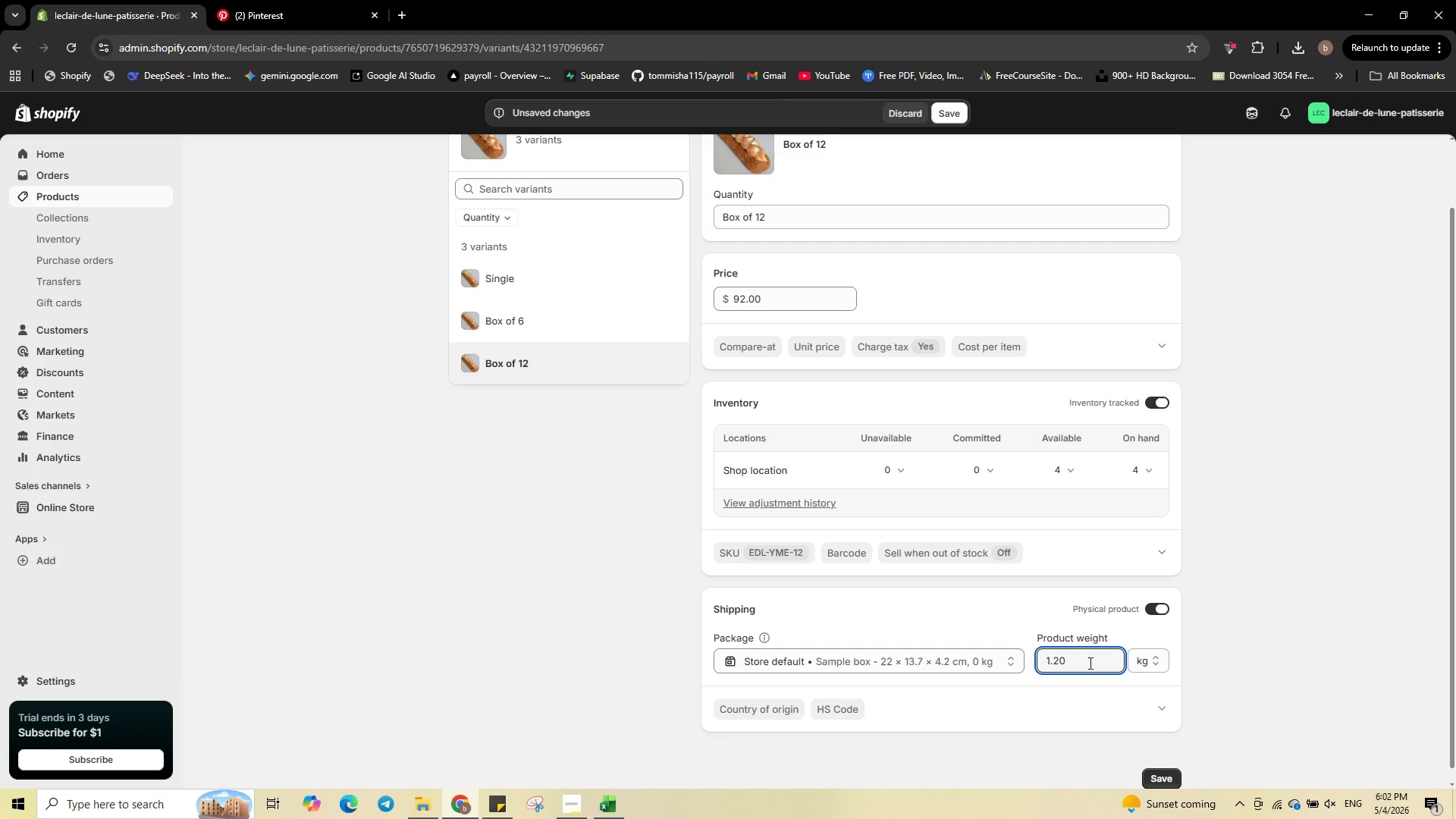 
key(ArrowLeft)
 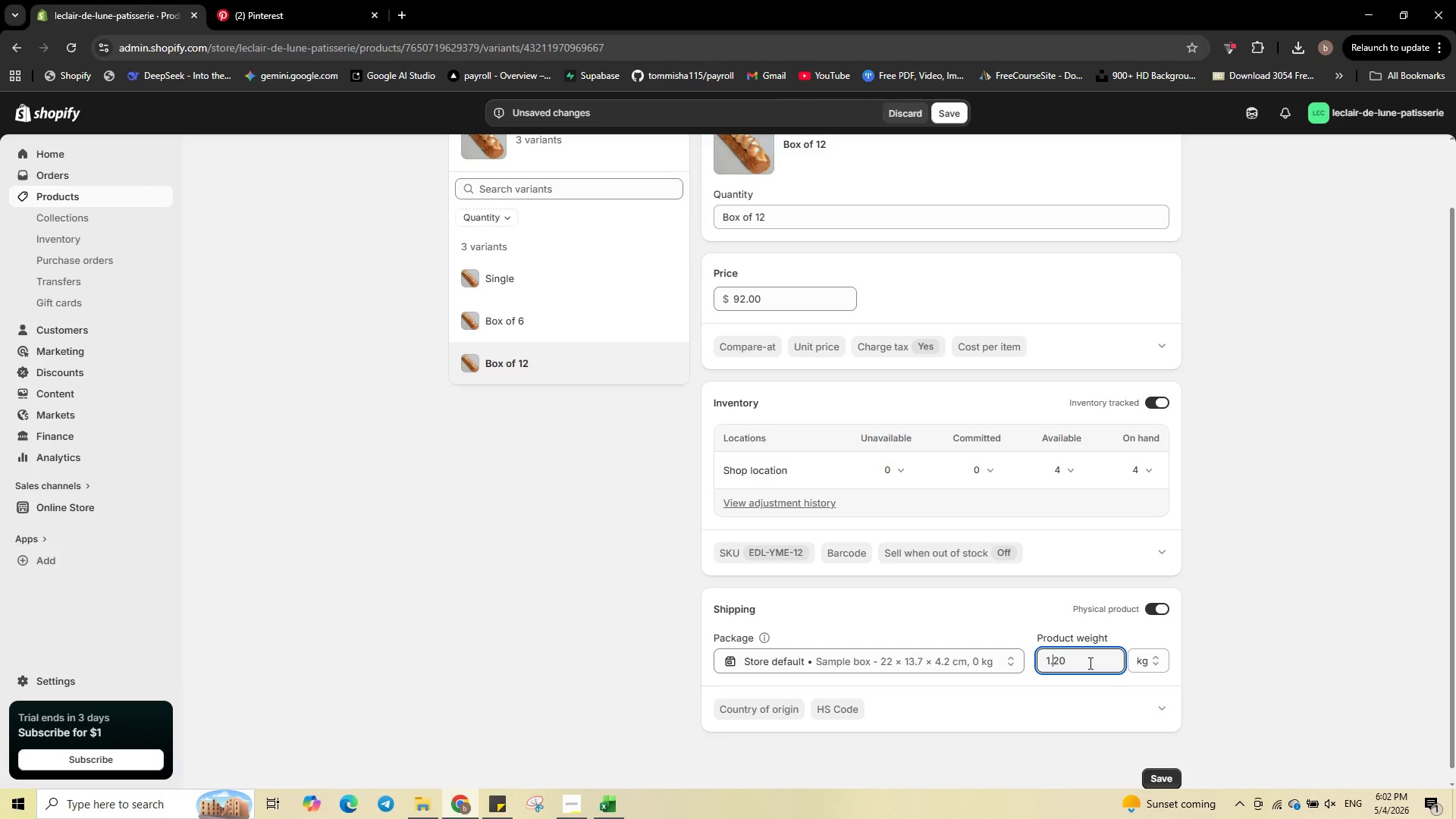 
key(ArrowLeft)
 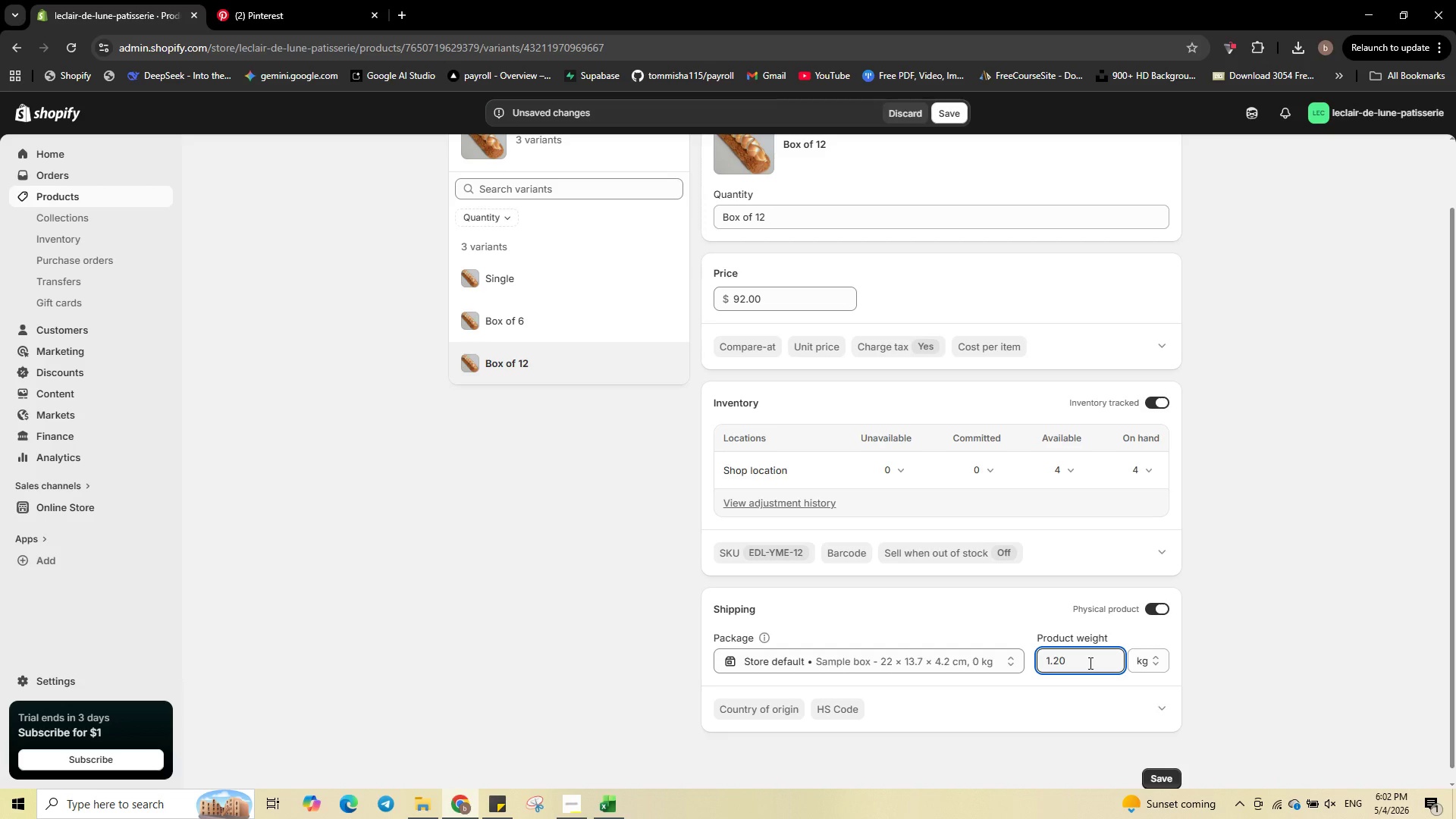 
key(Numpad0)
 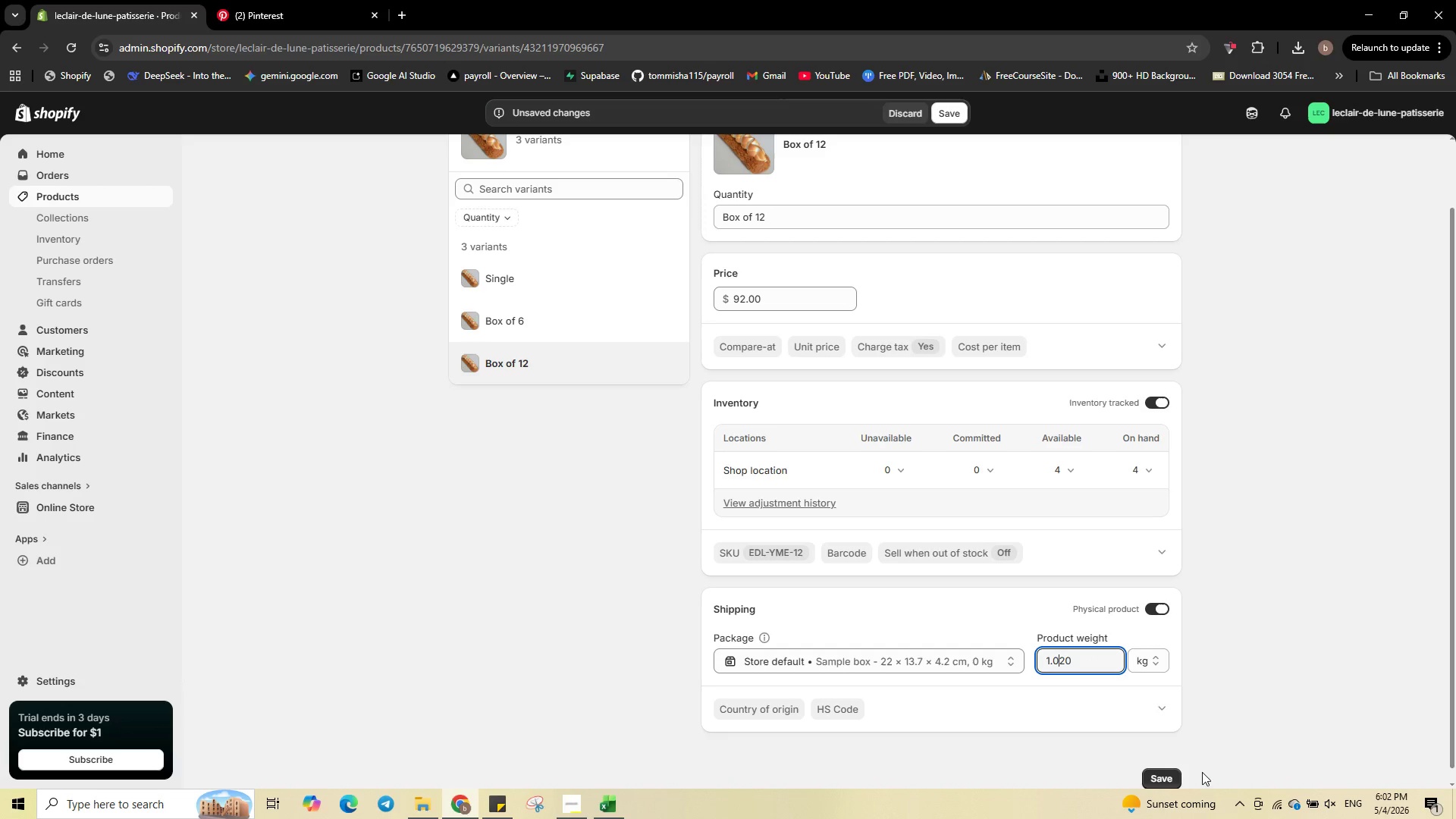 
left_click([1158, 779])
 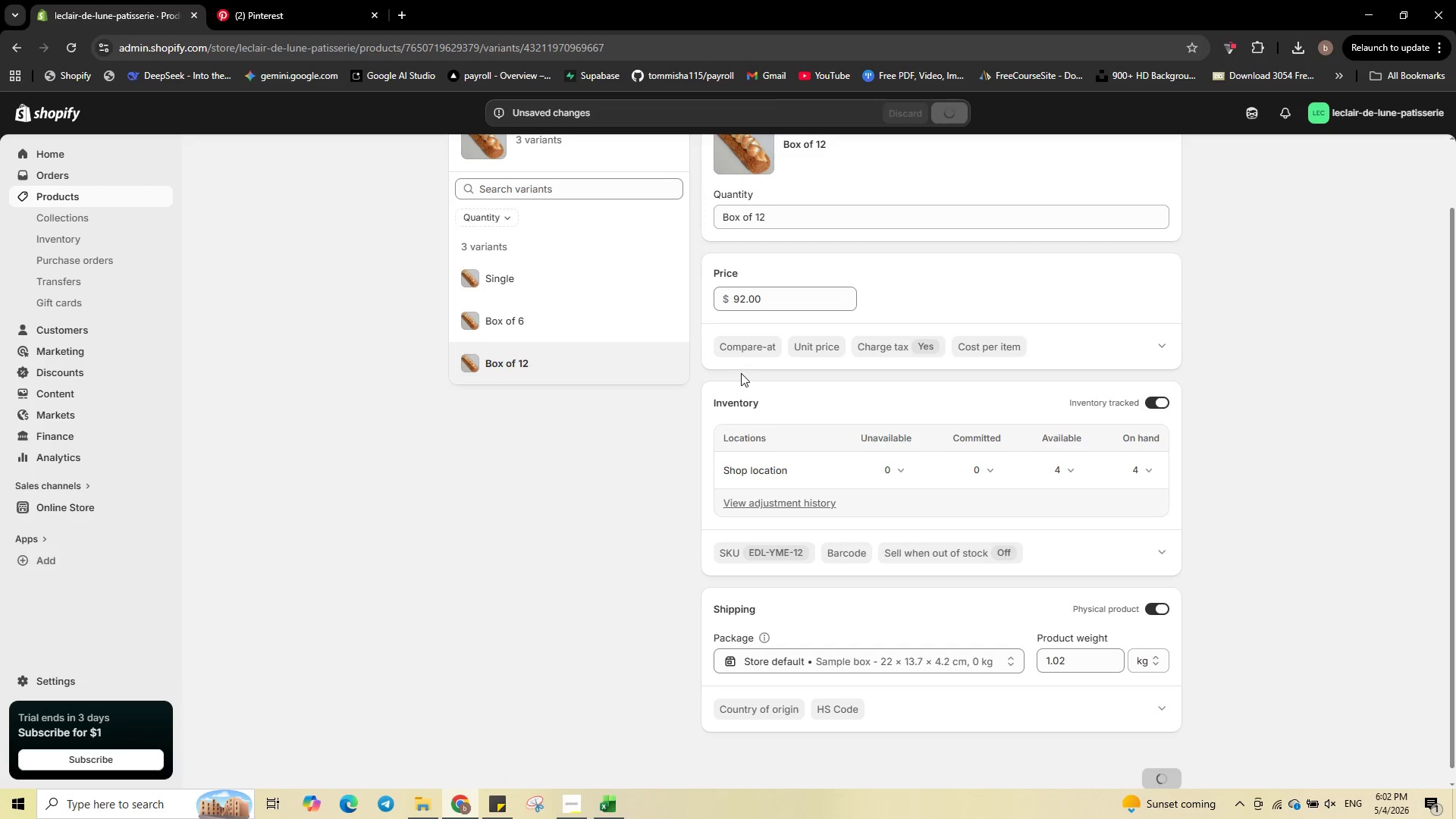 
scroll: coordinate [638, 450], scroll_direction: up, amount: 5.0
 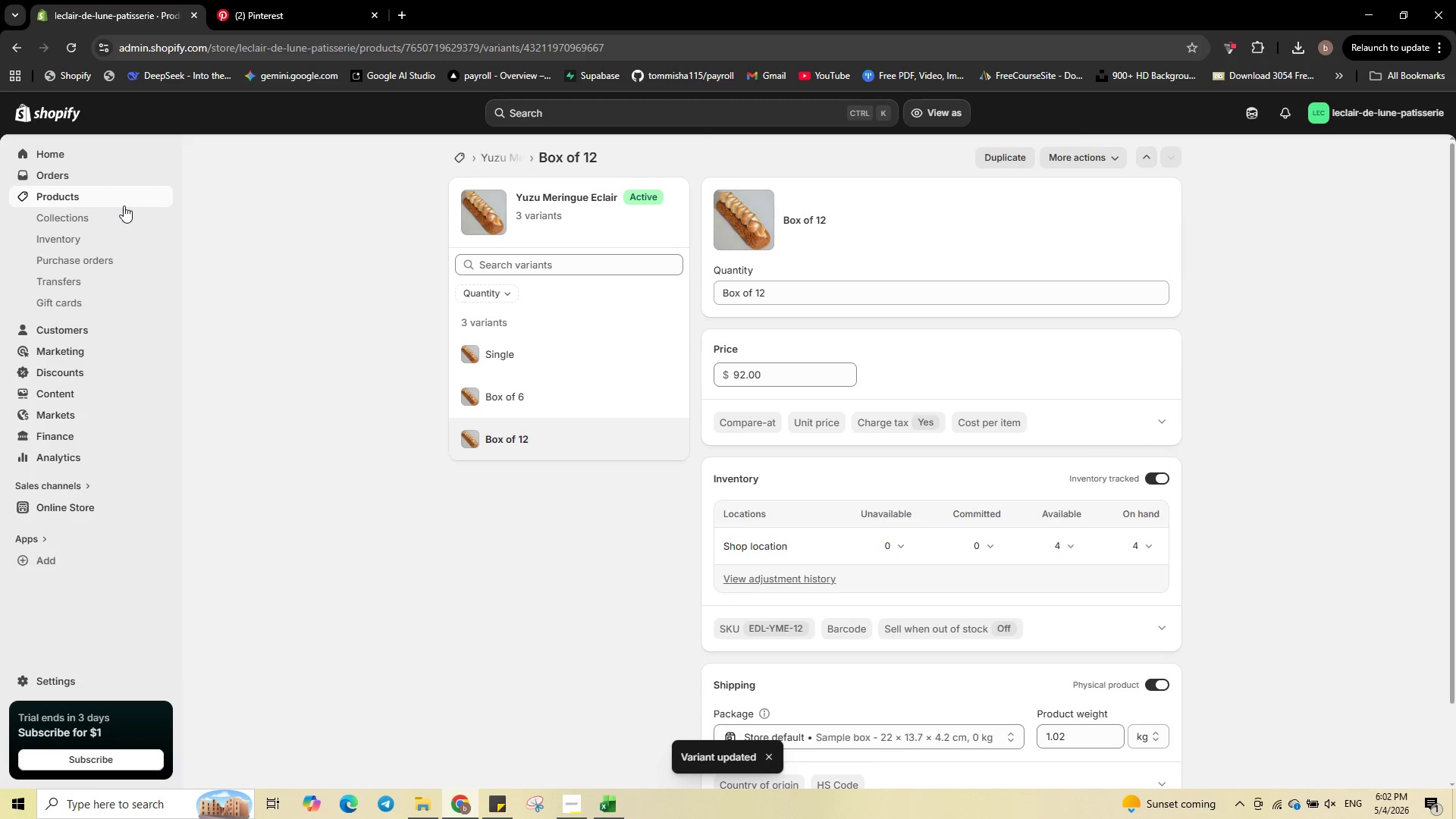 
left_click([113, 199])
 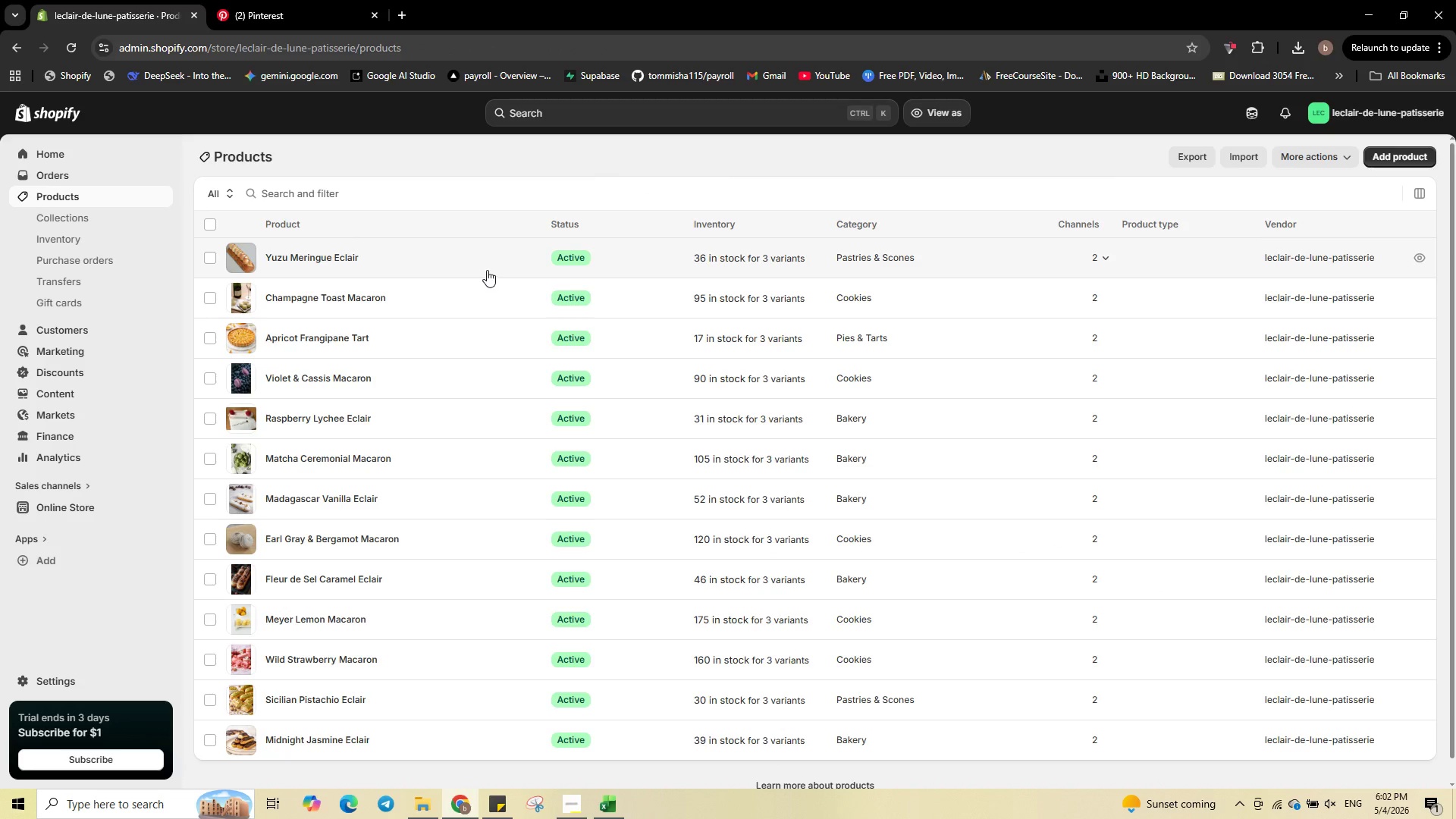 
wait(7.5)
 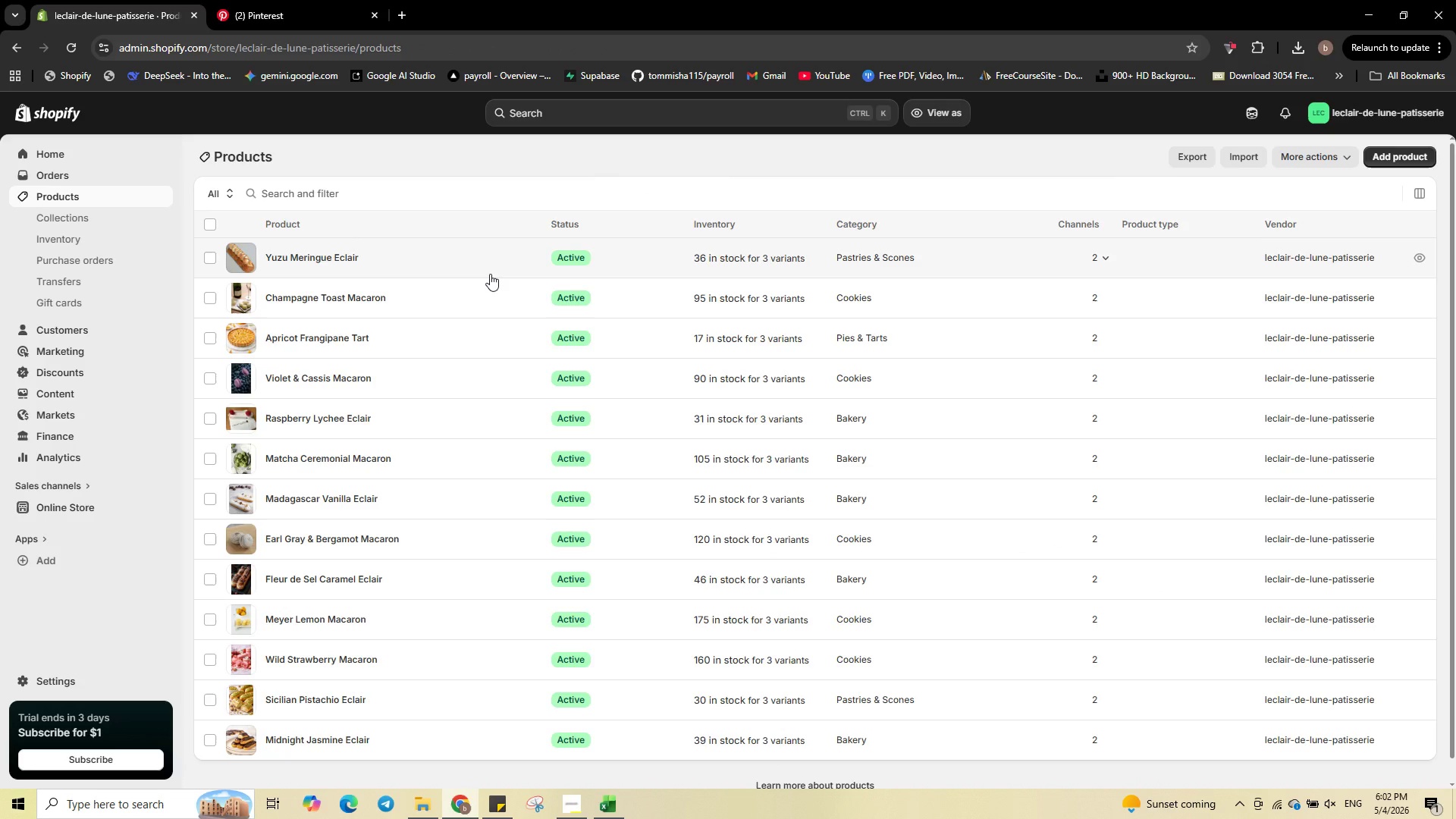 
left_click([1408, 152])
 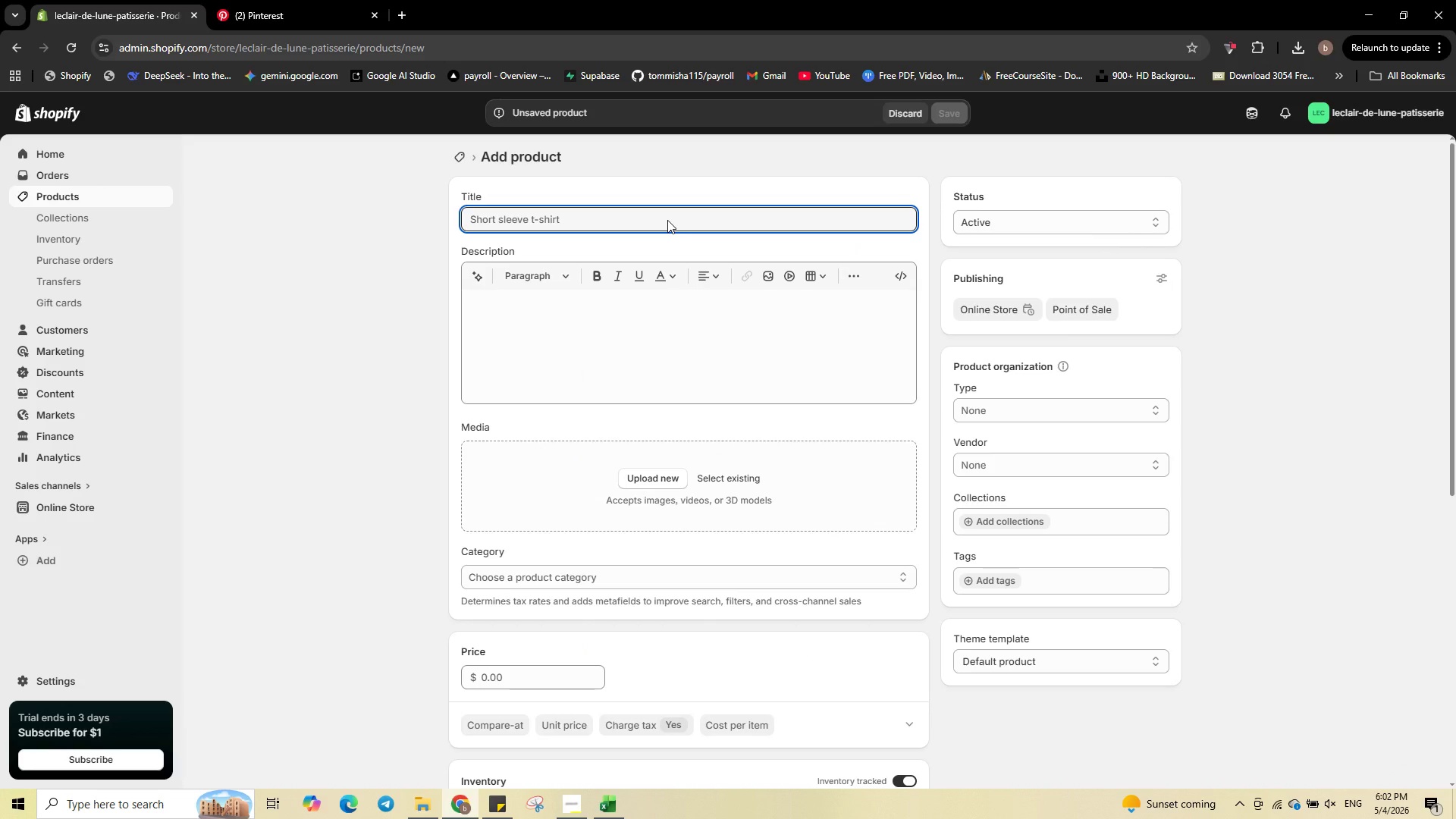 
wait(5.2)
 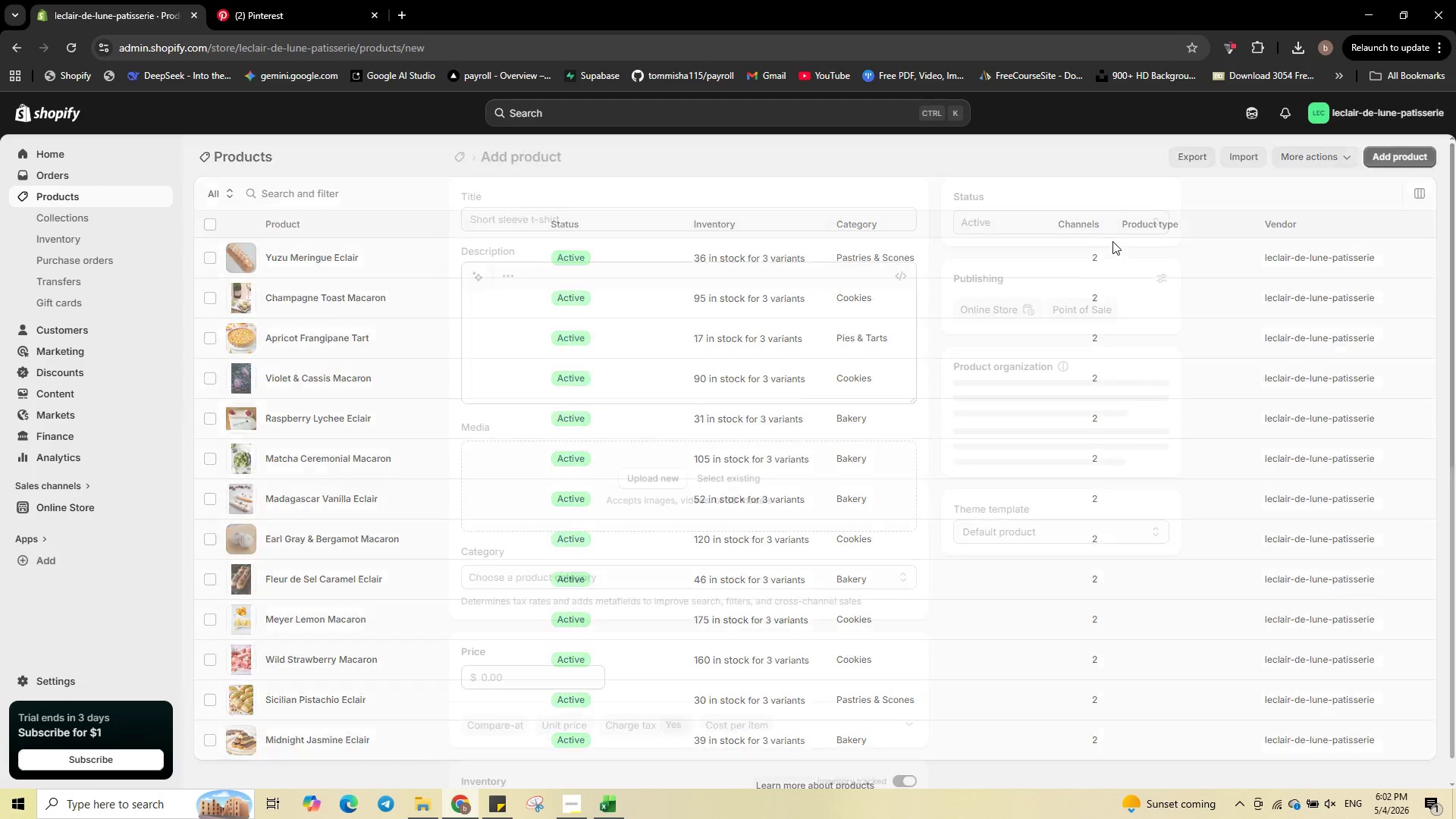 
type(Honey Lavender Macaron)
 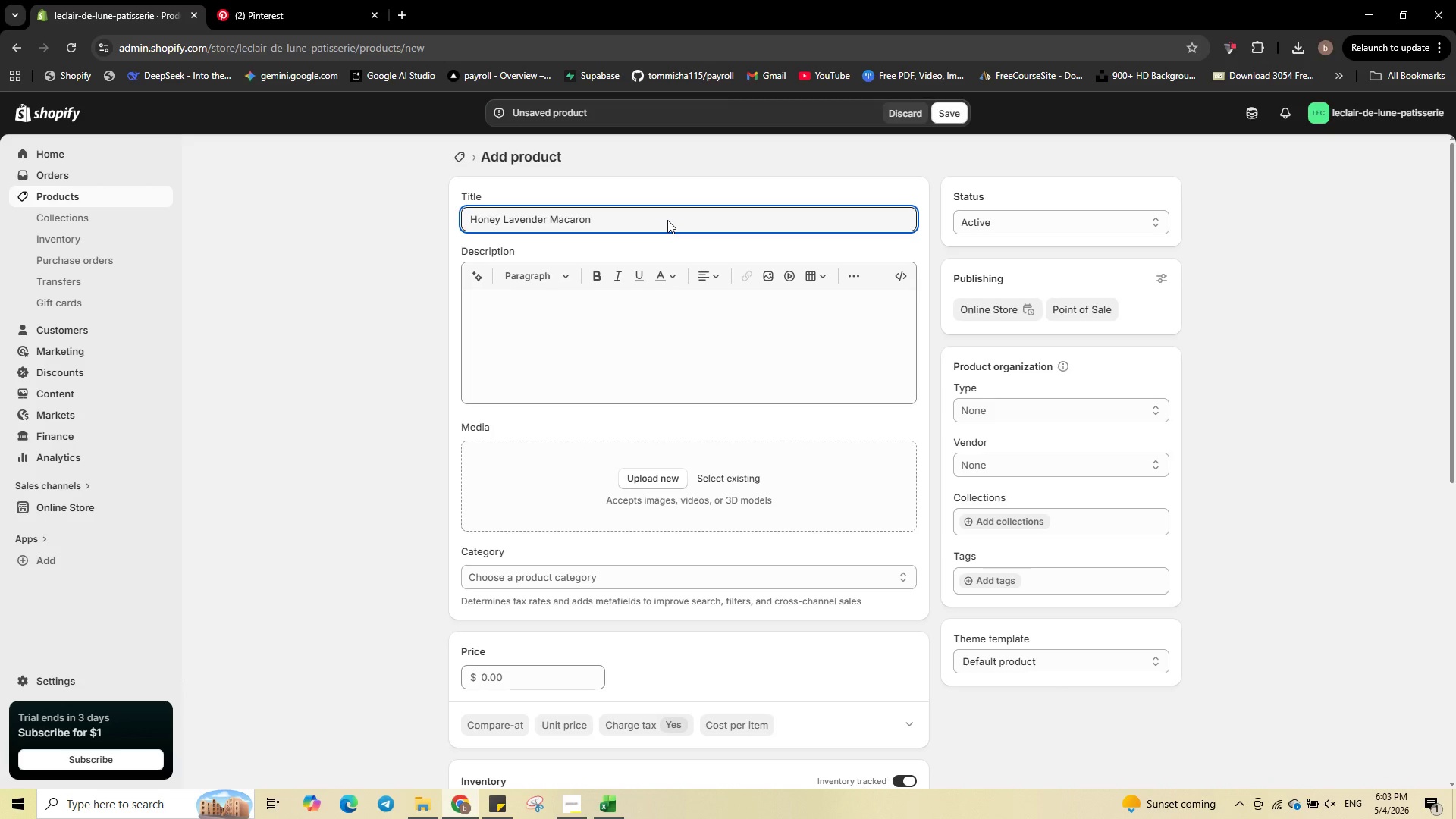 
wait(19.69)
 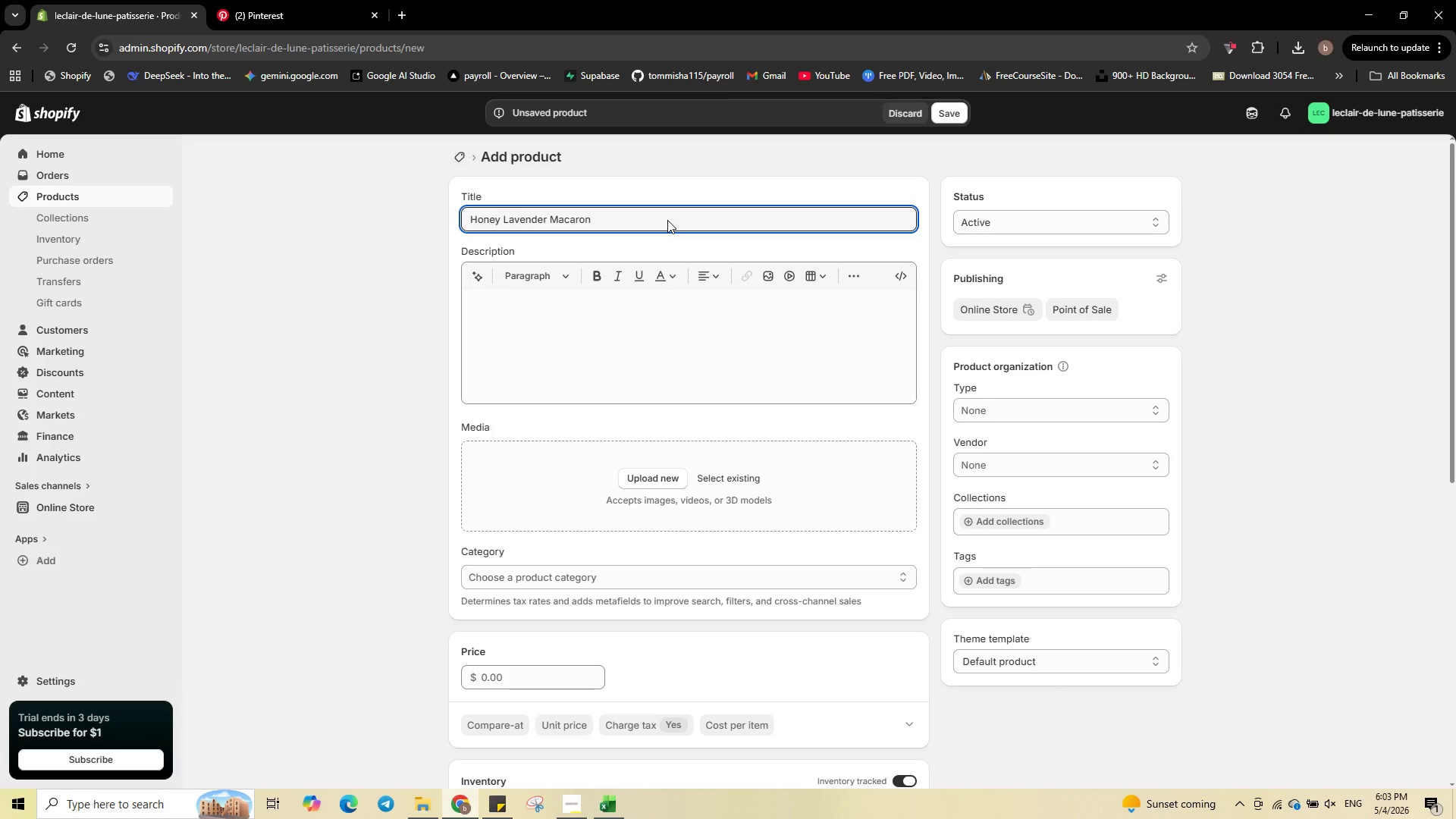 
left_click([657, 340])
 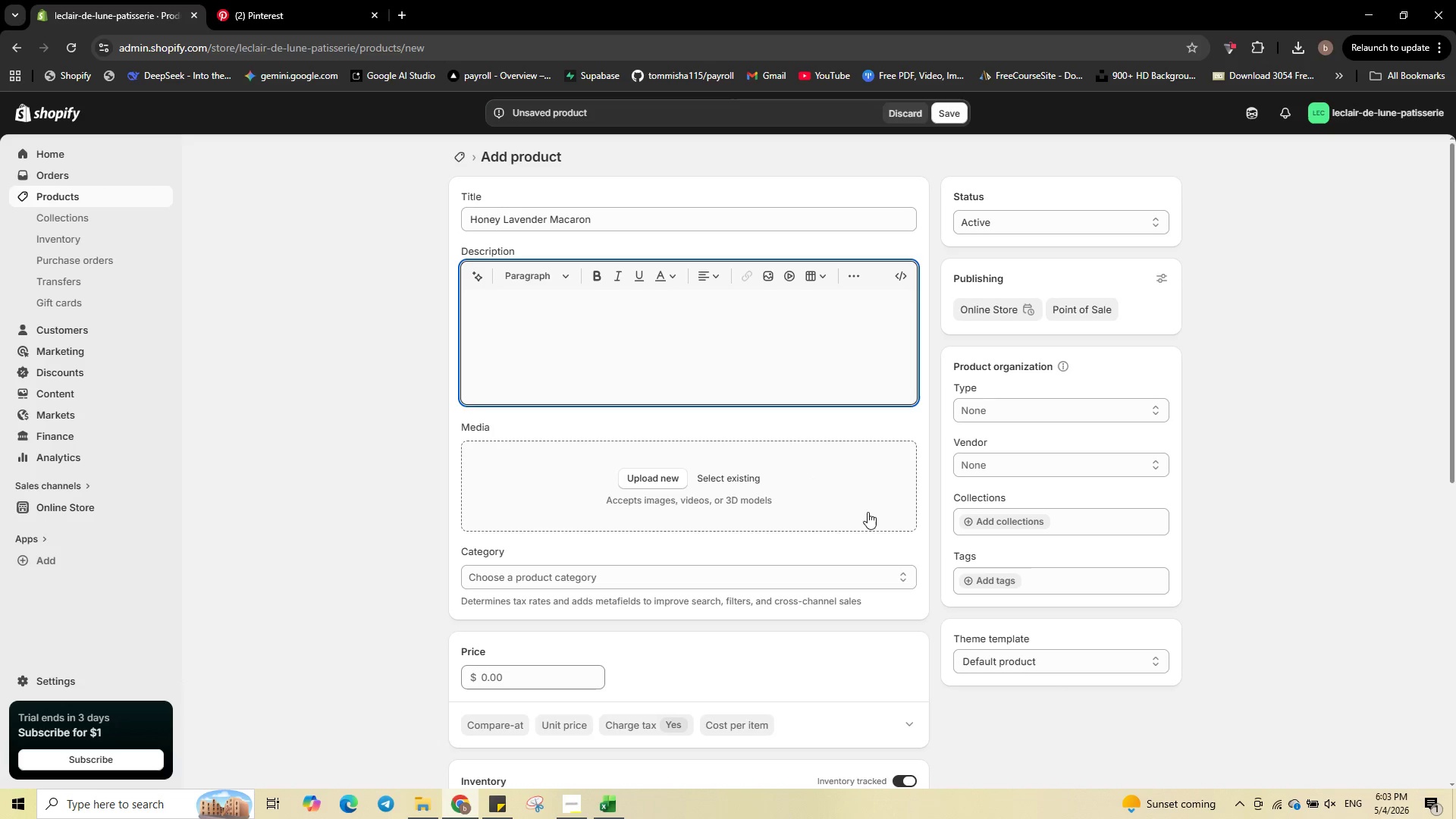 
left_click([985, 584])
 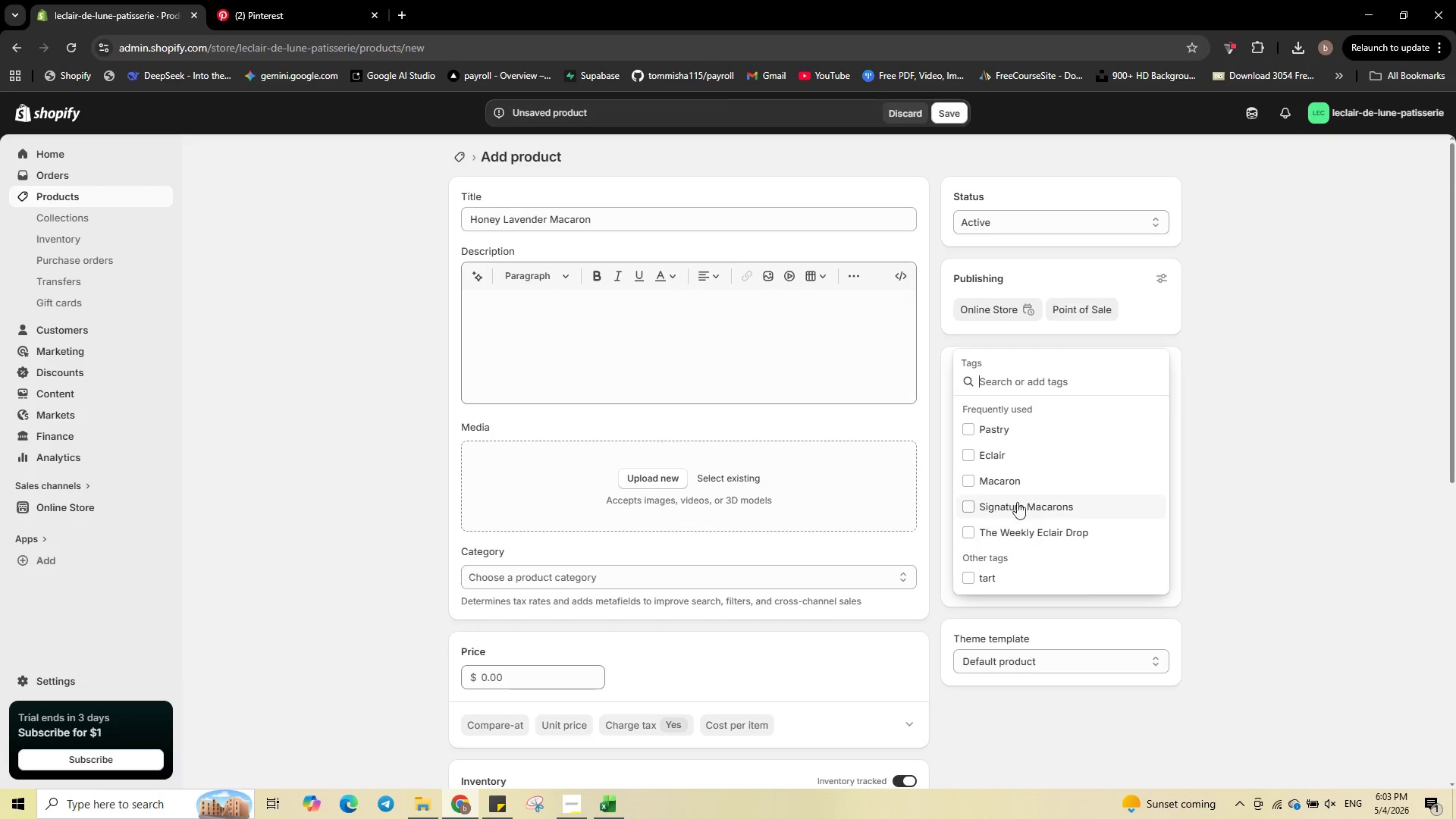 
left_click([1014, 485])
 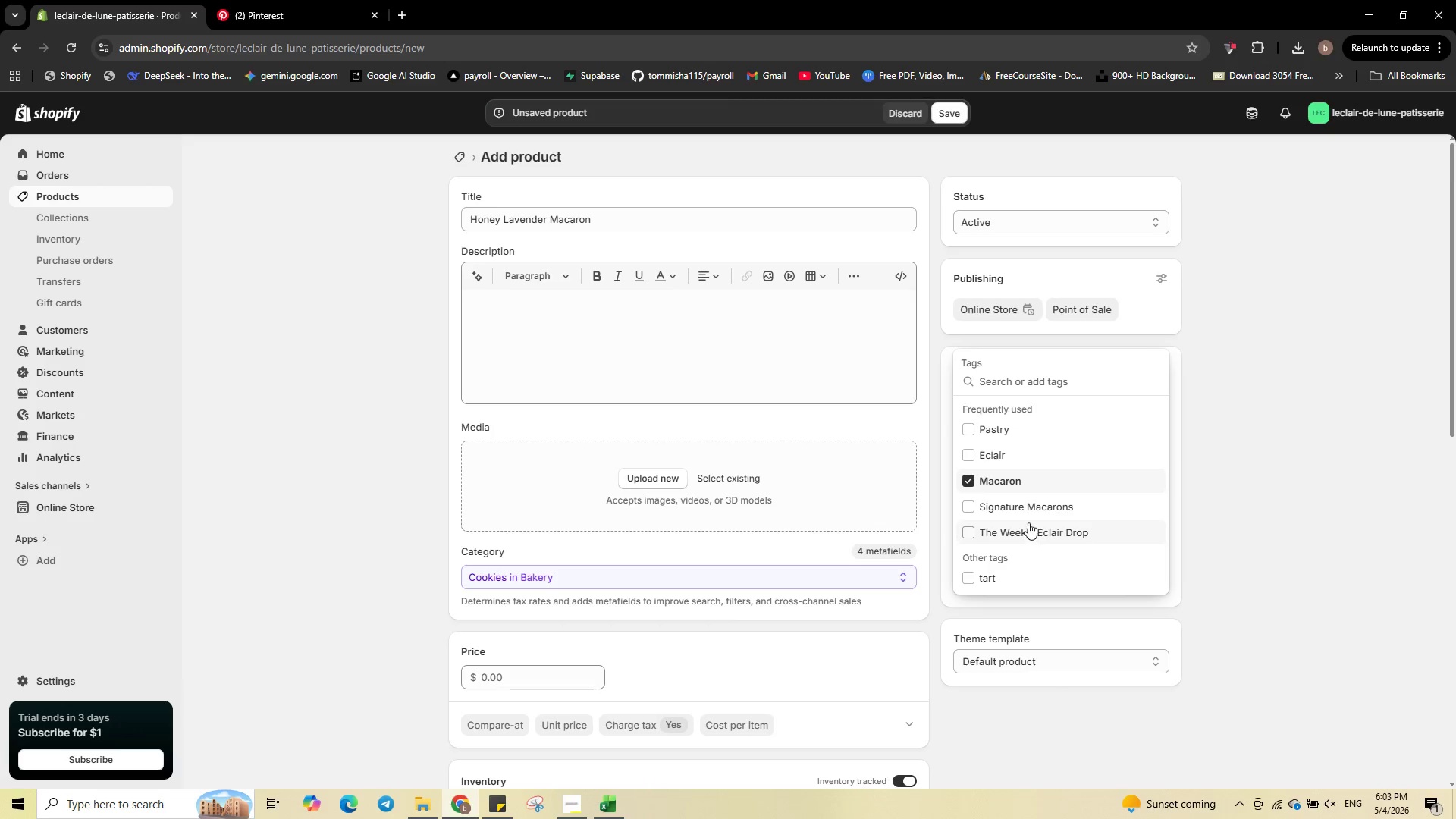 
left_click([1027, 513])
 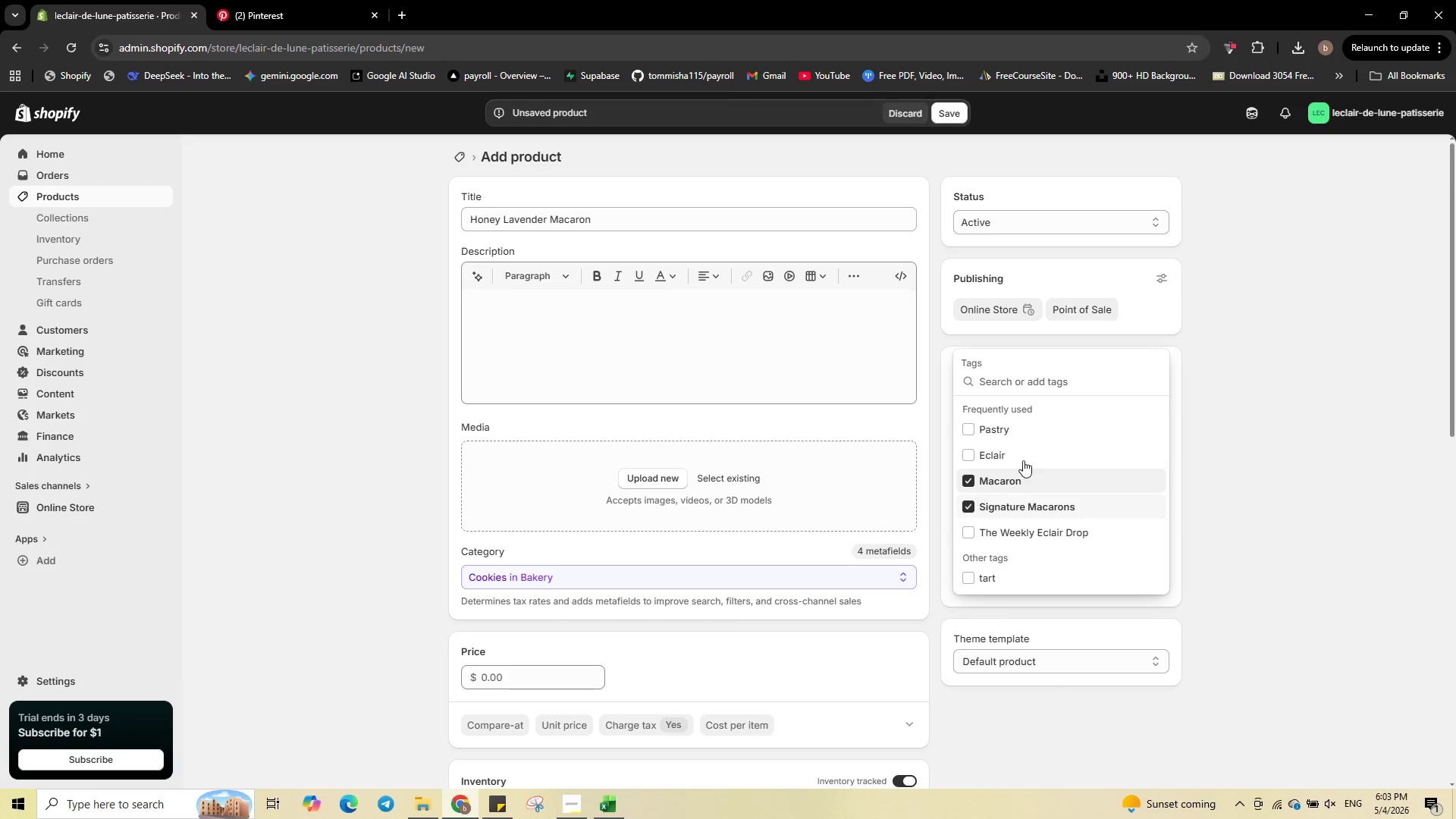 
left_click([1017, 426])
 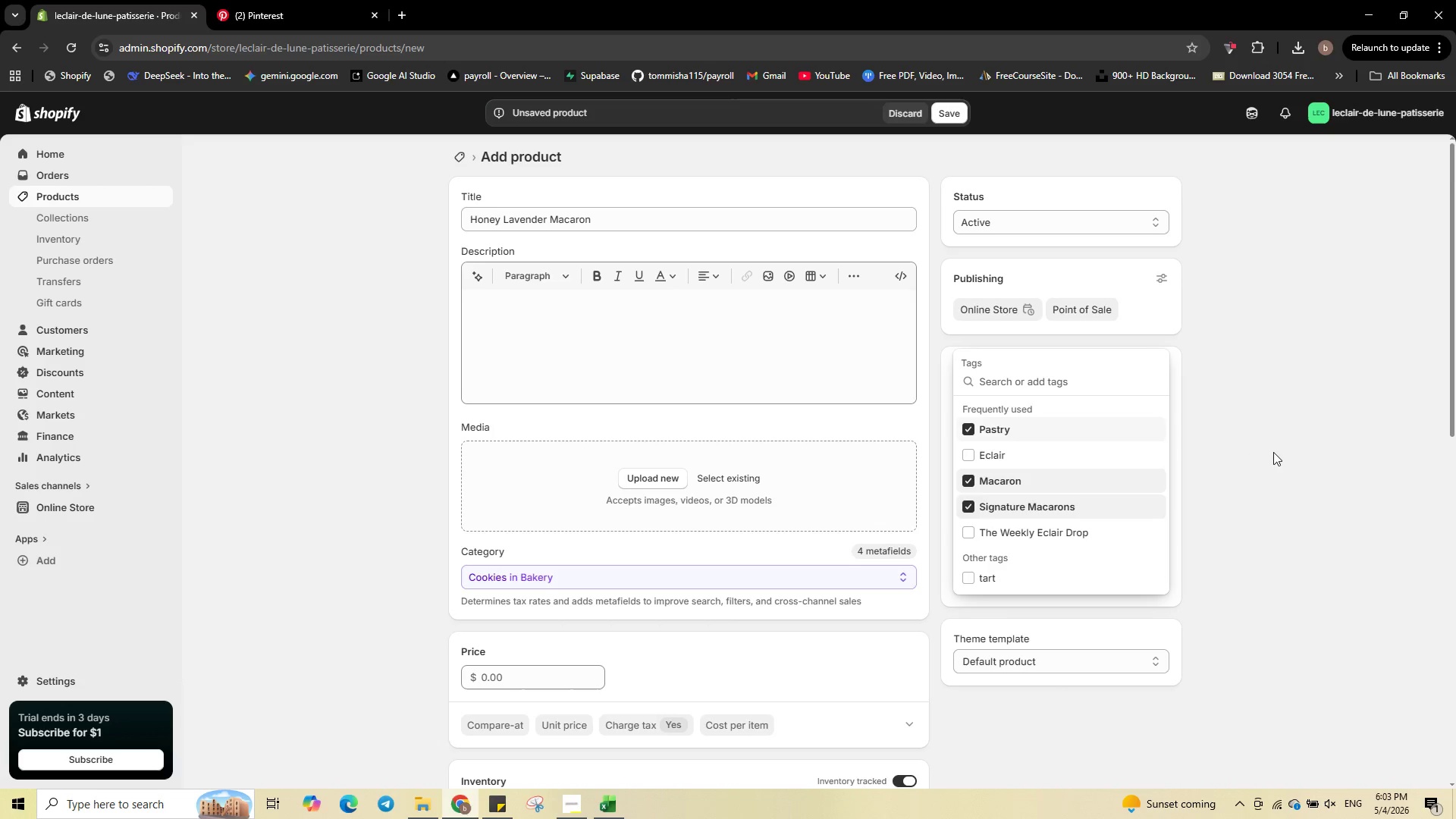 
left_click([1304, 448])
 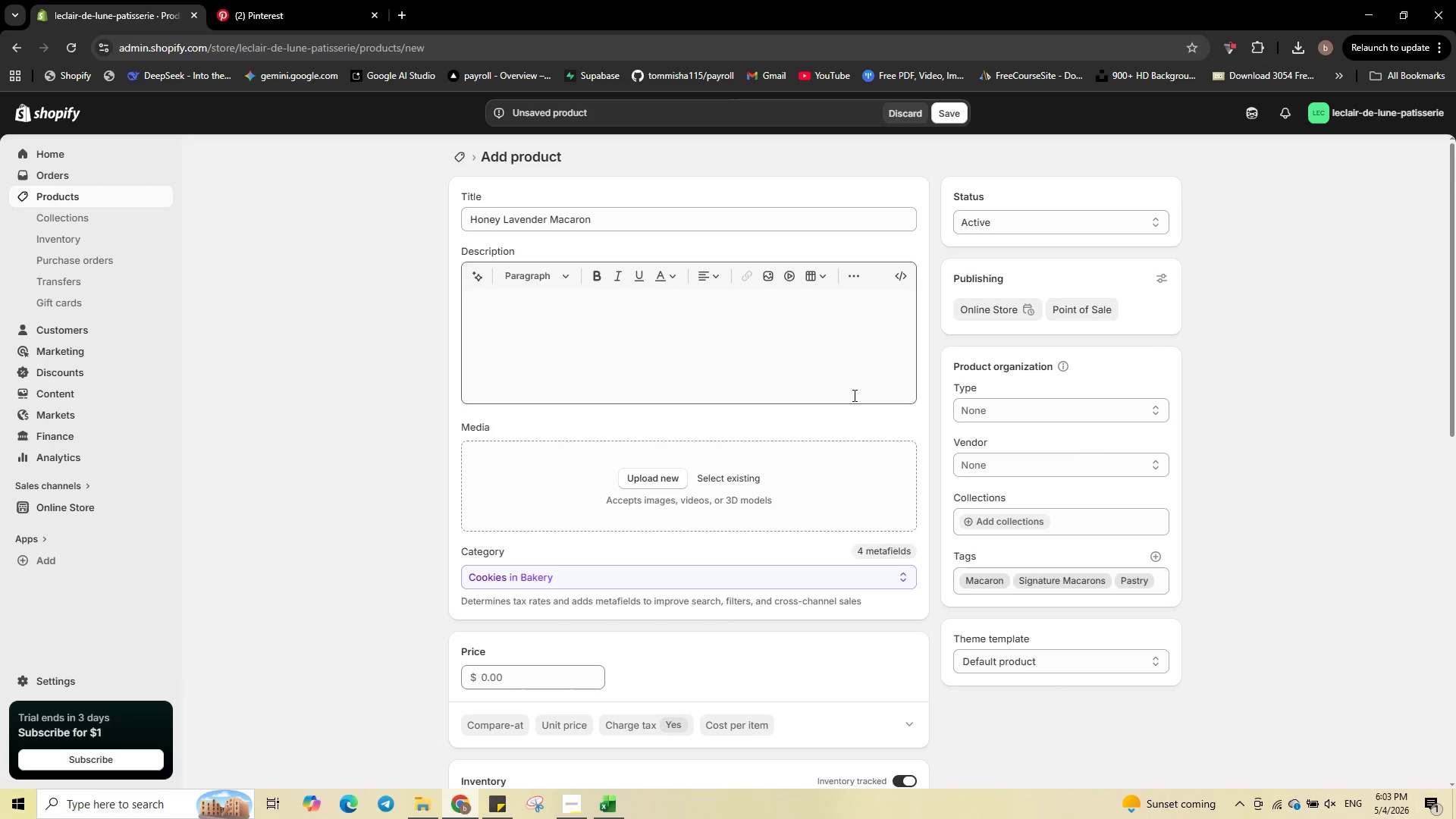 
left_click([846, 373])
 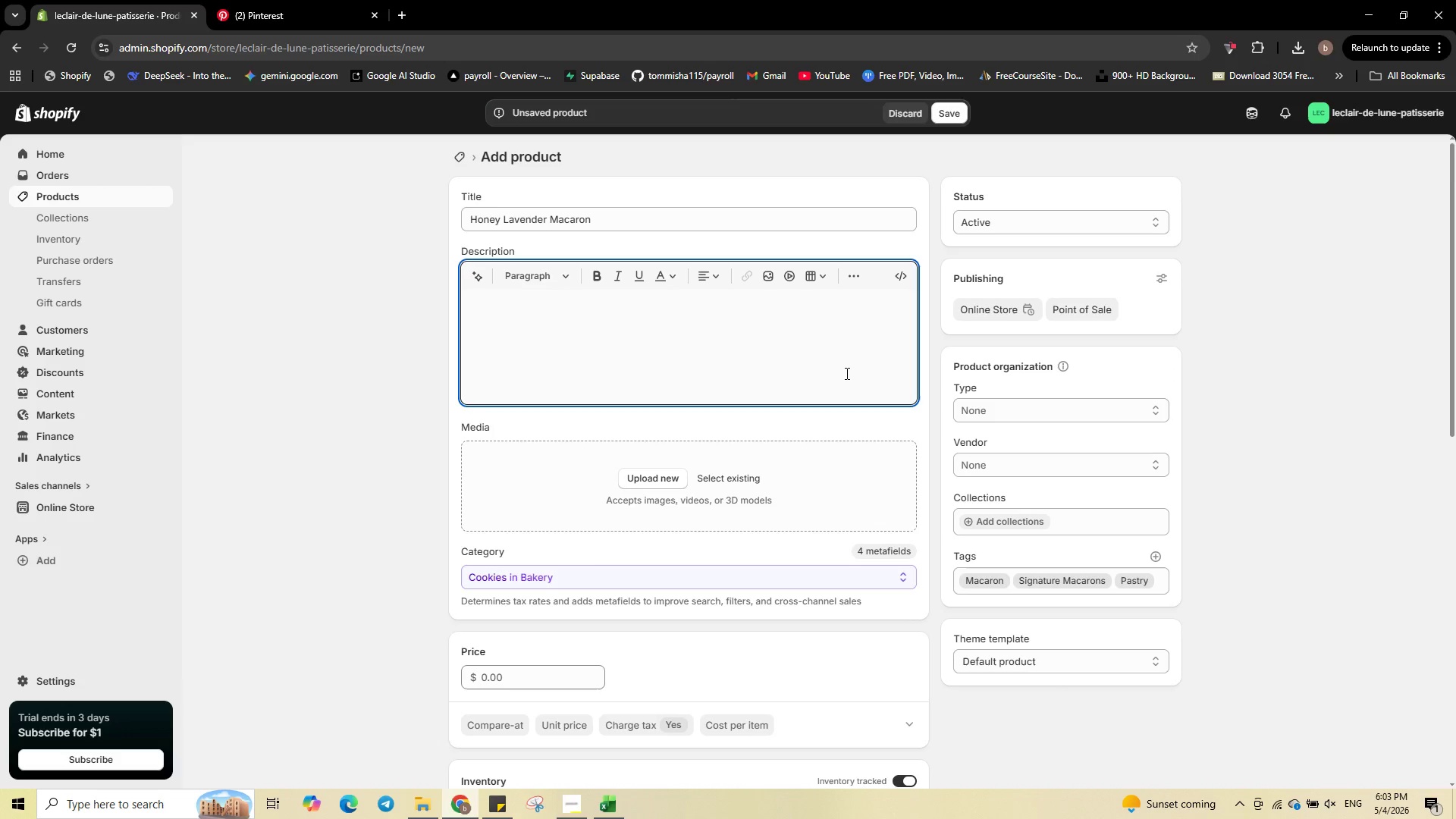 
wait(6.91)
 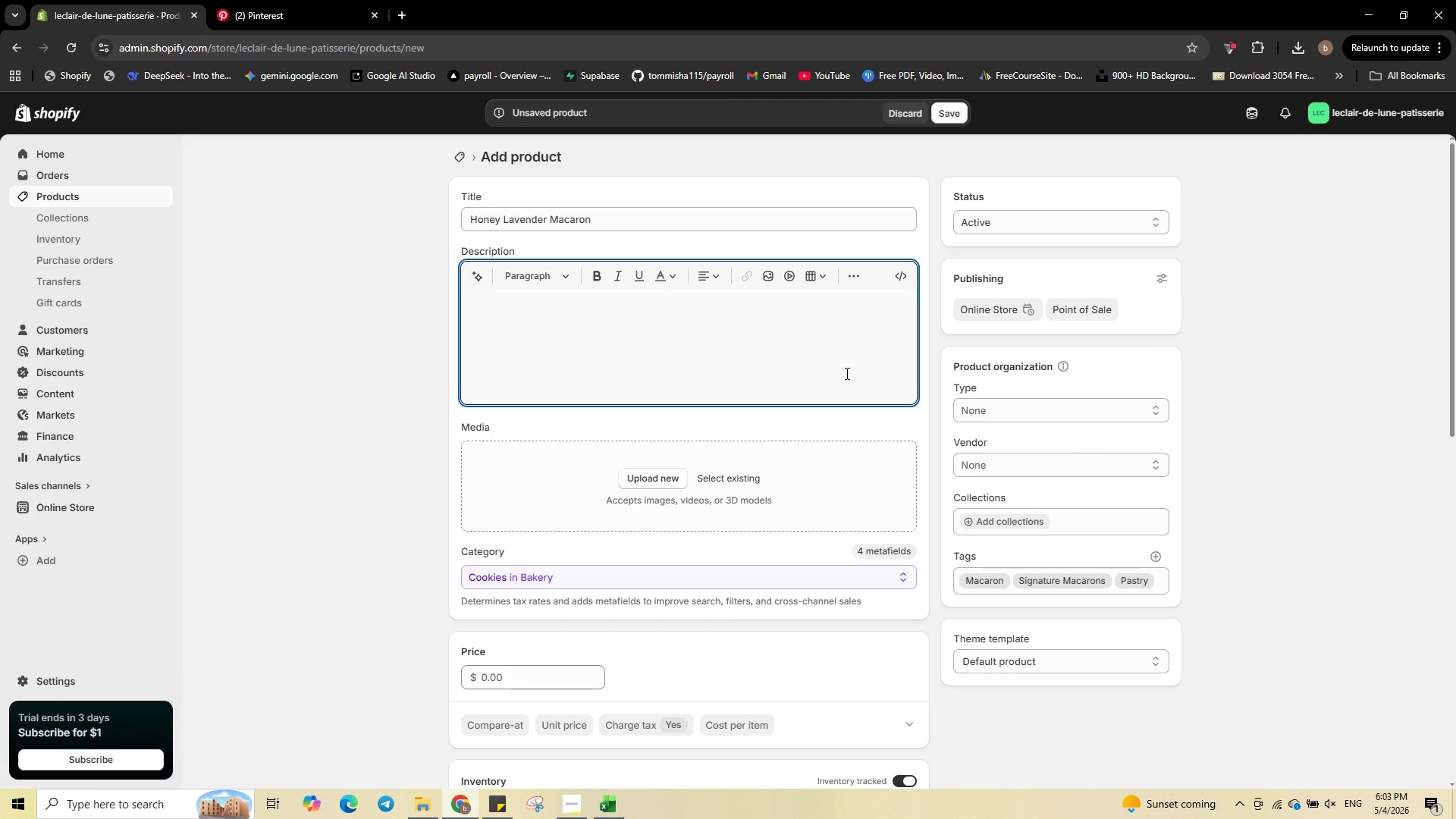 
type(Local )
 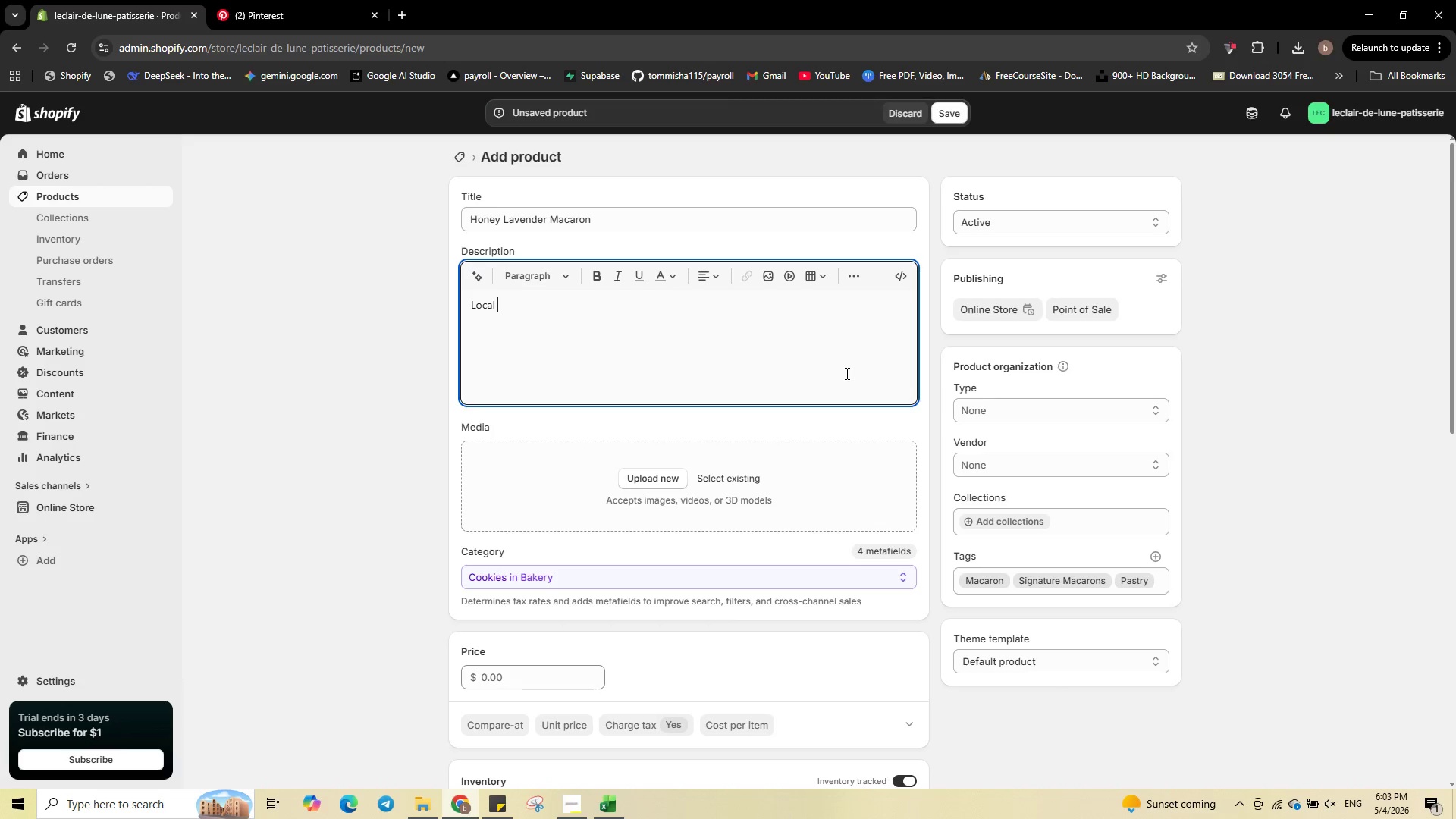 
wait(8.14)
 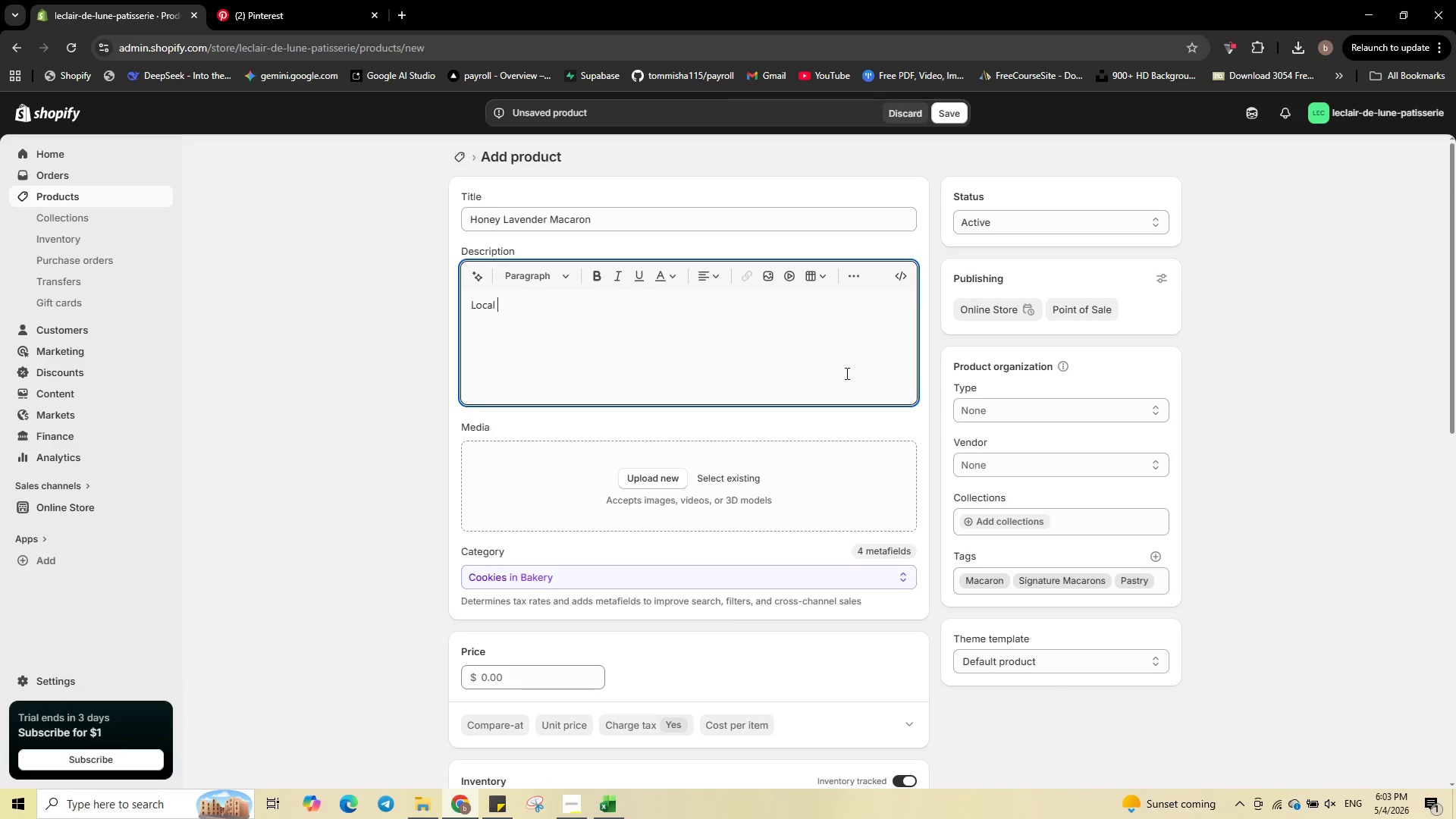 
type(wildflower honey and organic lavender)
 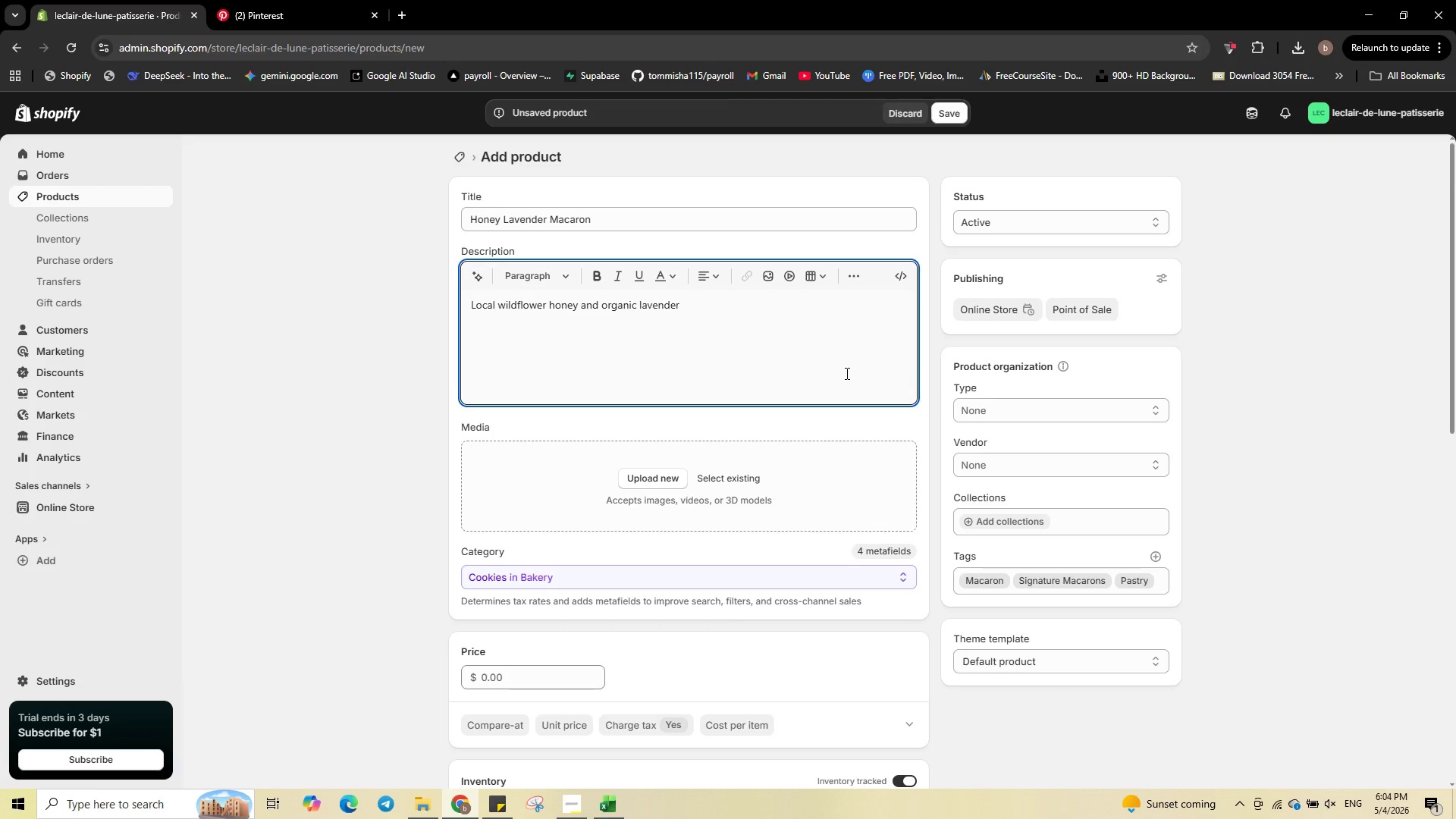 
type( buds creat a soothing floral treat.)
 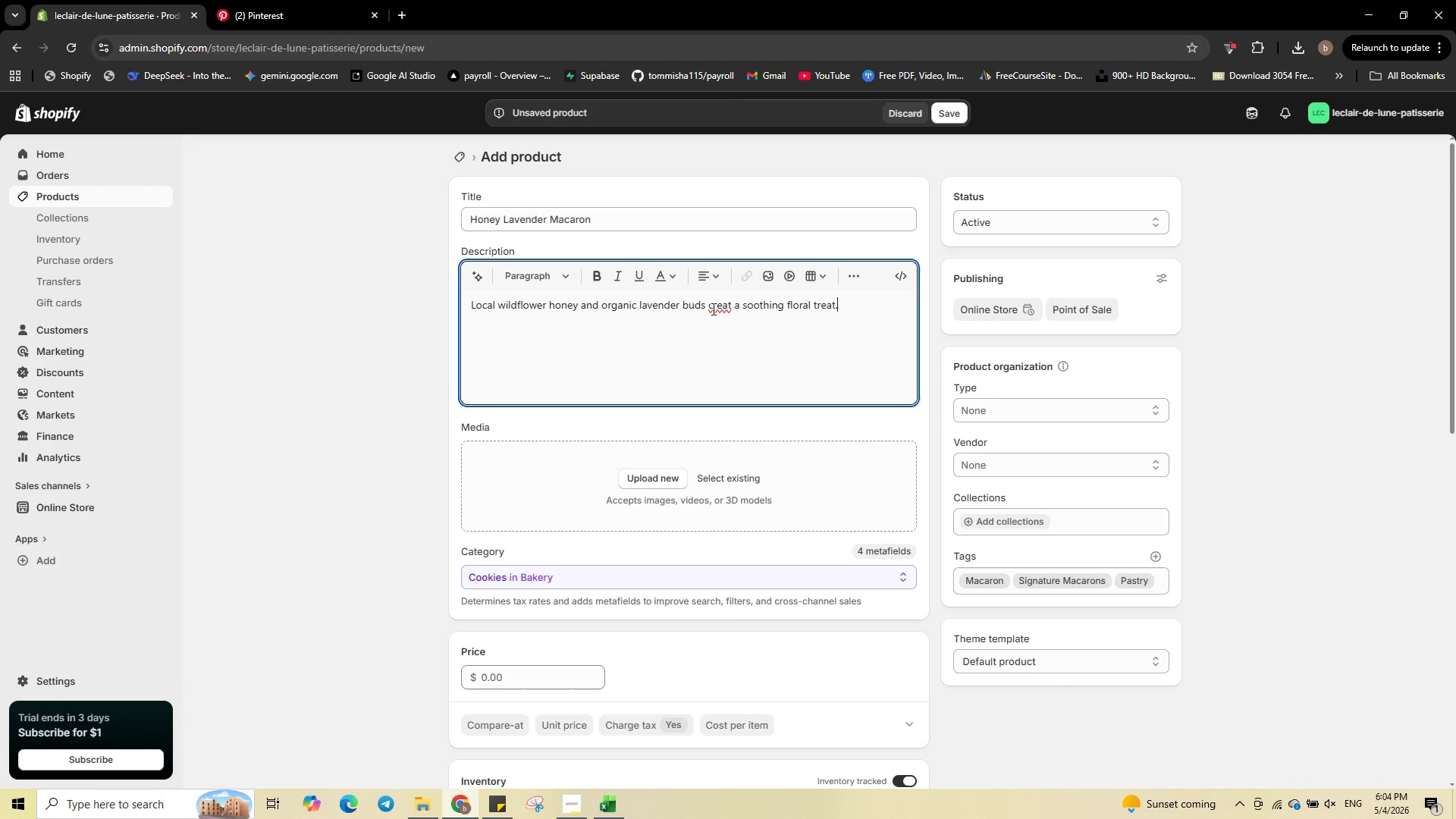 
left_click([729, 306])
 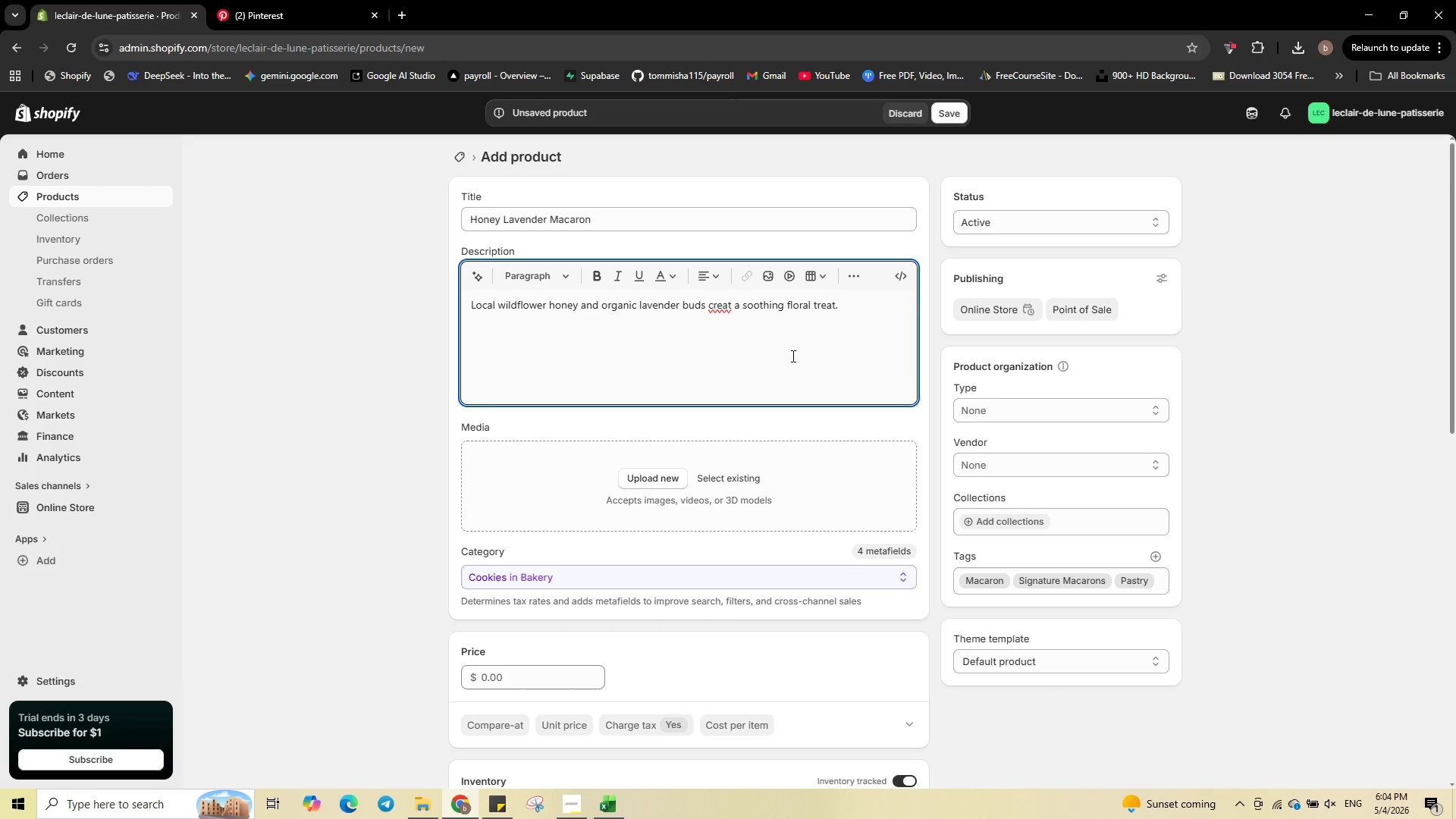 
key(ArrowRight)
 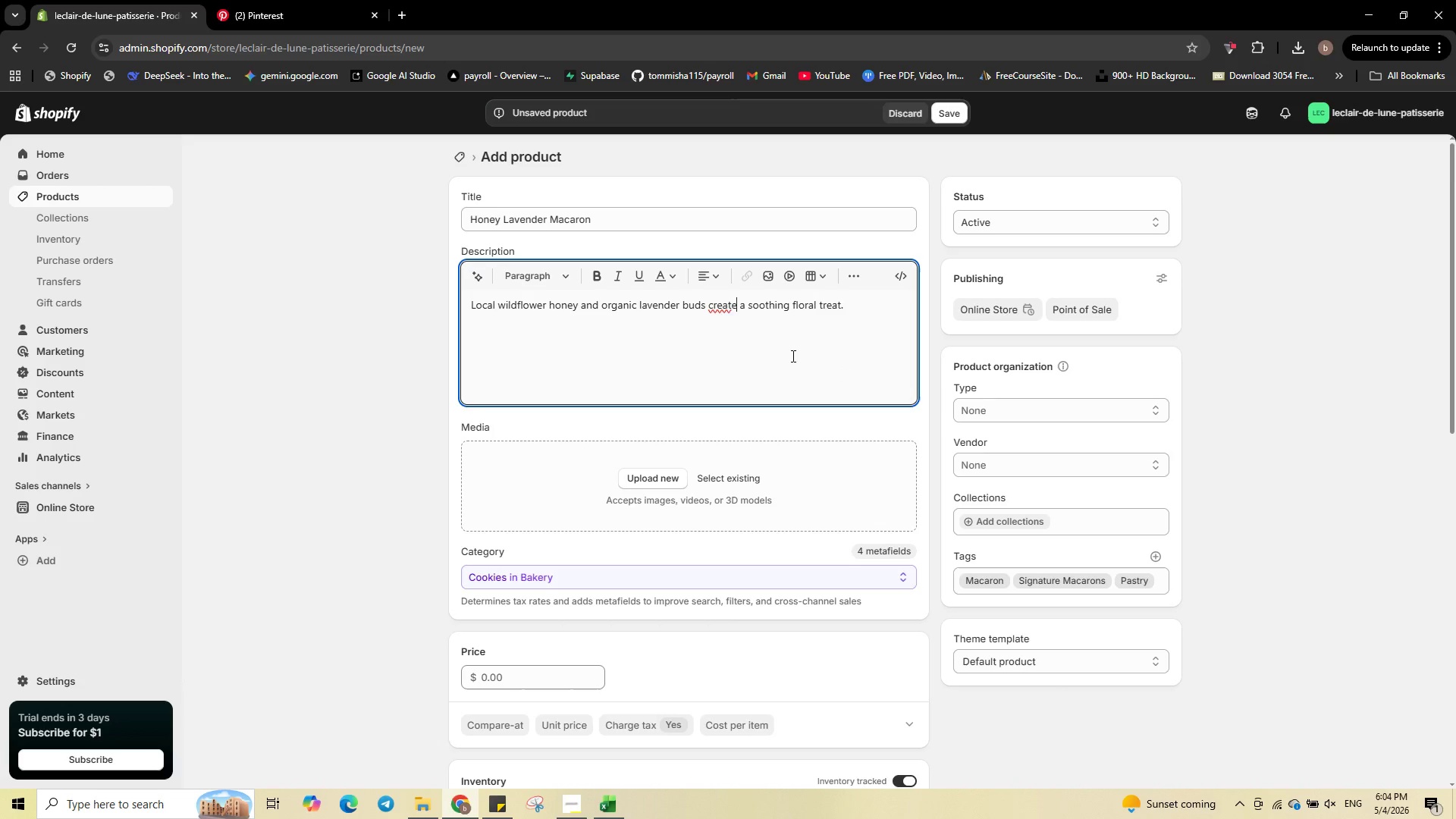 
key(E)
 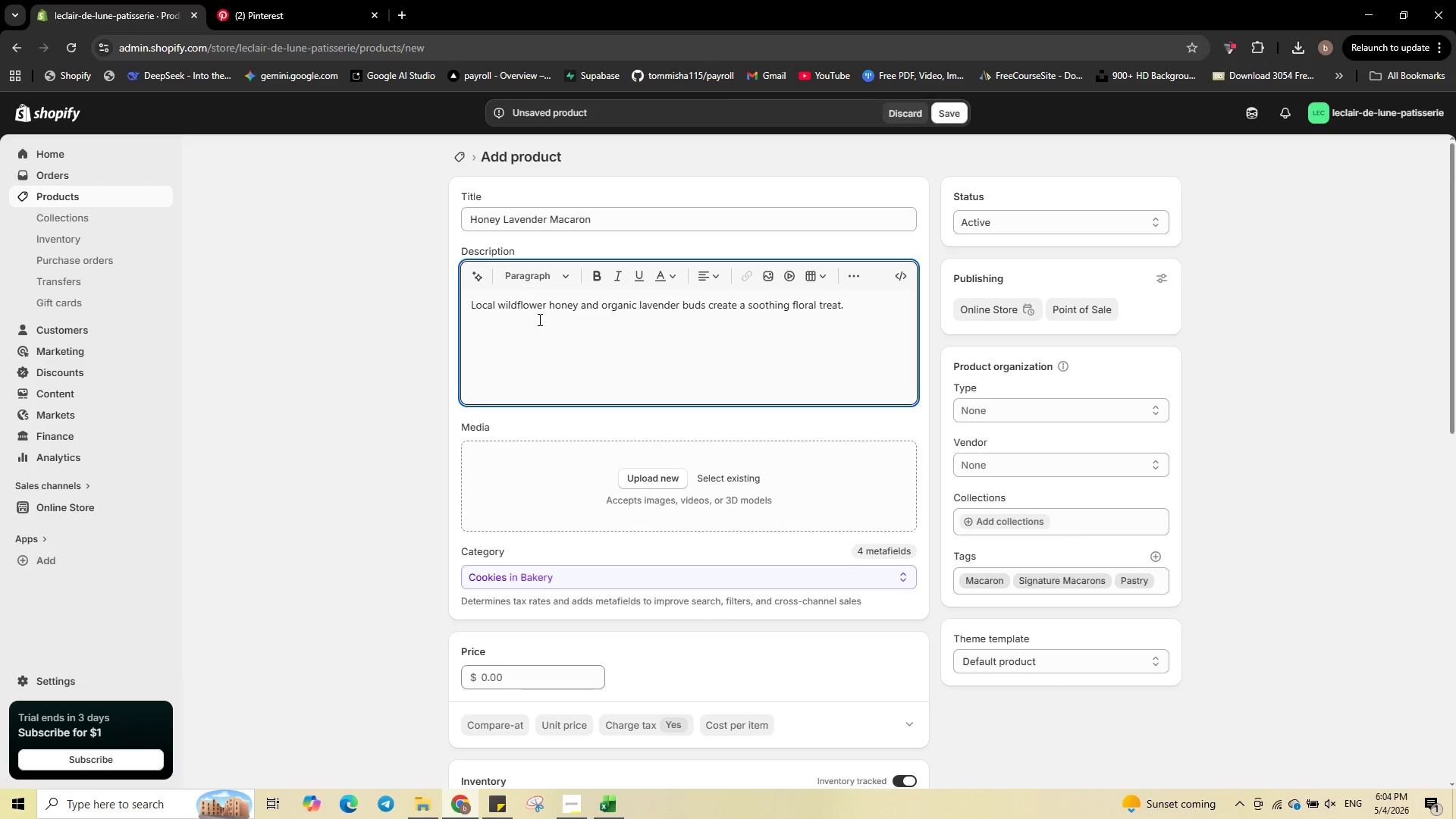 
wait(6.72)
 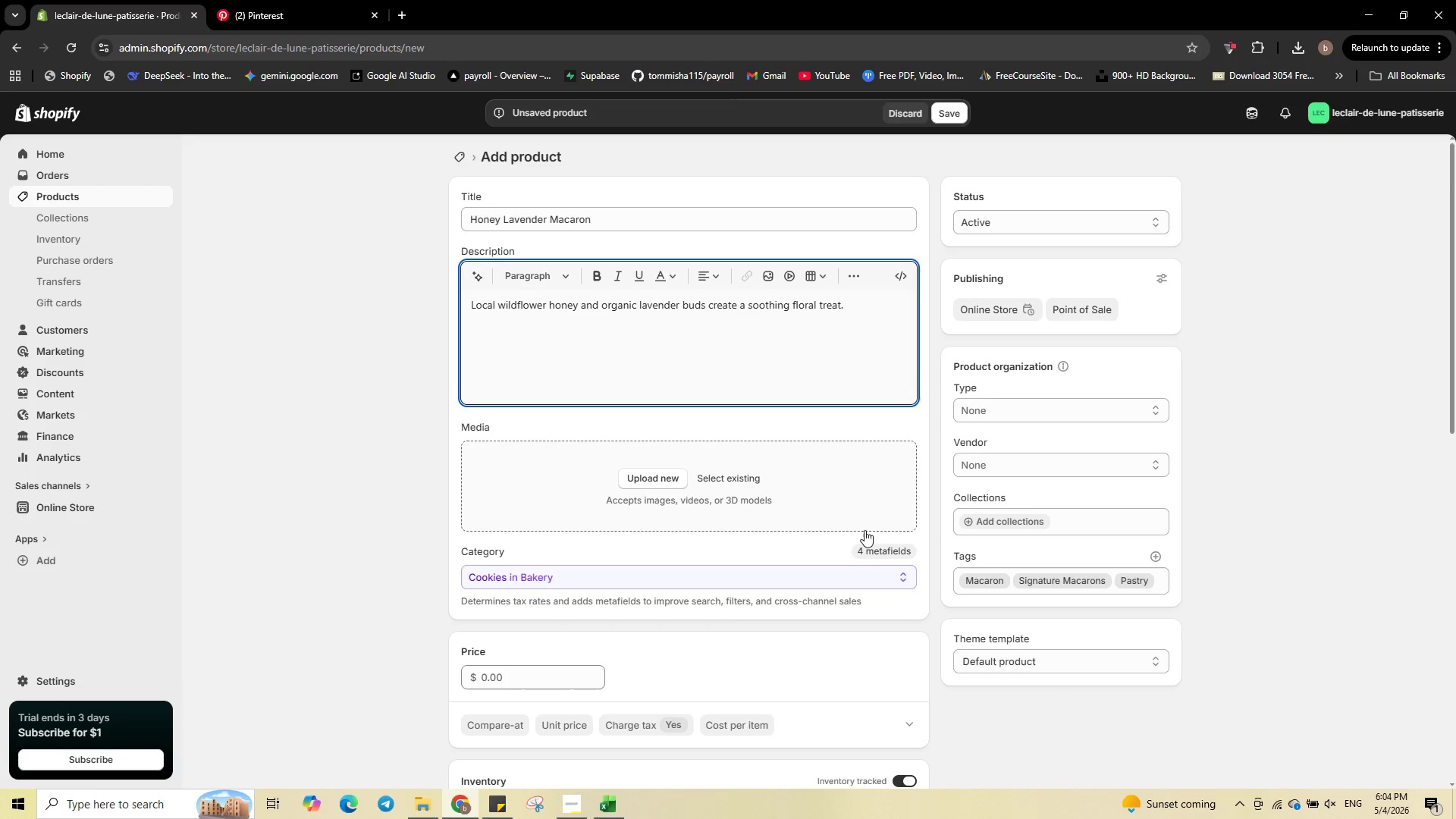 
left_click([287, 11])
 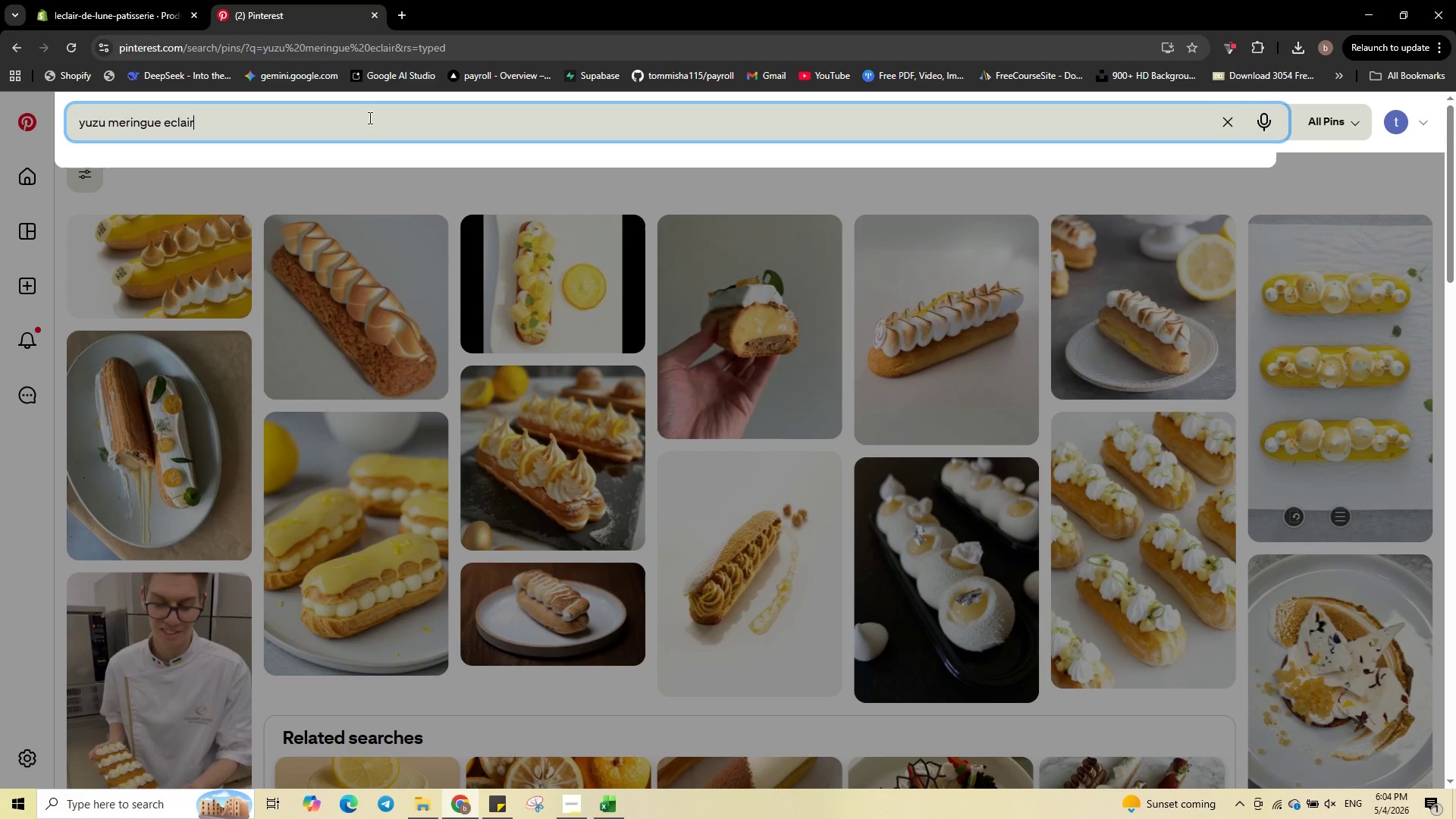 
key(Control+ControlLeft)
 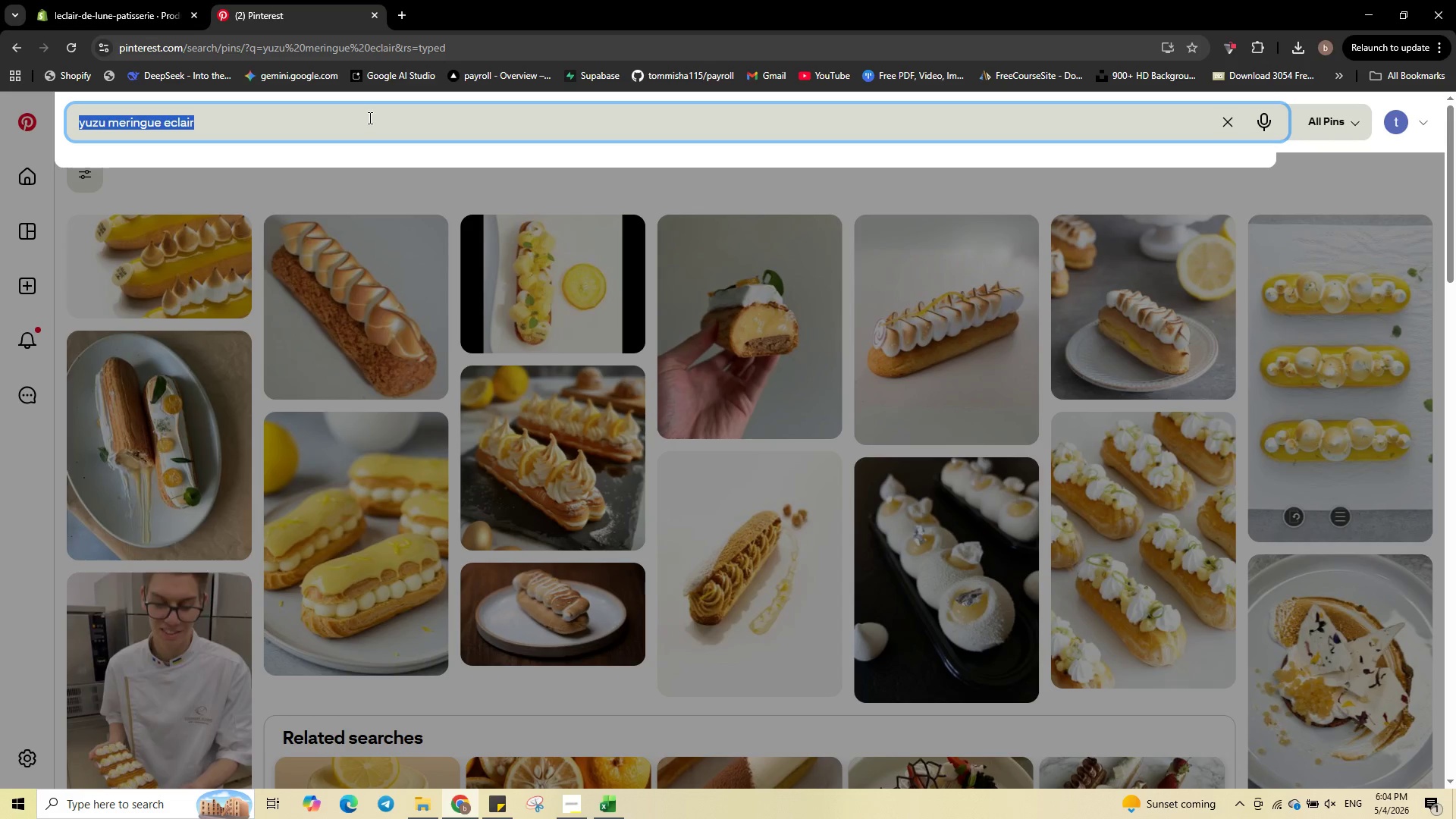 
key(Control+A)
 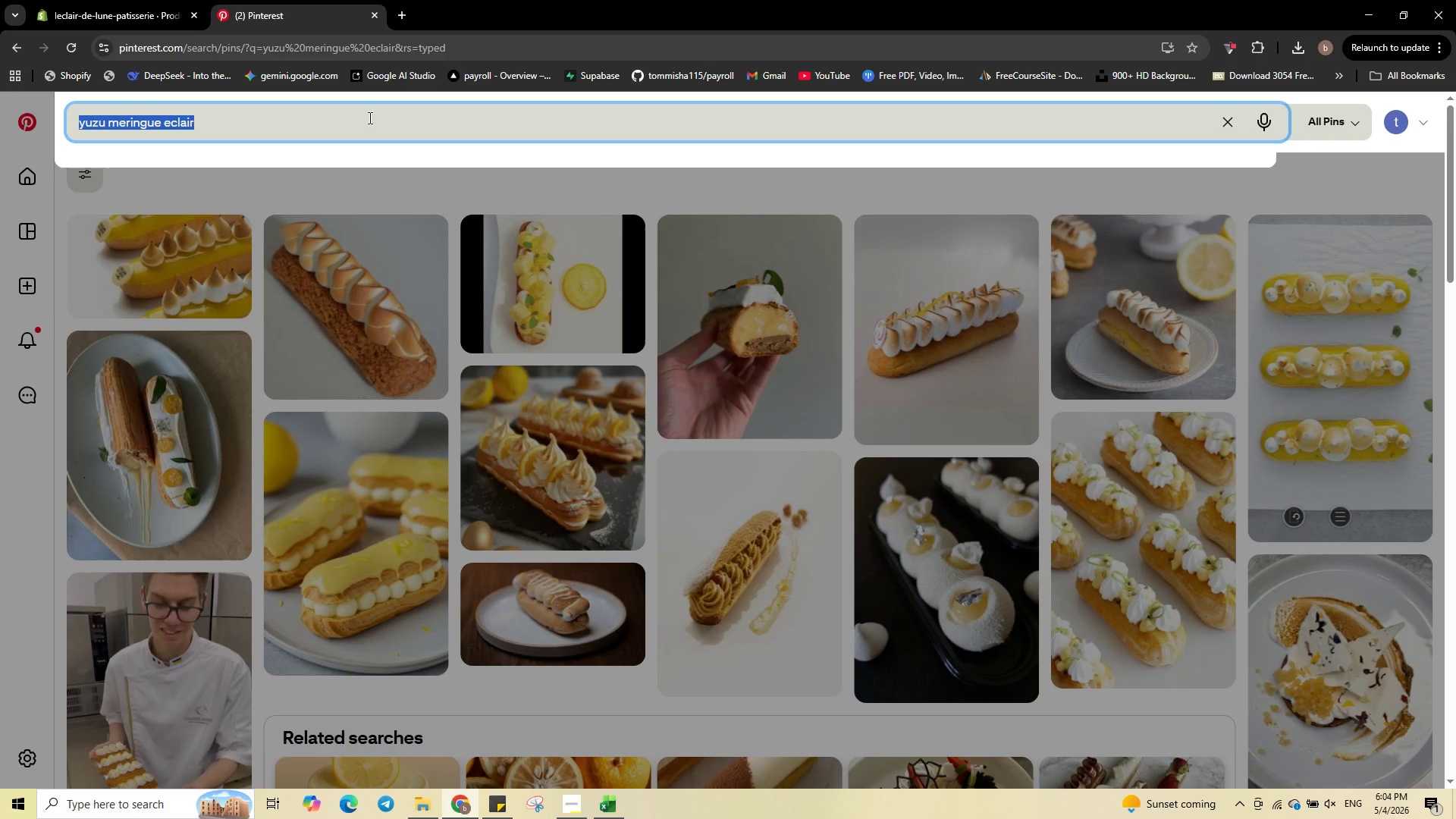 
type(Honey lavender macaron)
 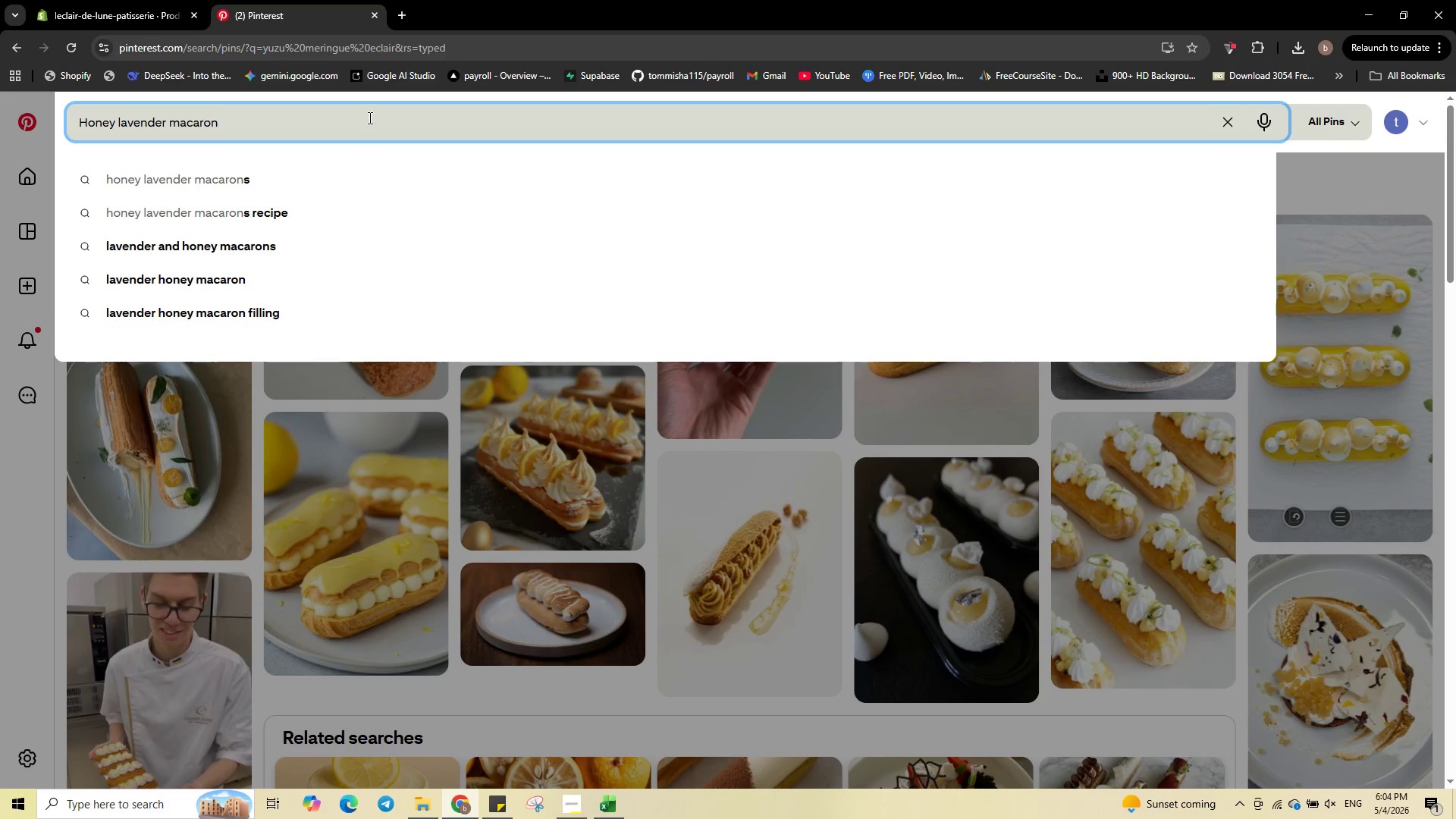 
key(Enter)
 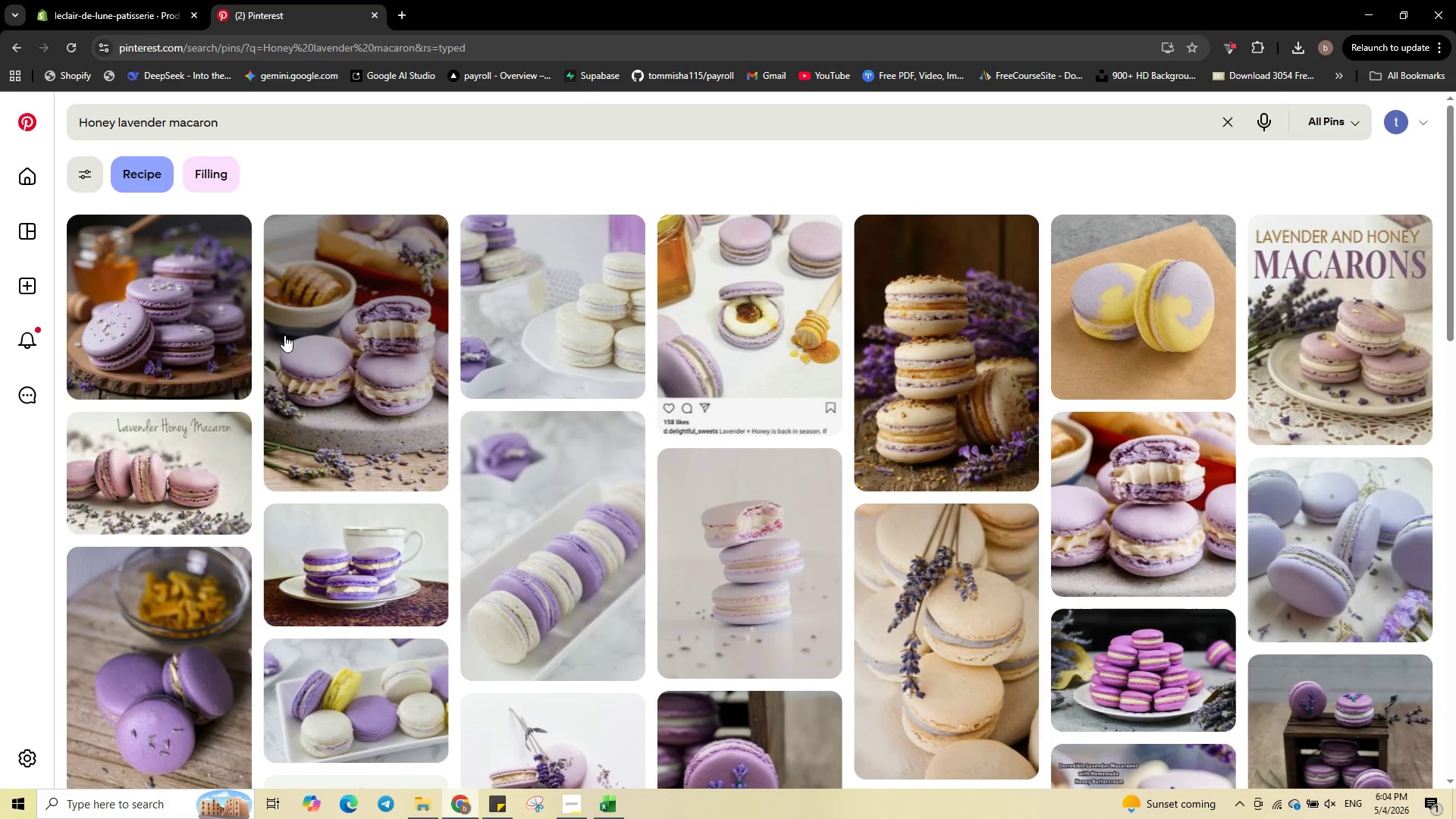 
wait(6.0)
 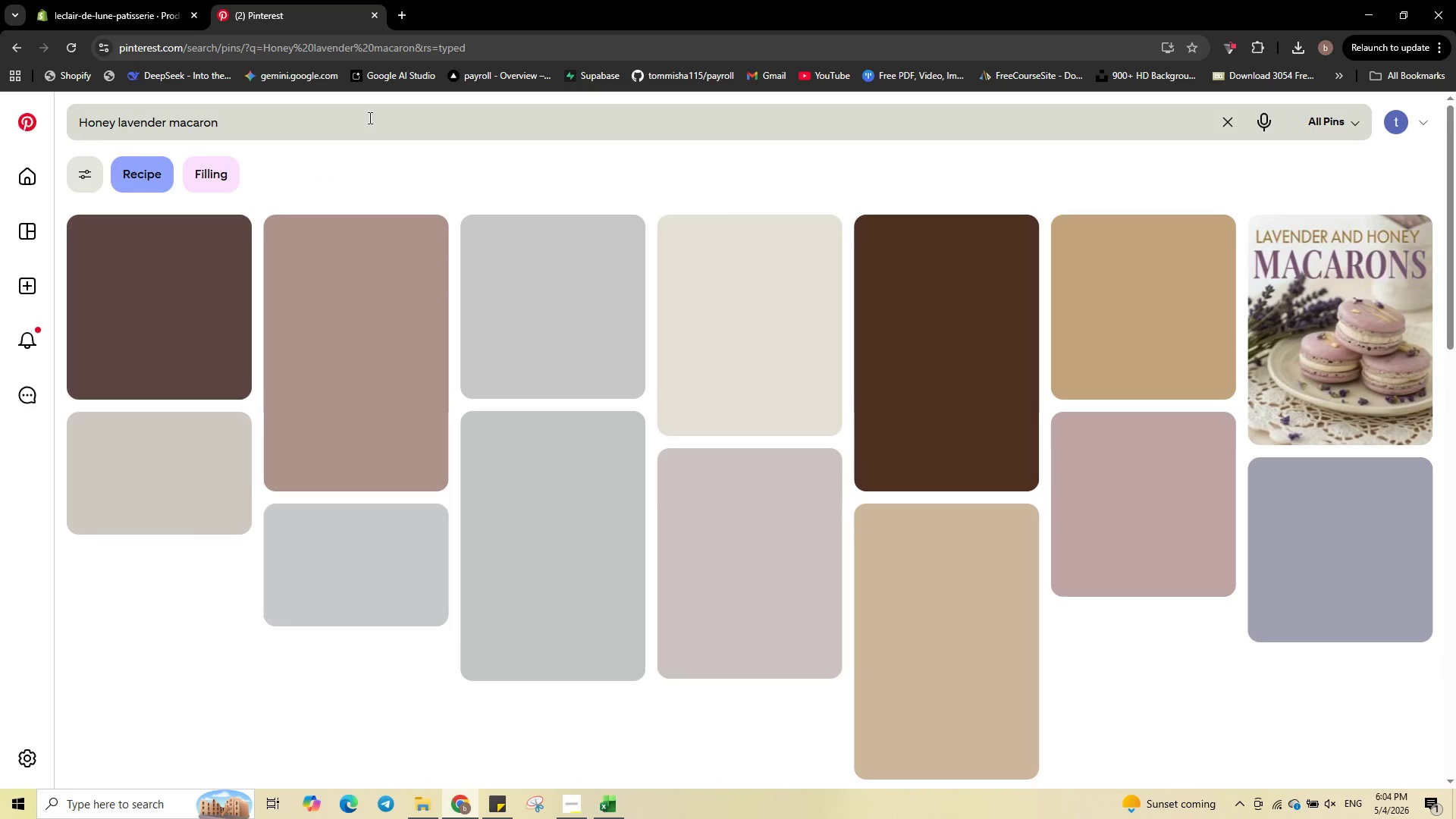 
left_click([234, 378])
 